 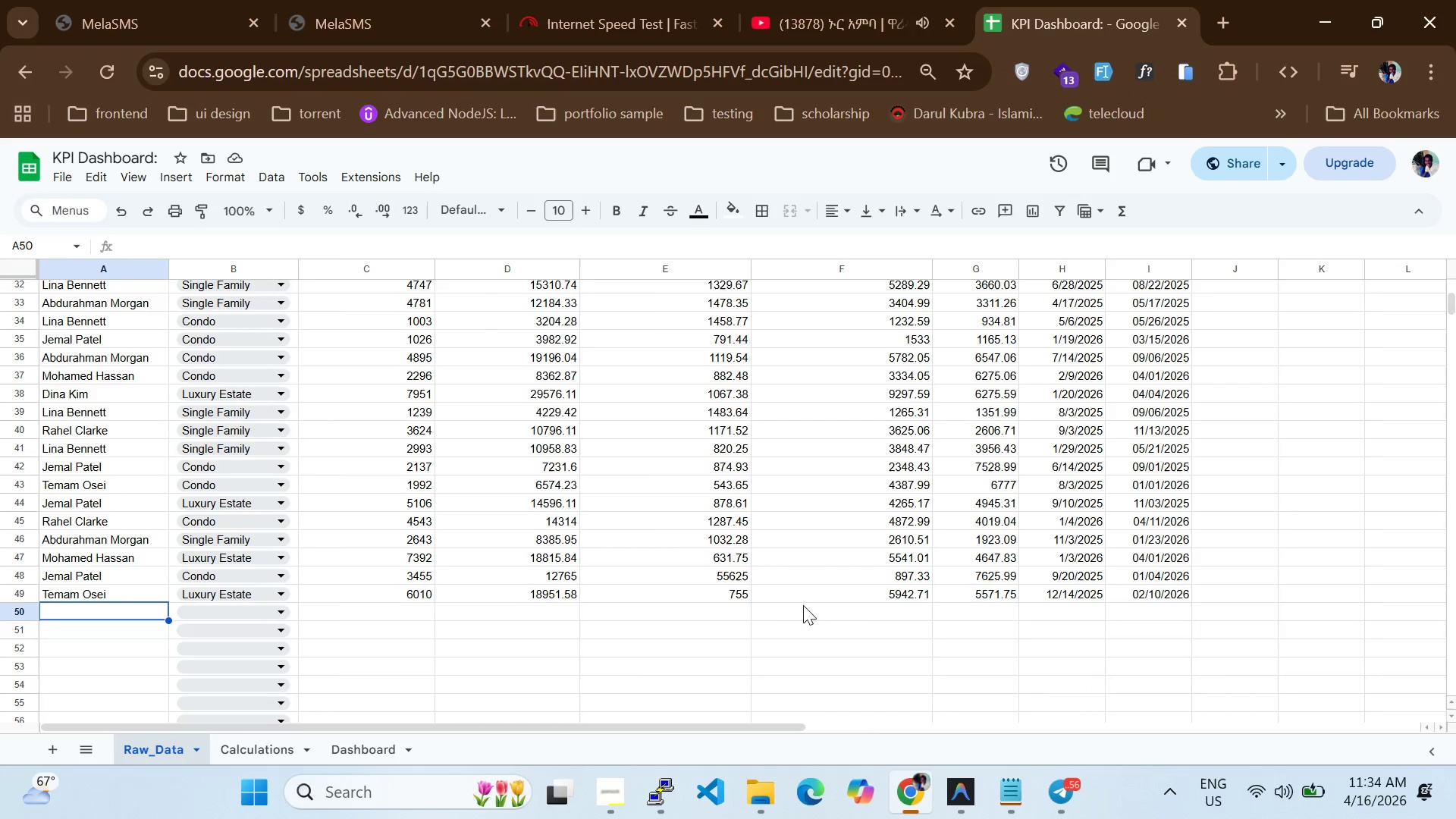 
left_click([144, 610])
 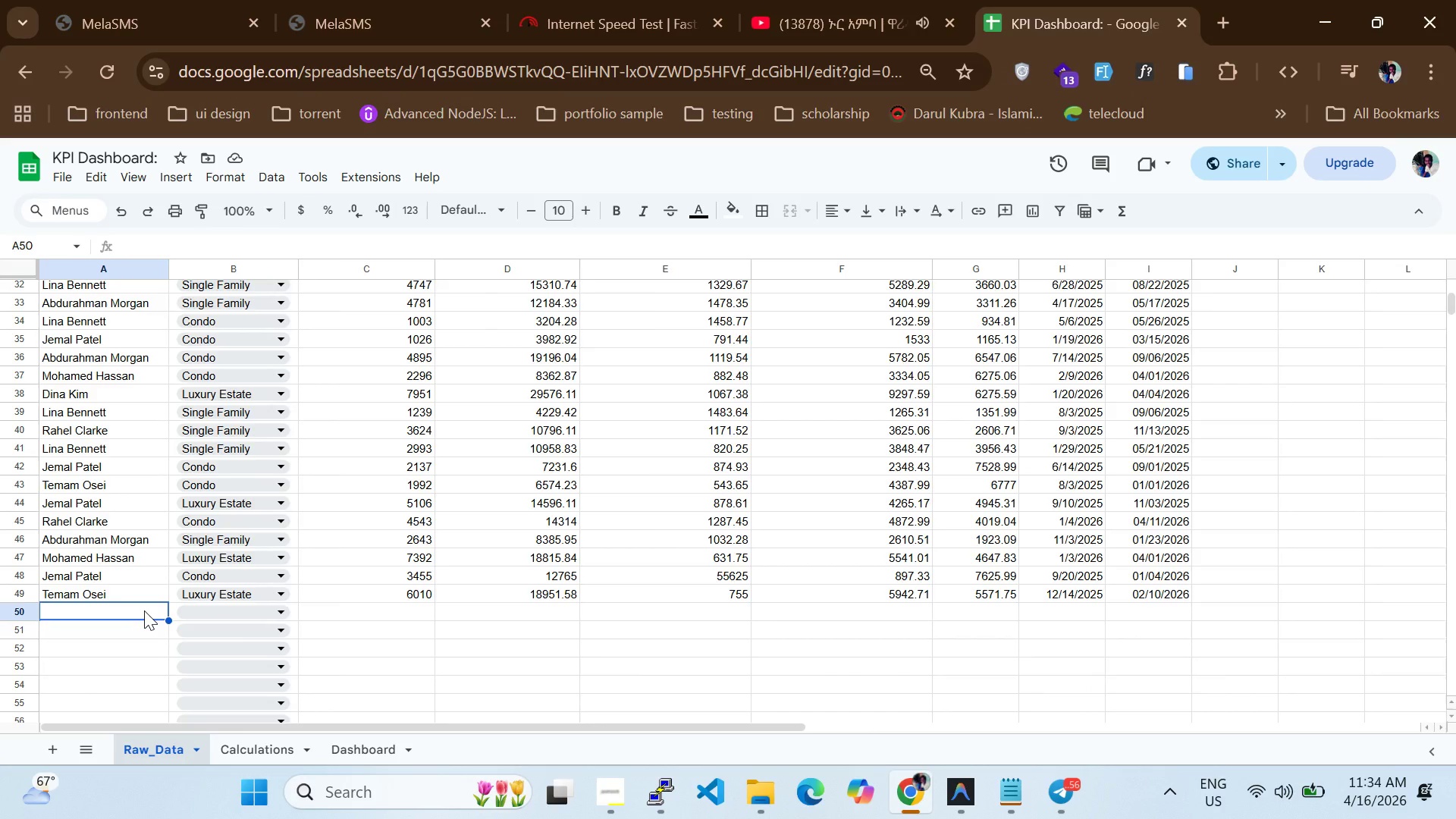 
key(CapsLock)
 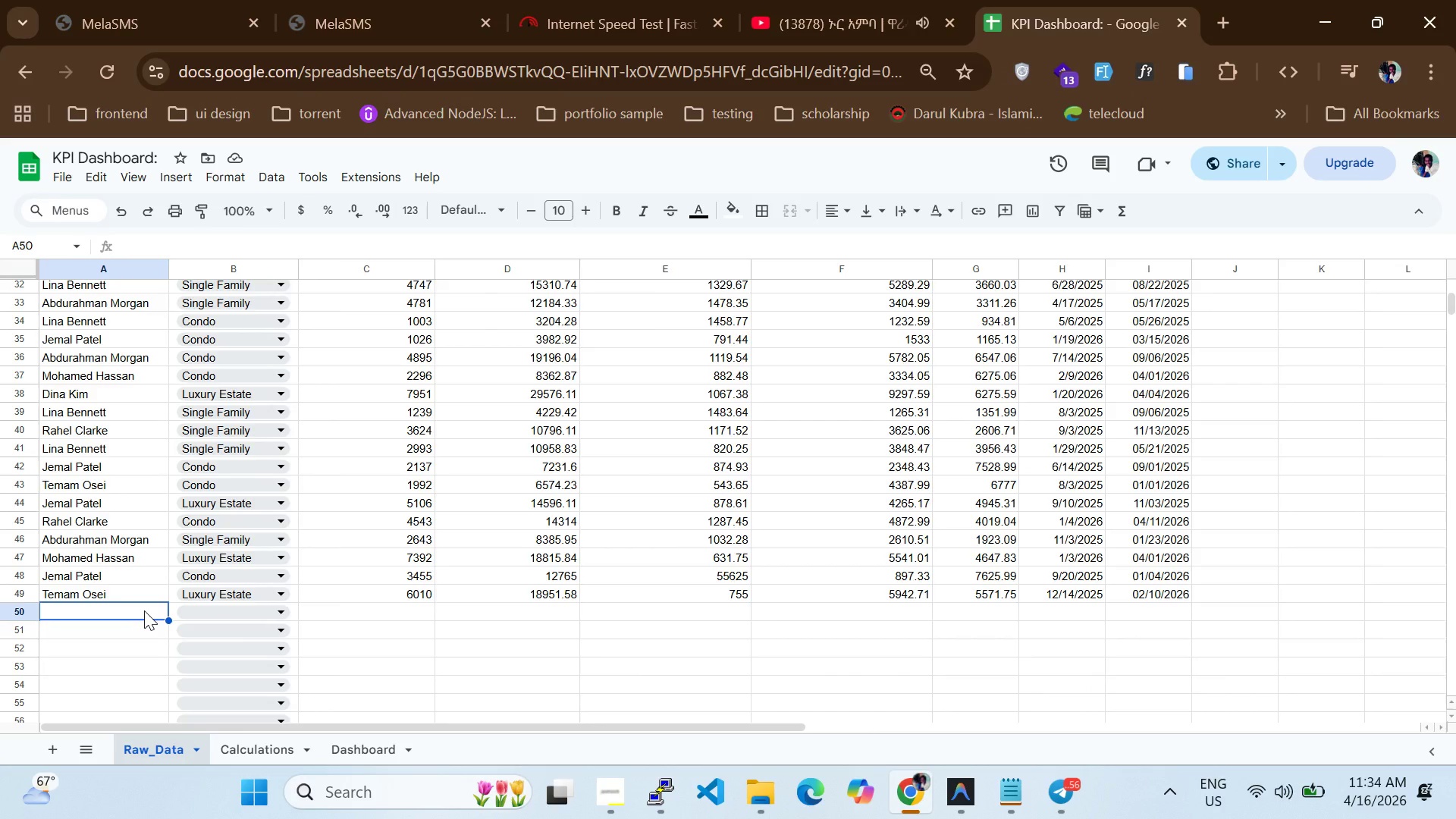 
key(R)
 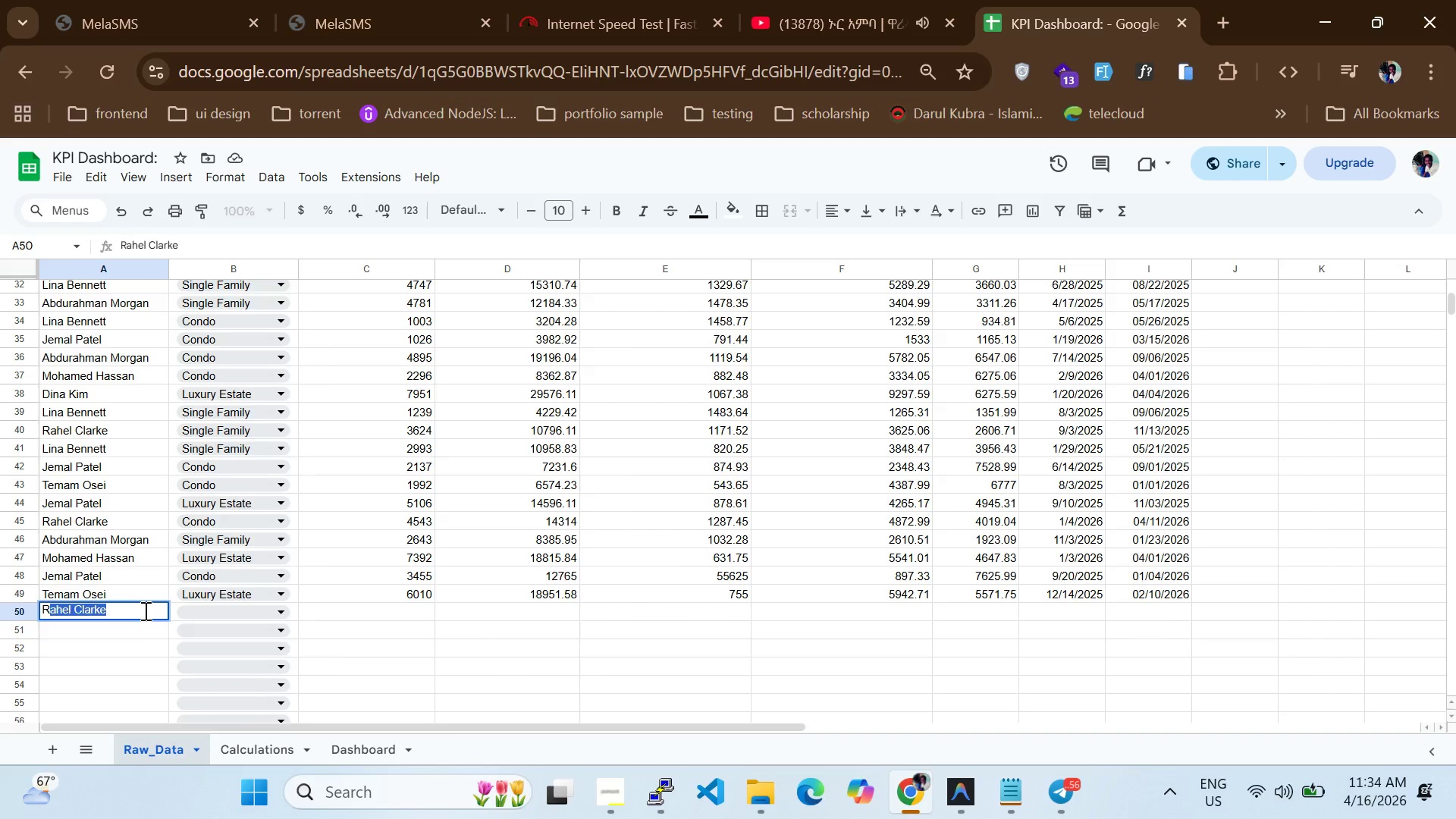 
key(CapsLock)
 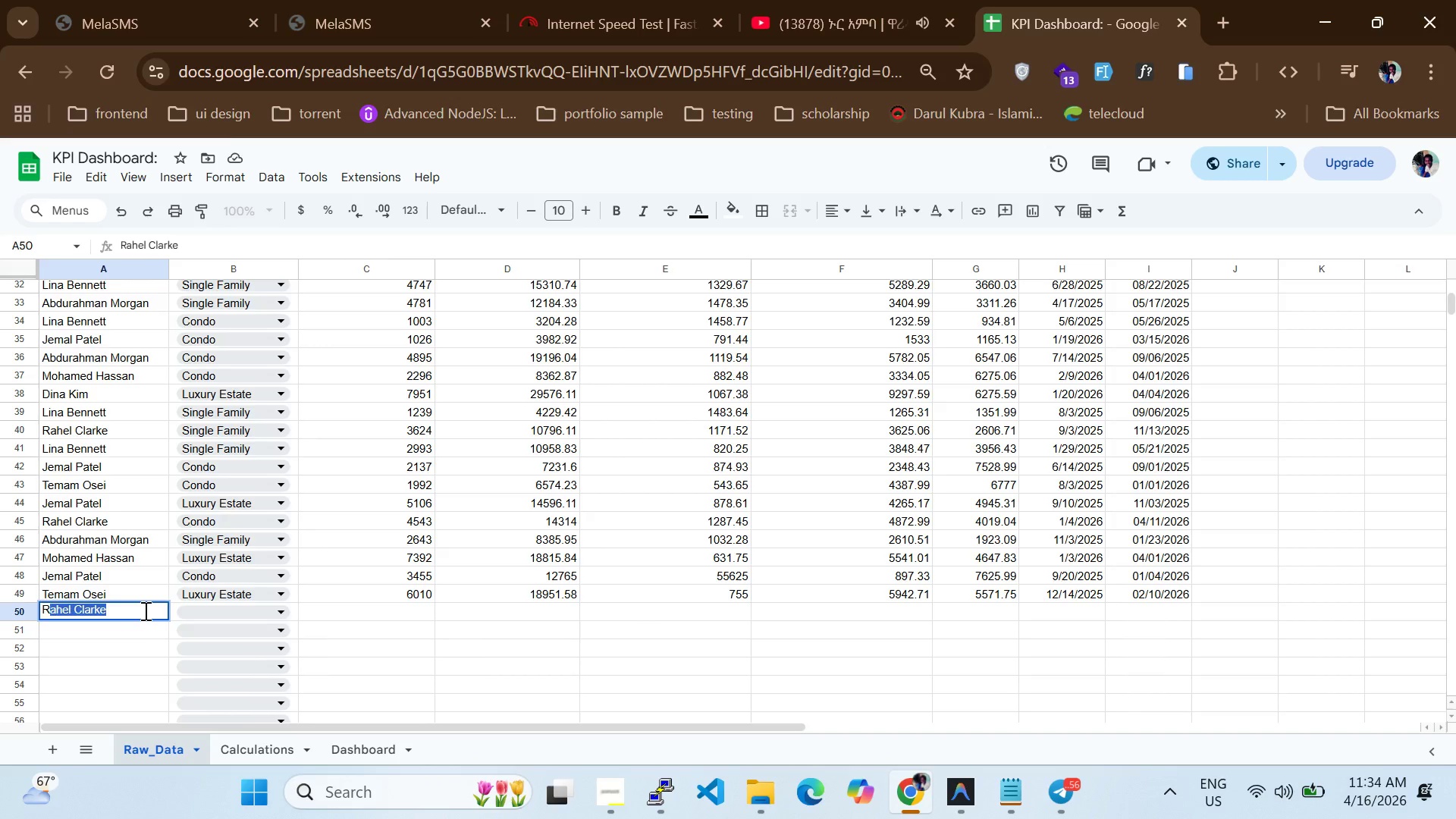 
key(Tab)
 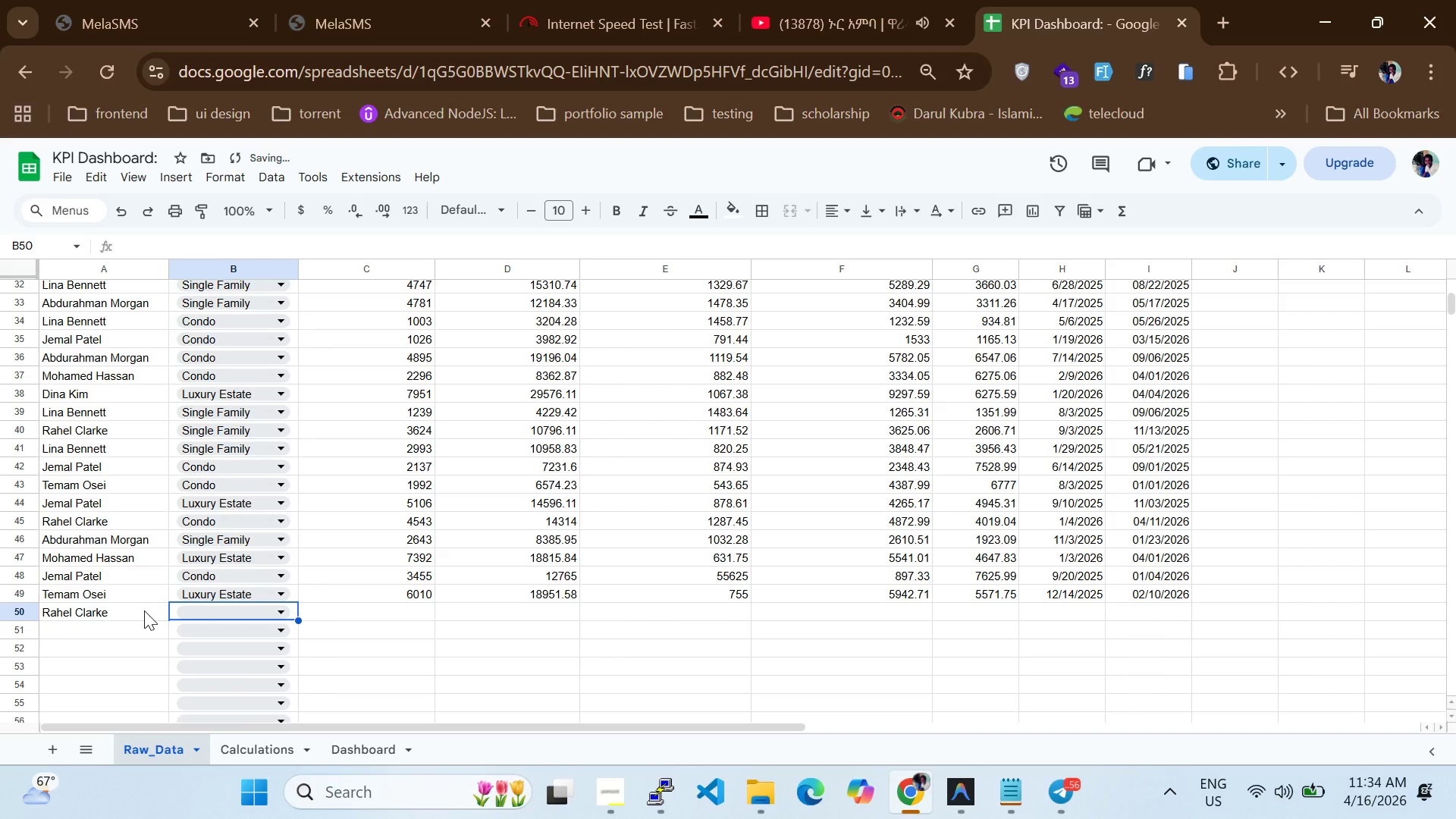 
left_click([243, 613])
 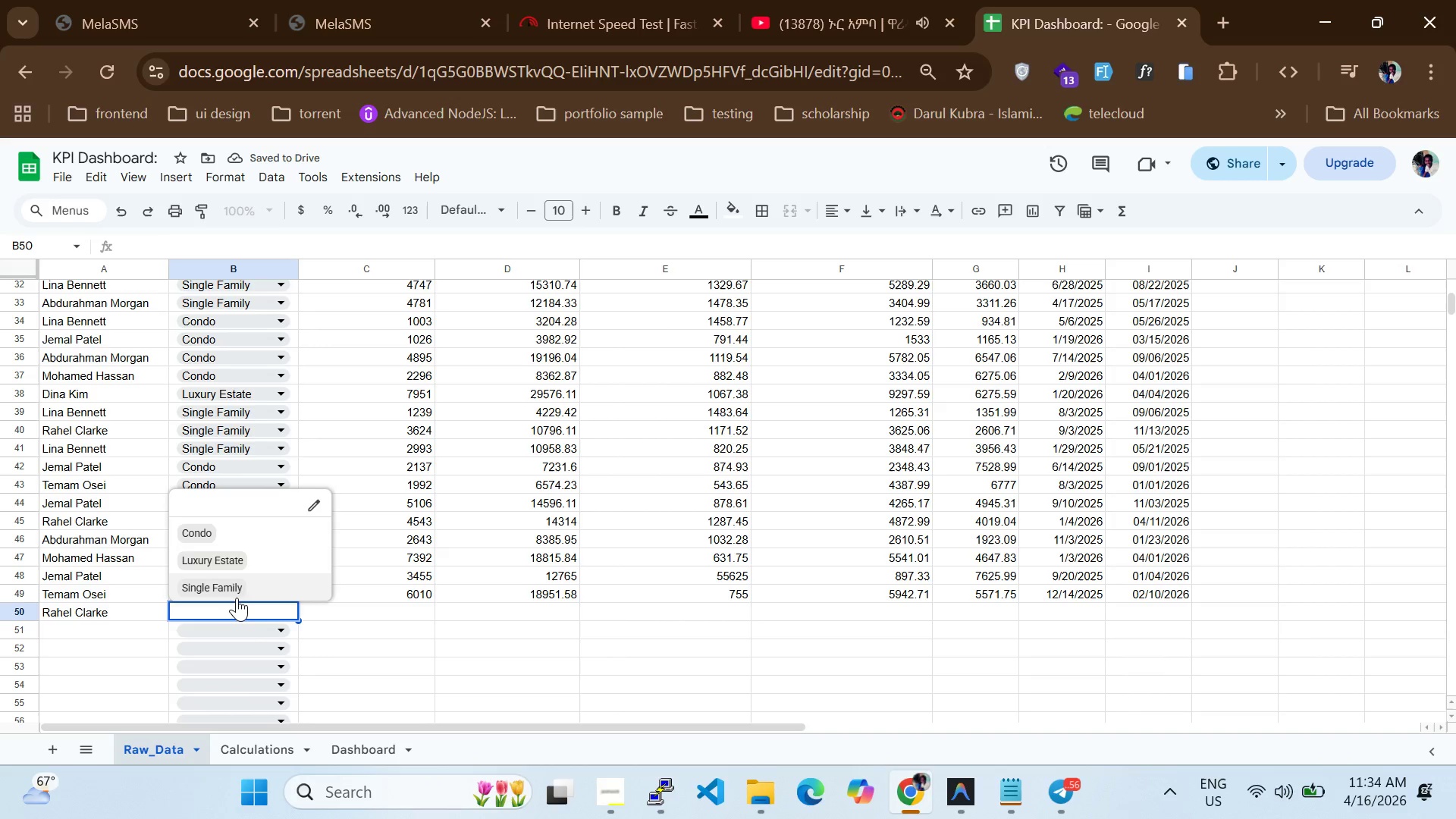 
left_click([237, 598])
 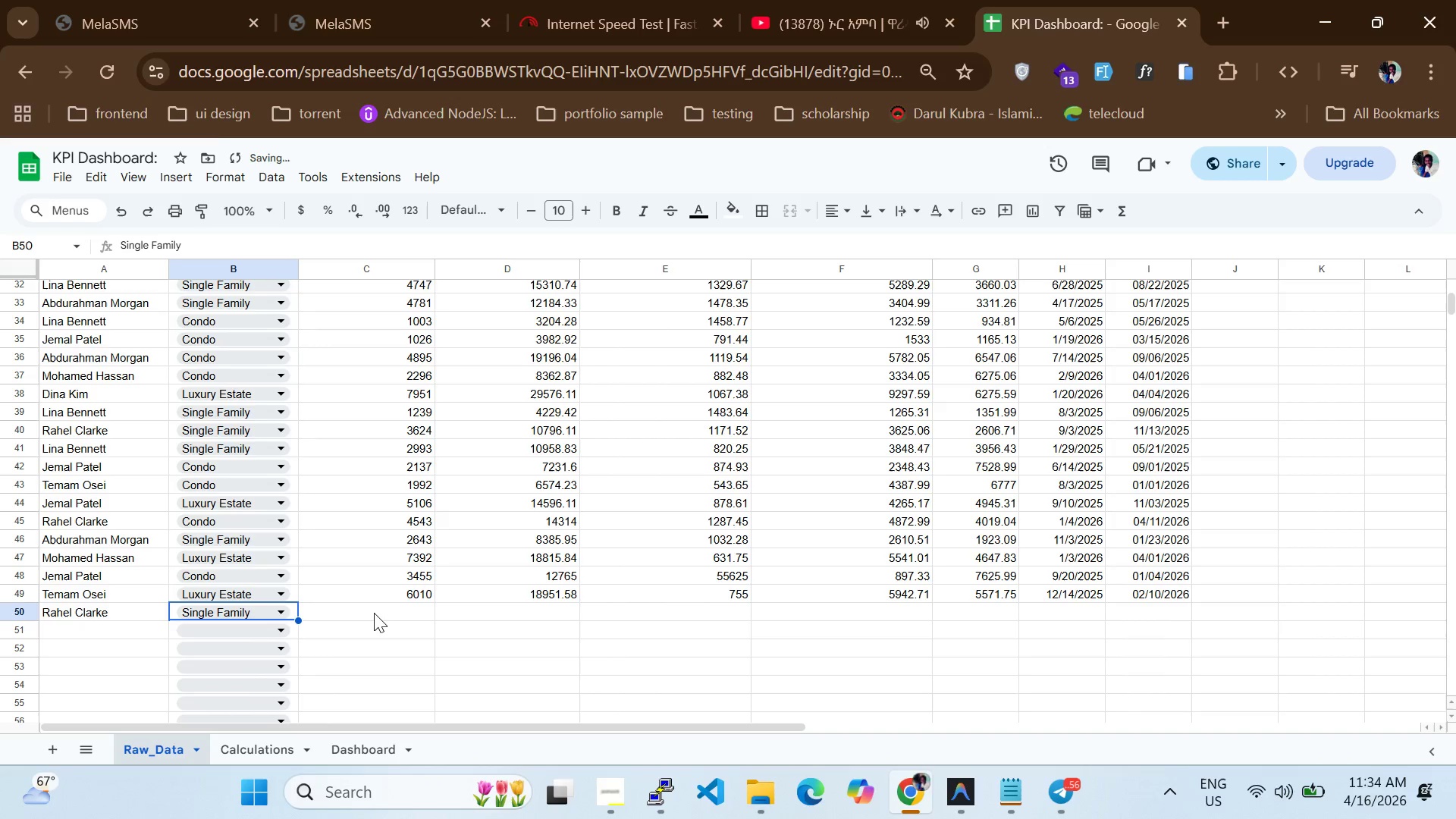 
left_click([374, 613])
 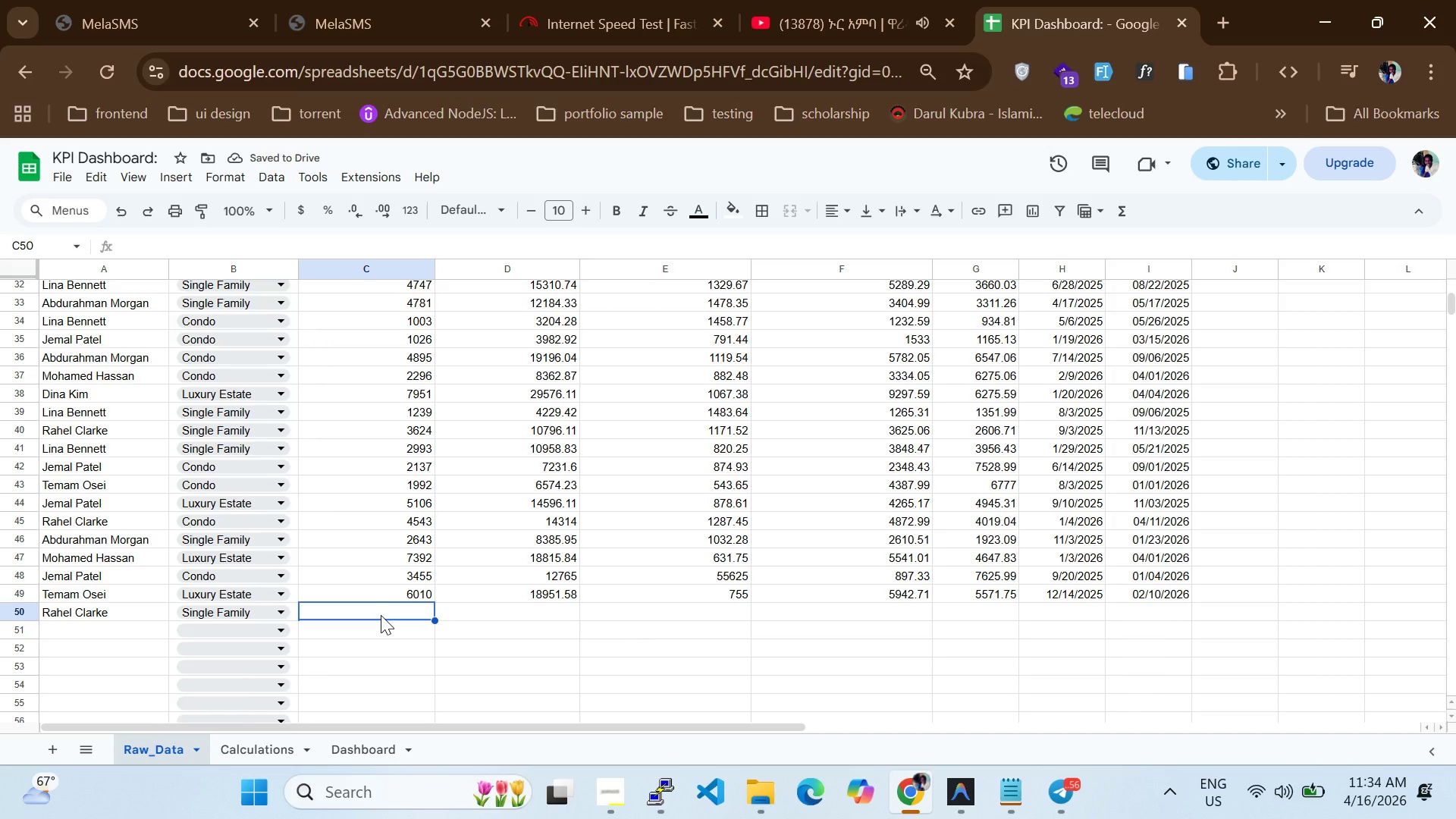 
type(3477)
 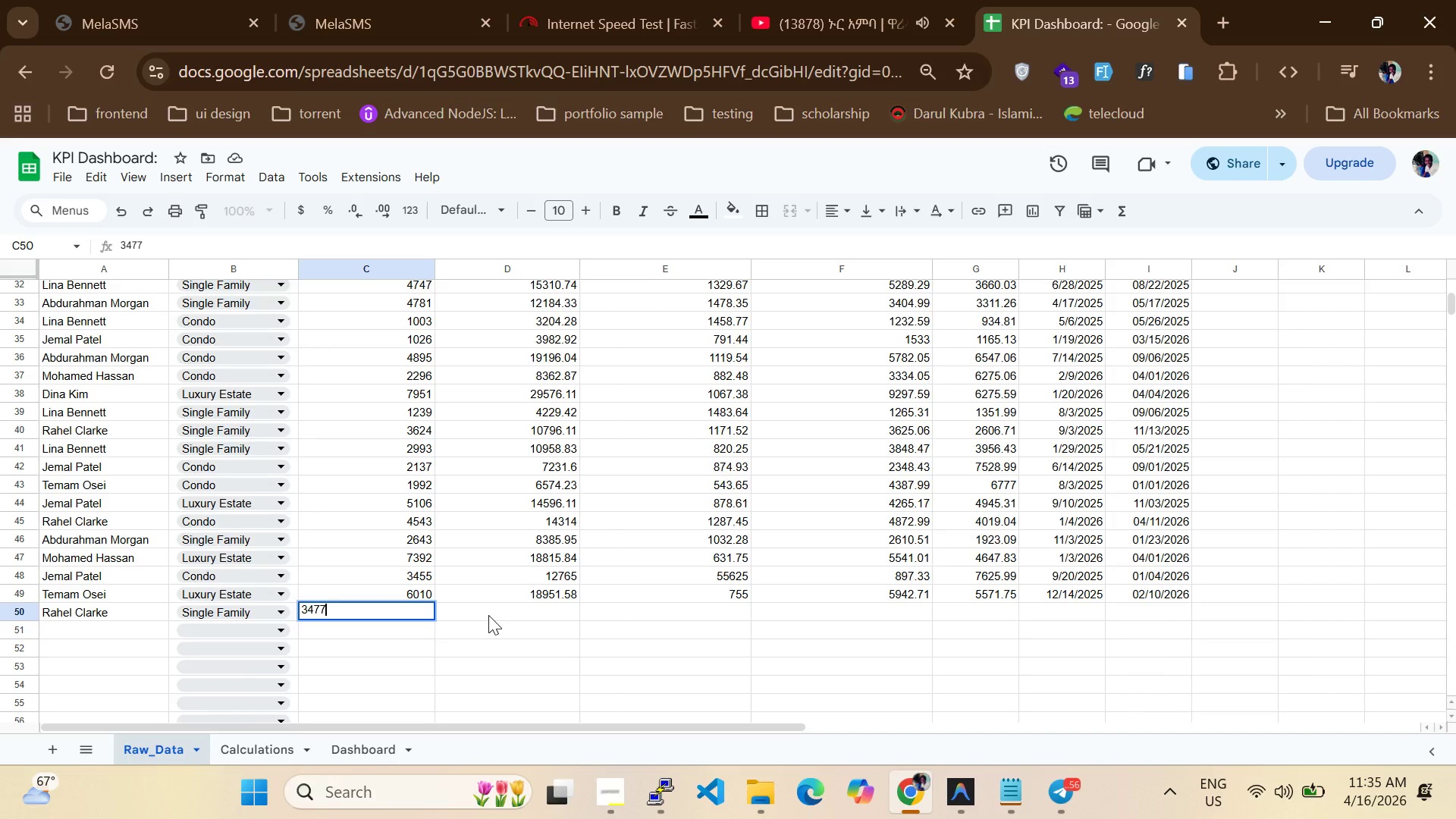 
left_click([488, 615])
 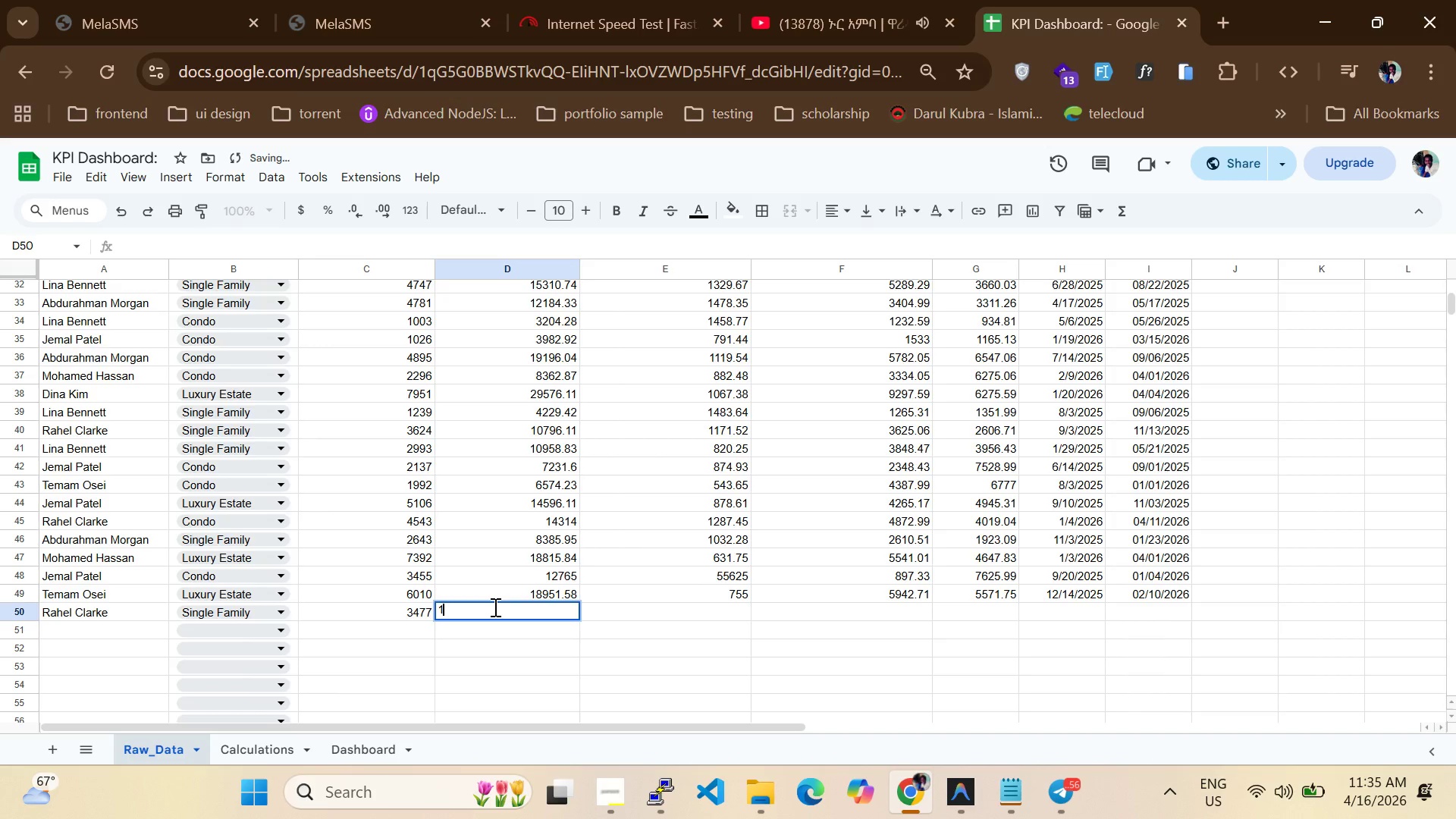 
type(10019.63)
 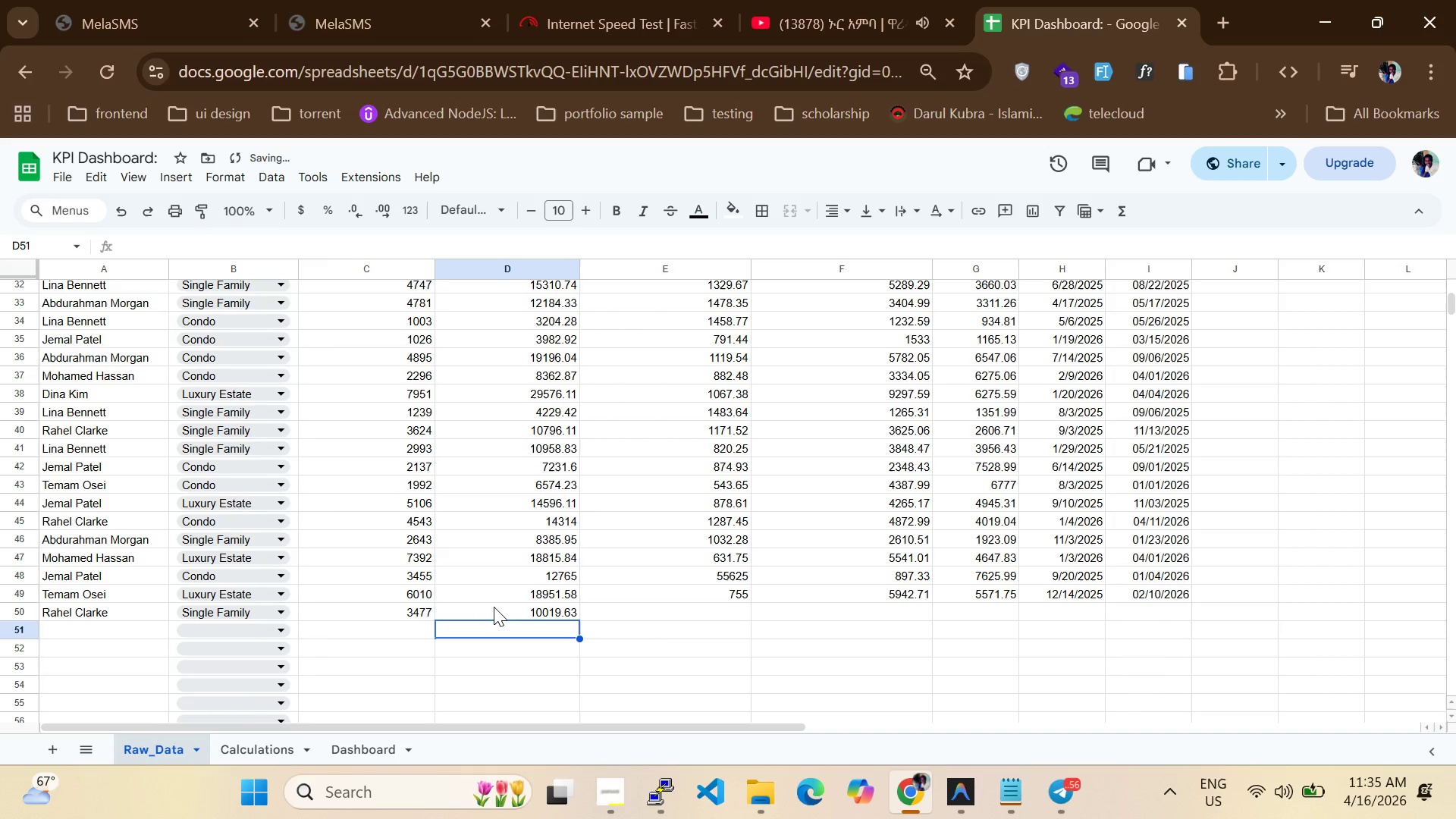 
key(Enter)
 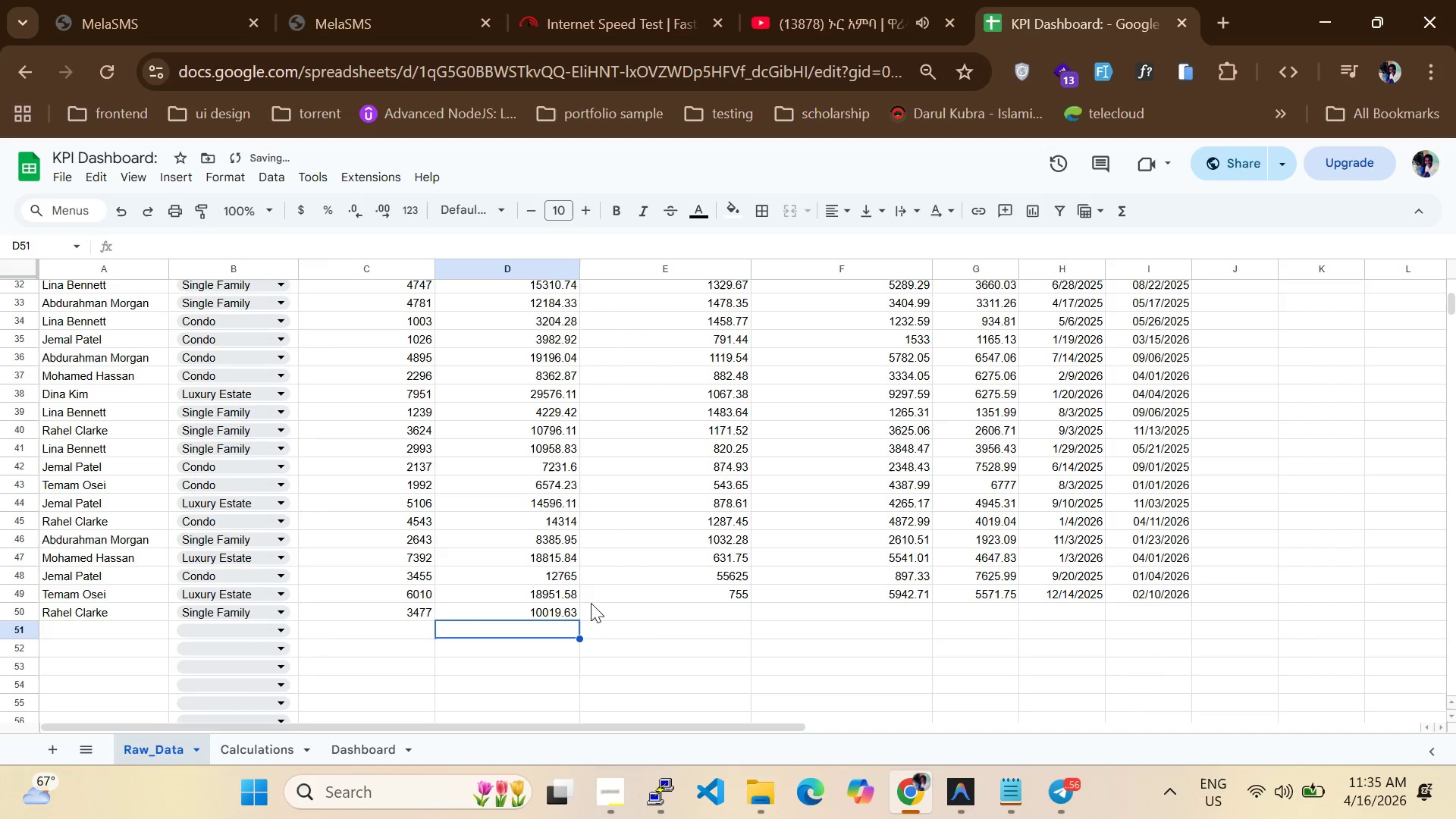 
left_click([617, 606])
 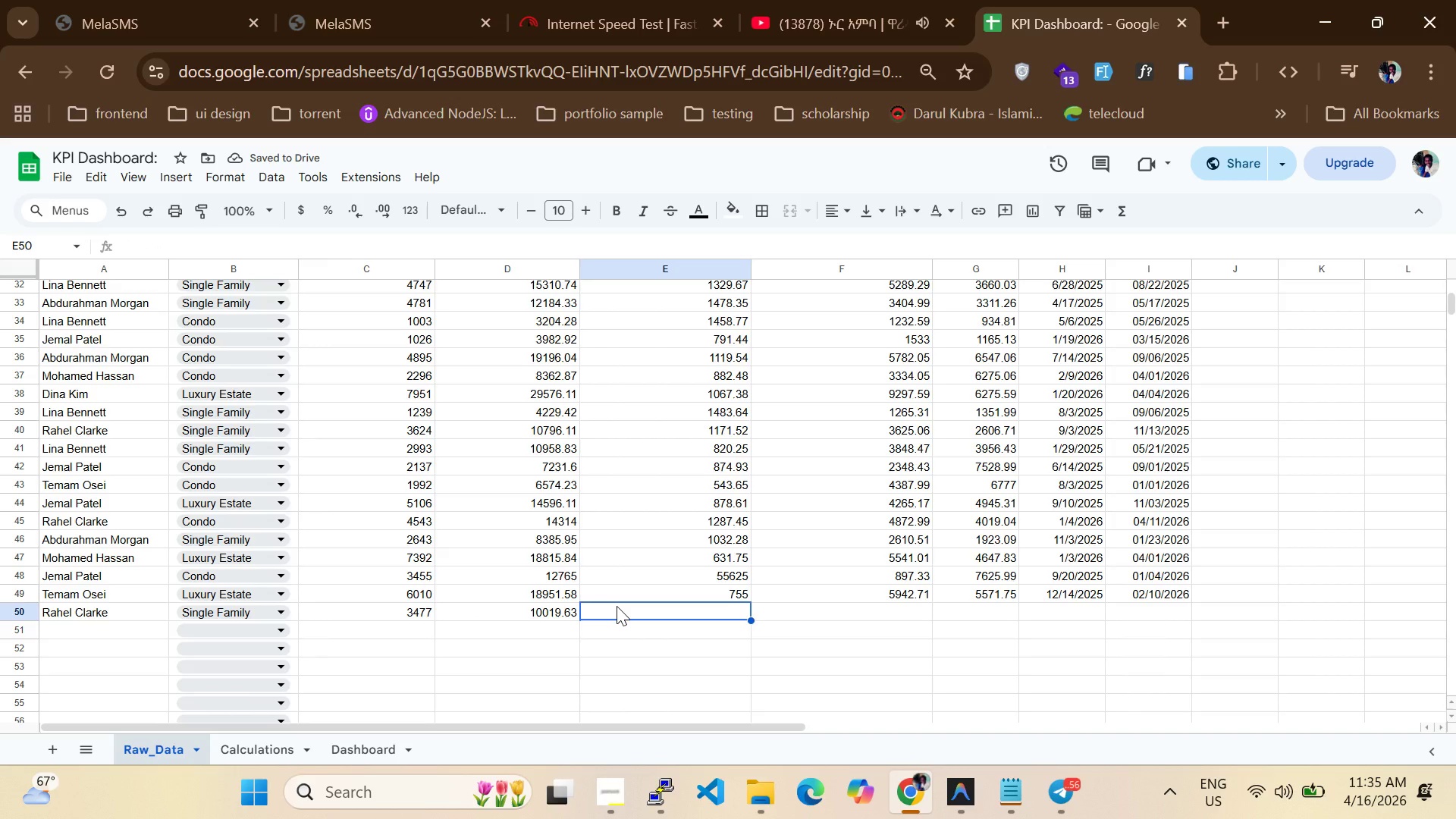 
type(1488)
 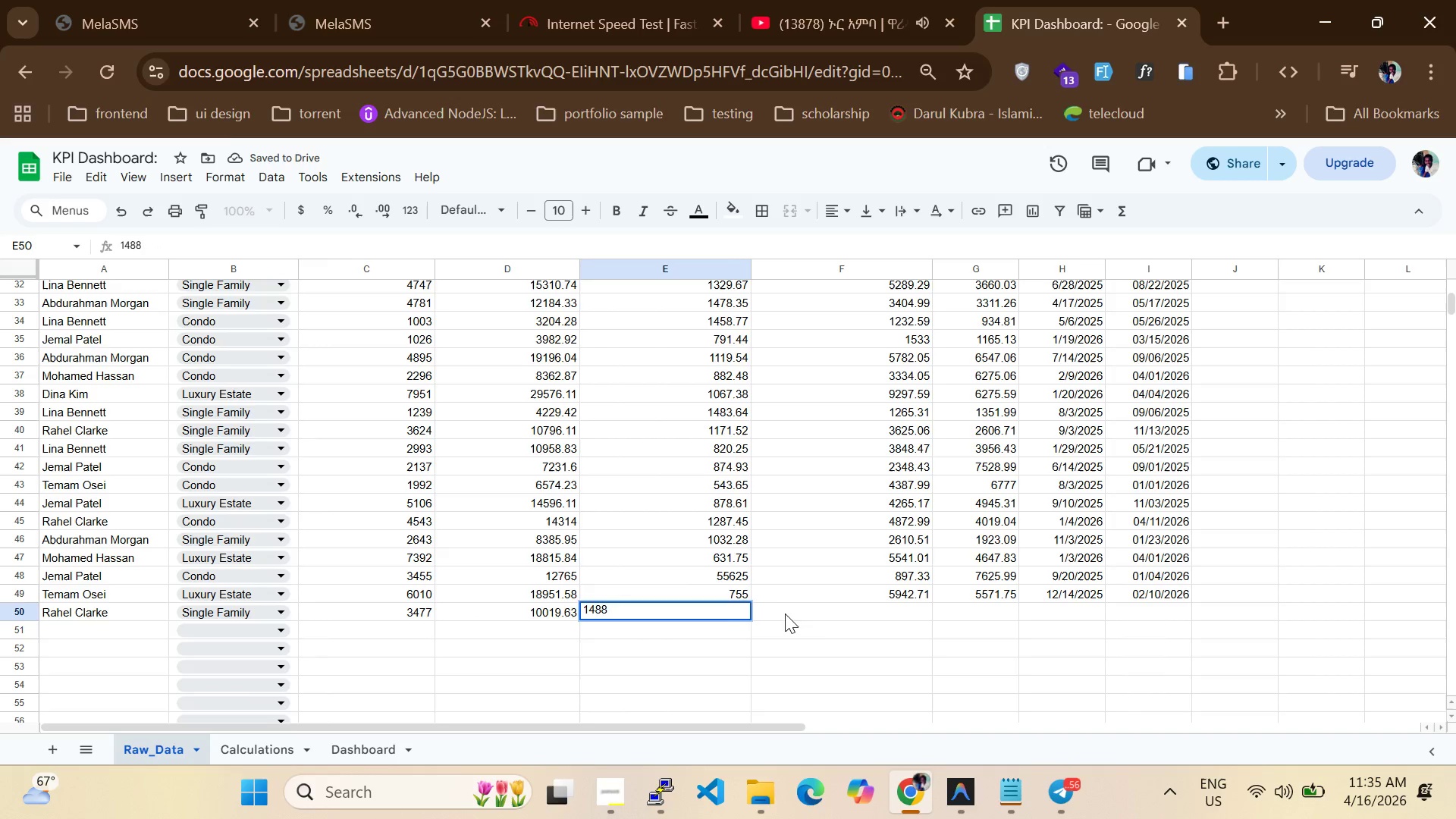 
left_click([785, 616])
 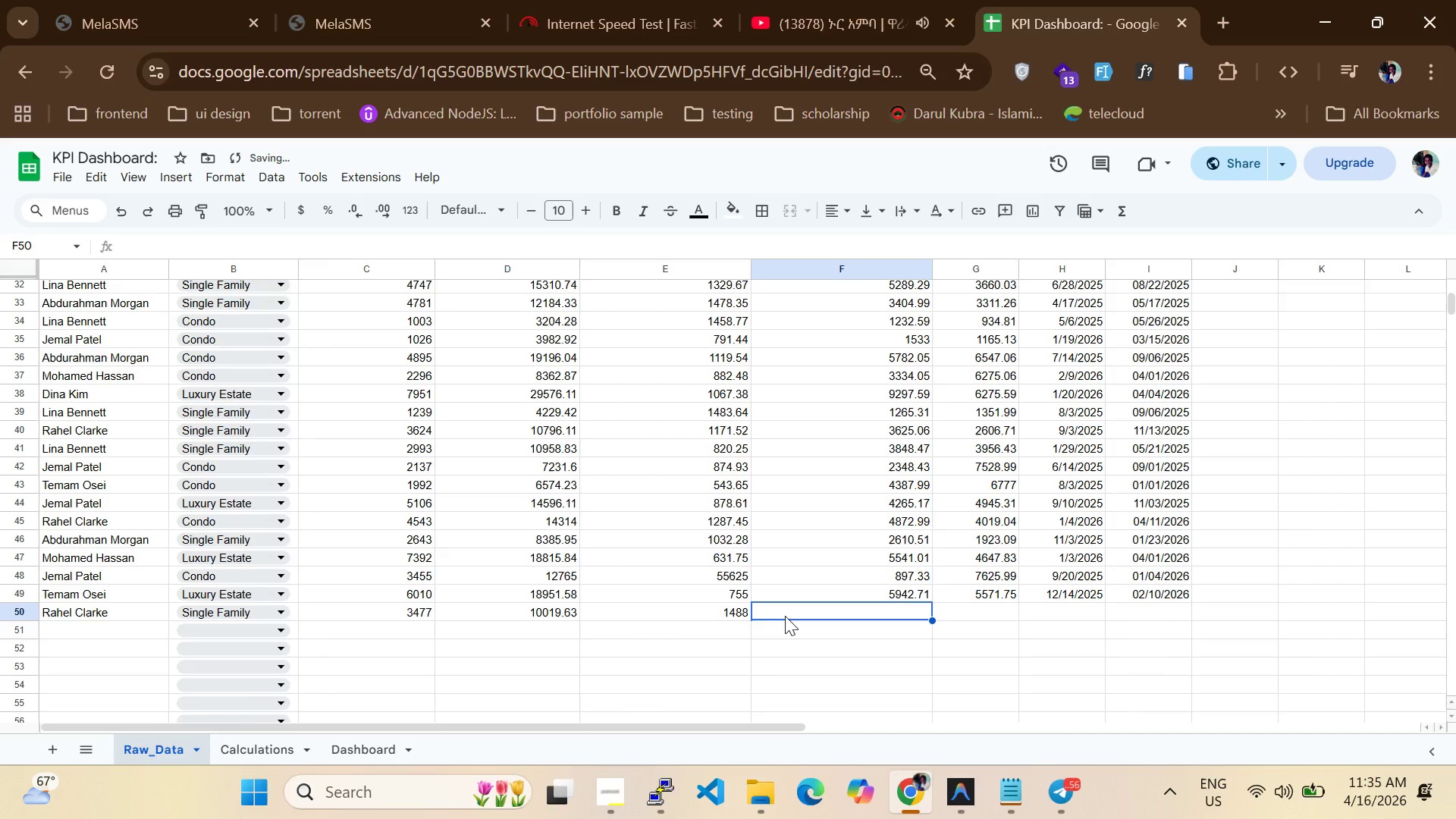 
type(3150.84)
 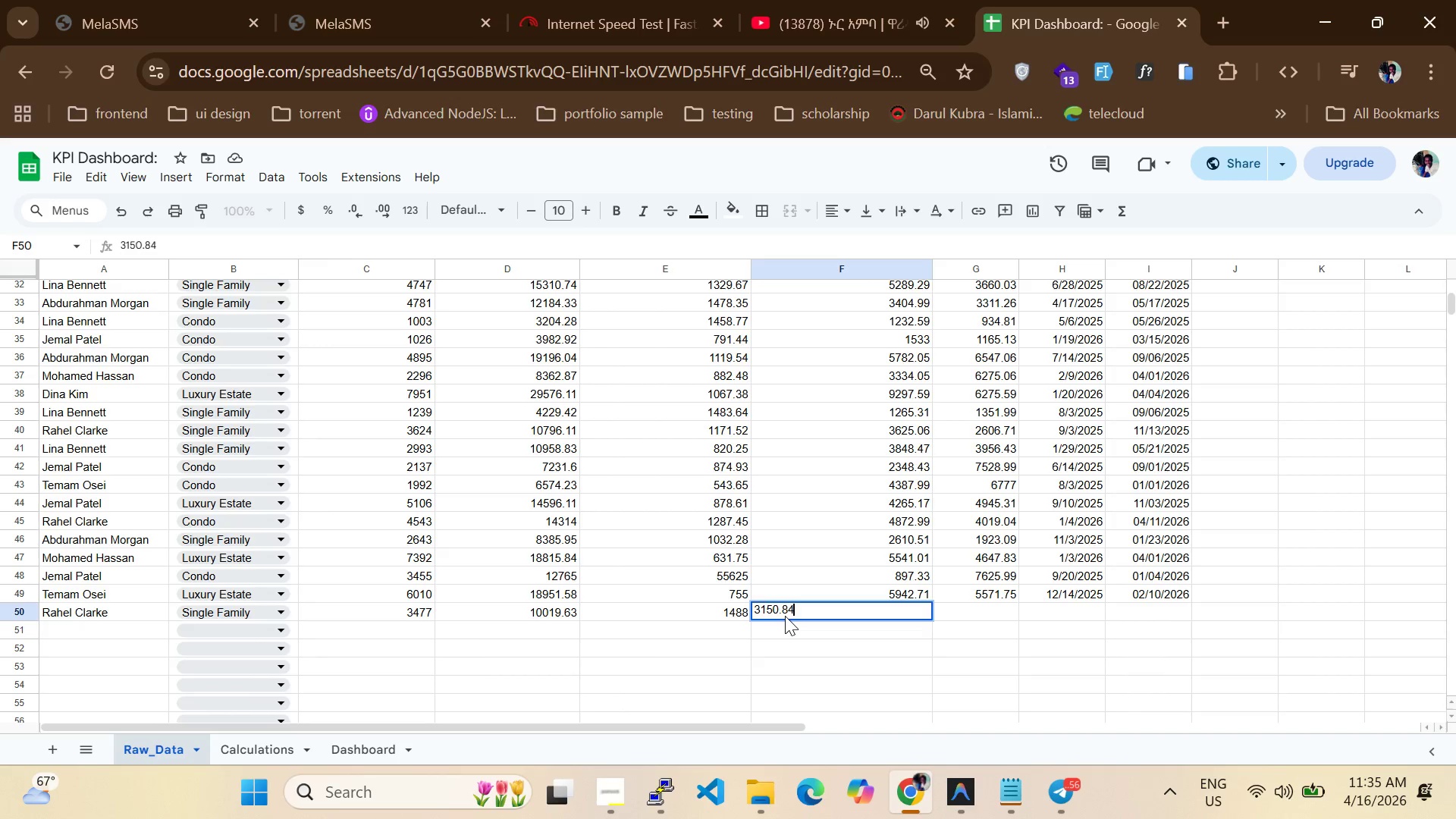 
key(Enter)
 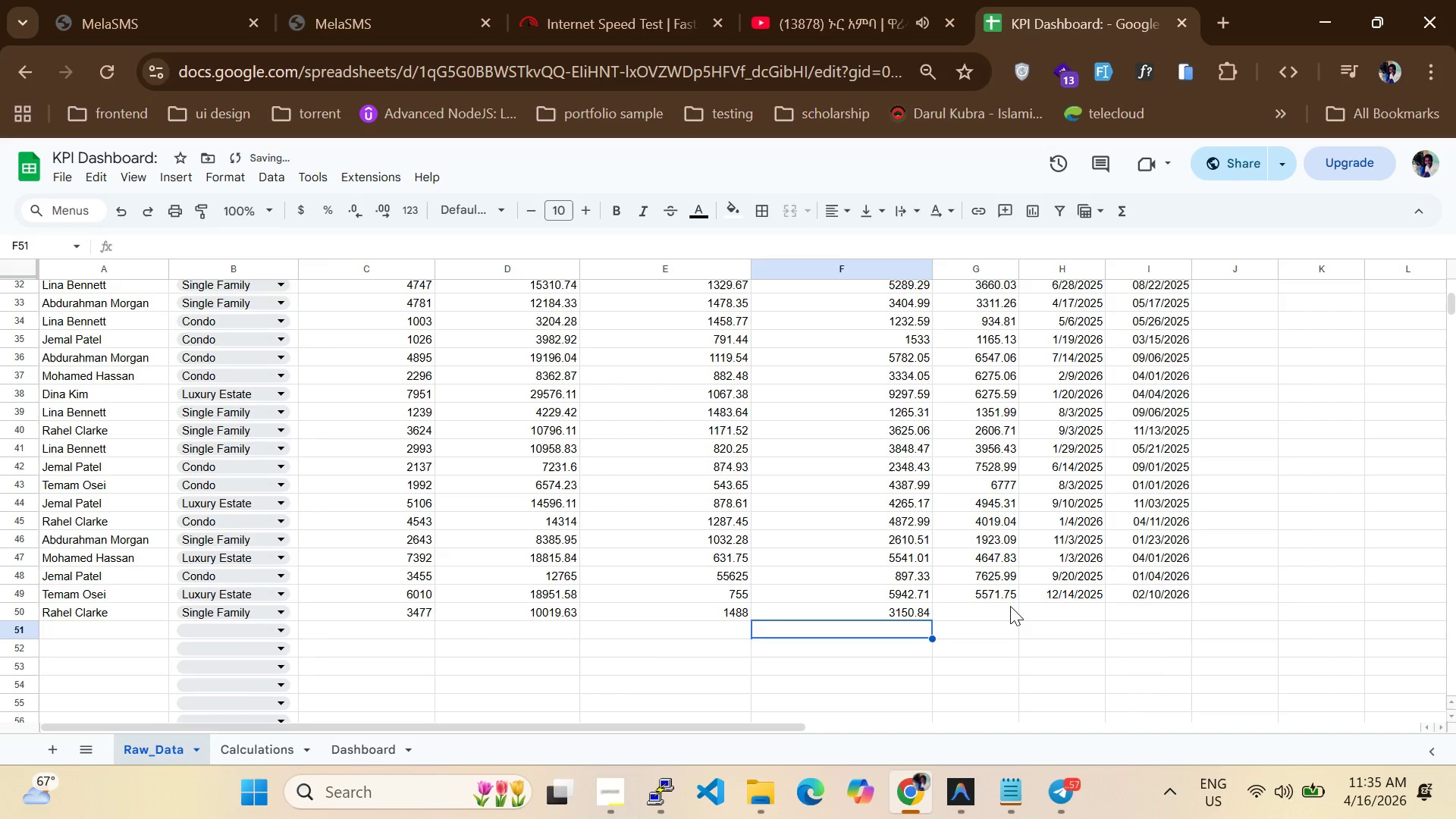 
left_click([984, 610])
 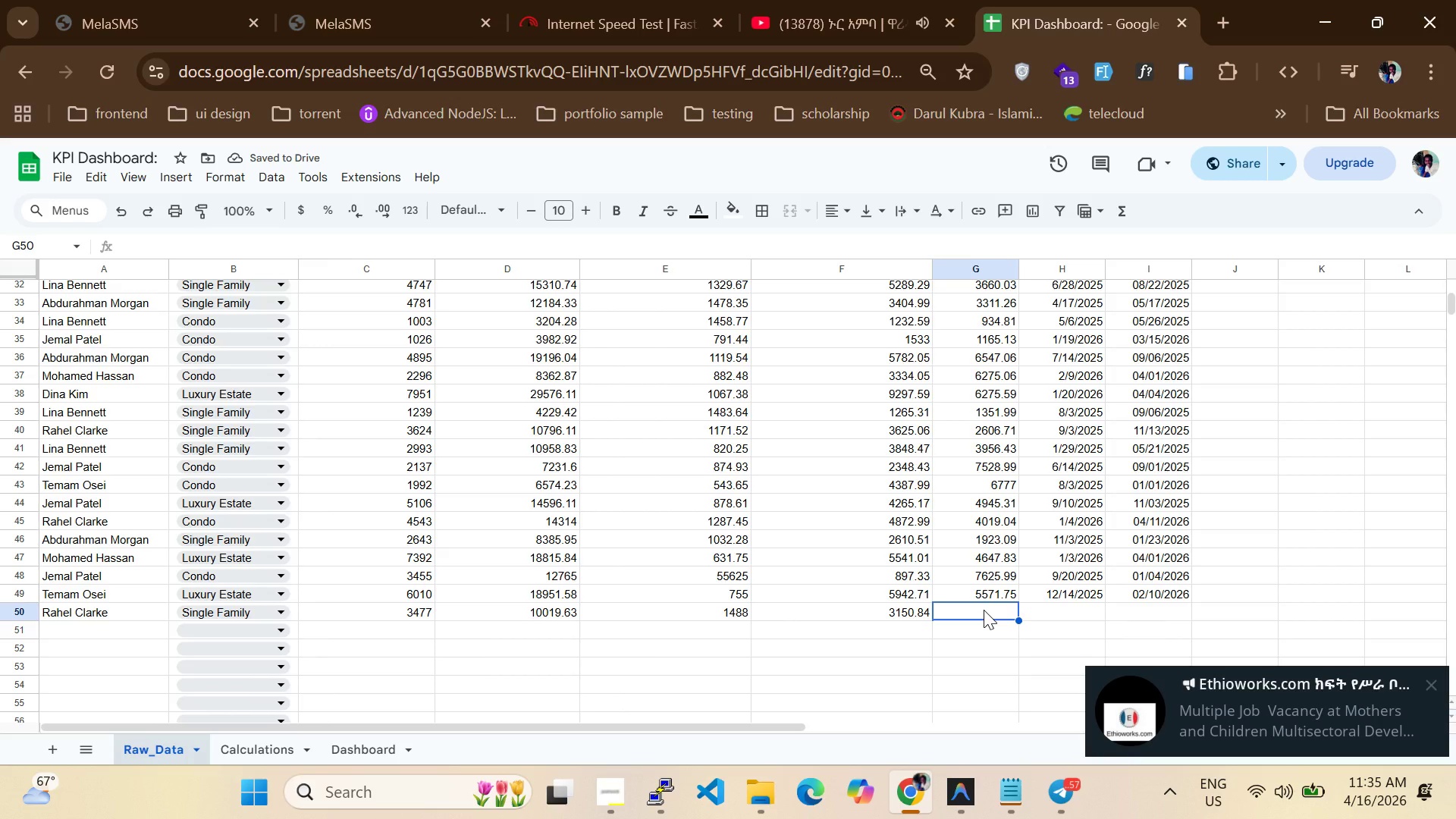 
type(22620.46)
 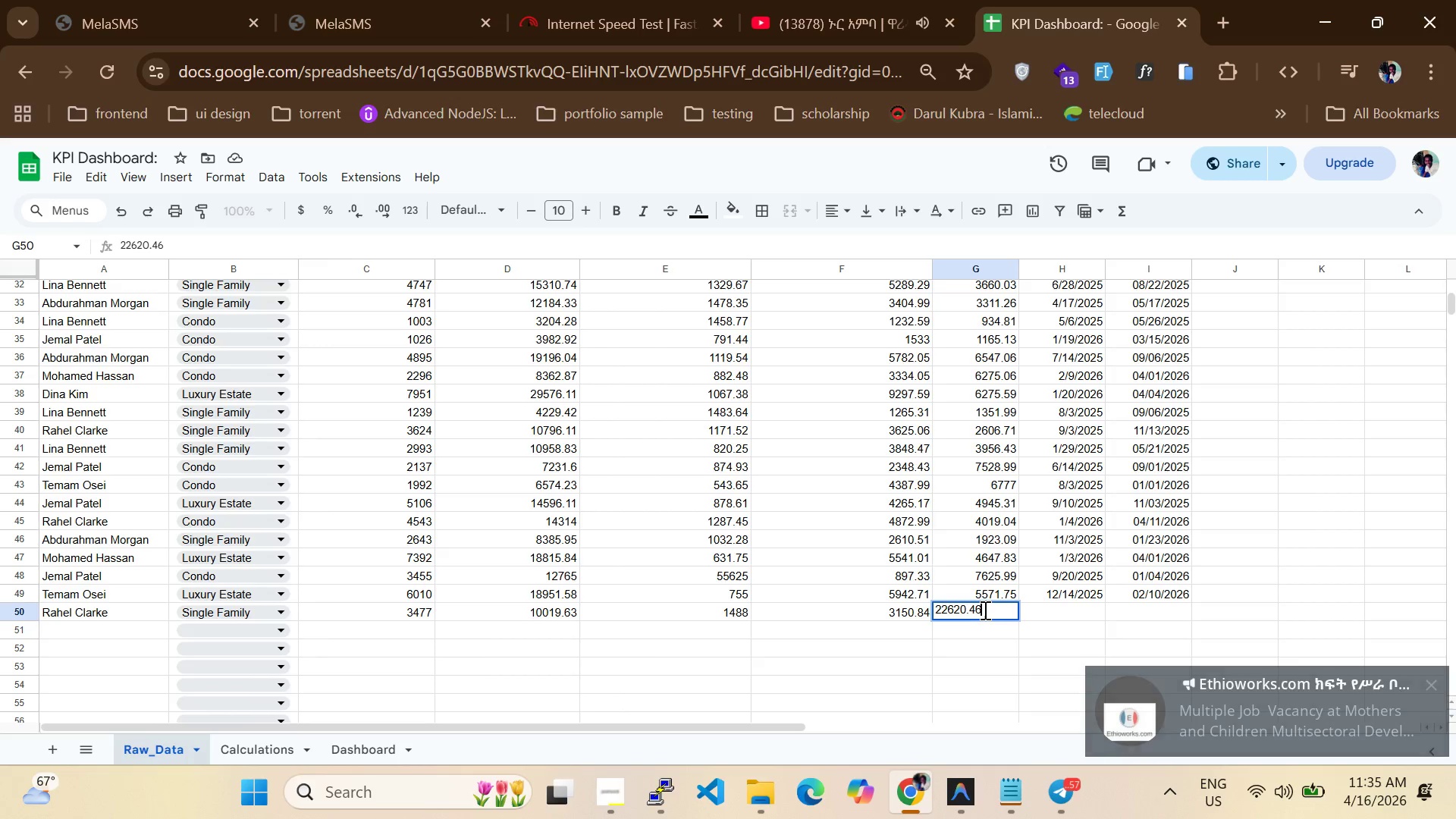 
key(Enter)
 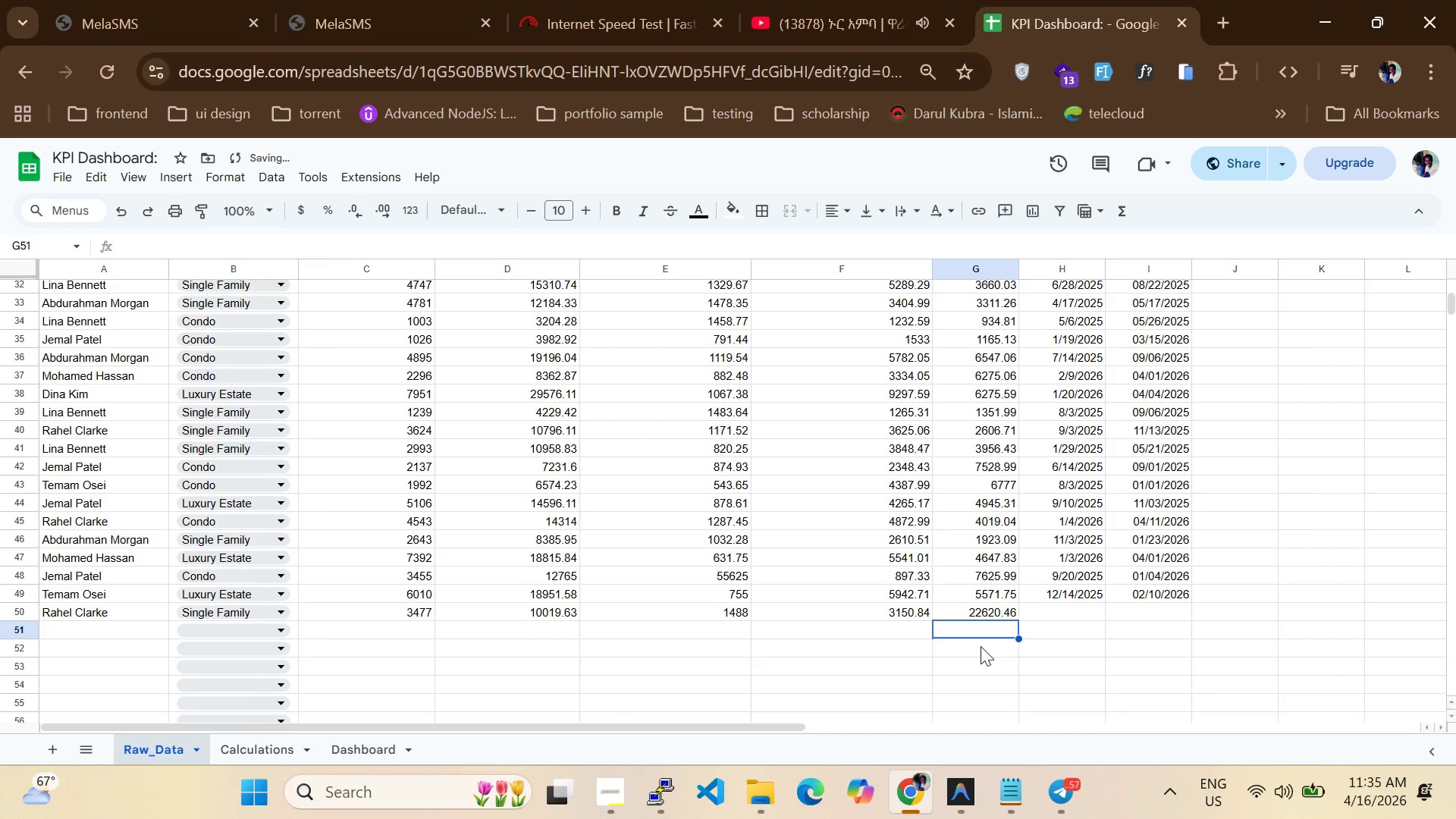 
left_click_drag(start_coordinate=[1062, 605], to_coordinate=[1065, 605])
 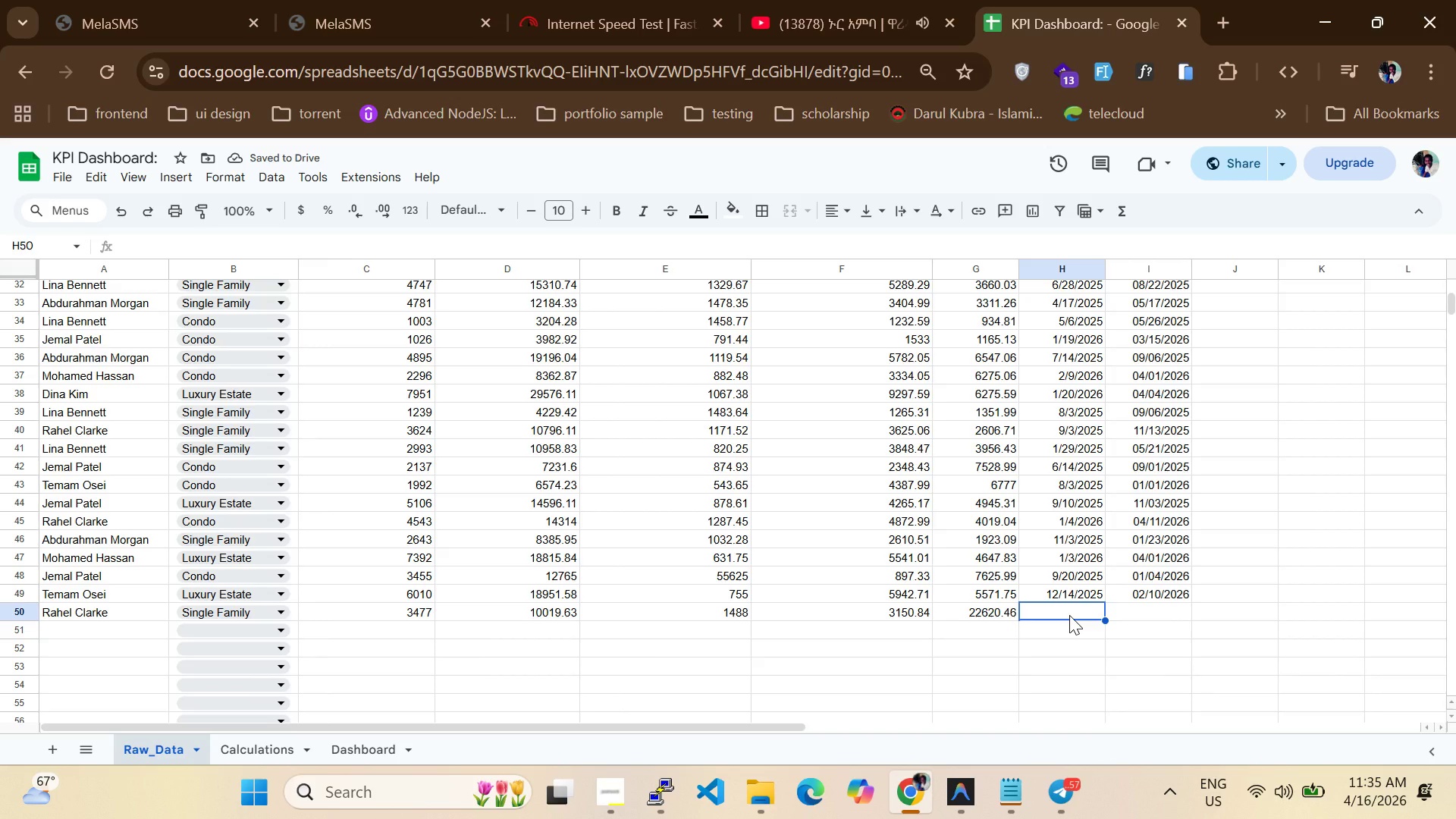 
type(02/21/2026)
 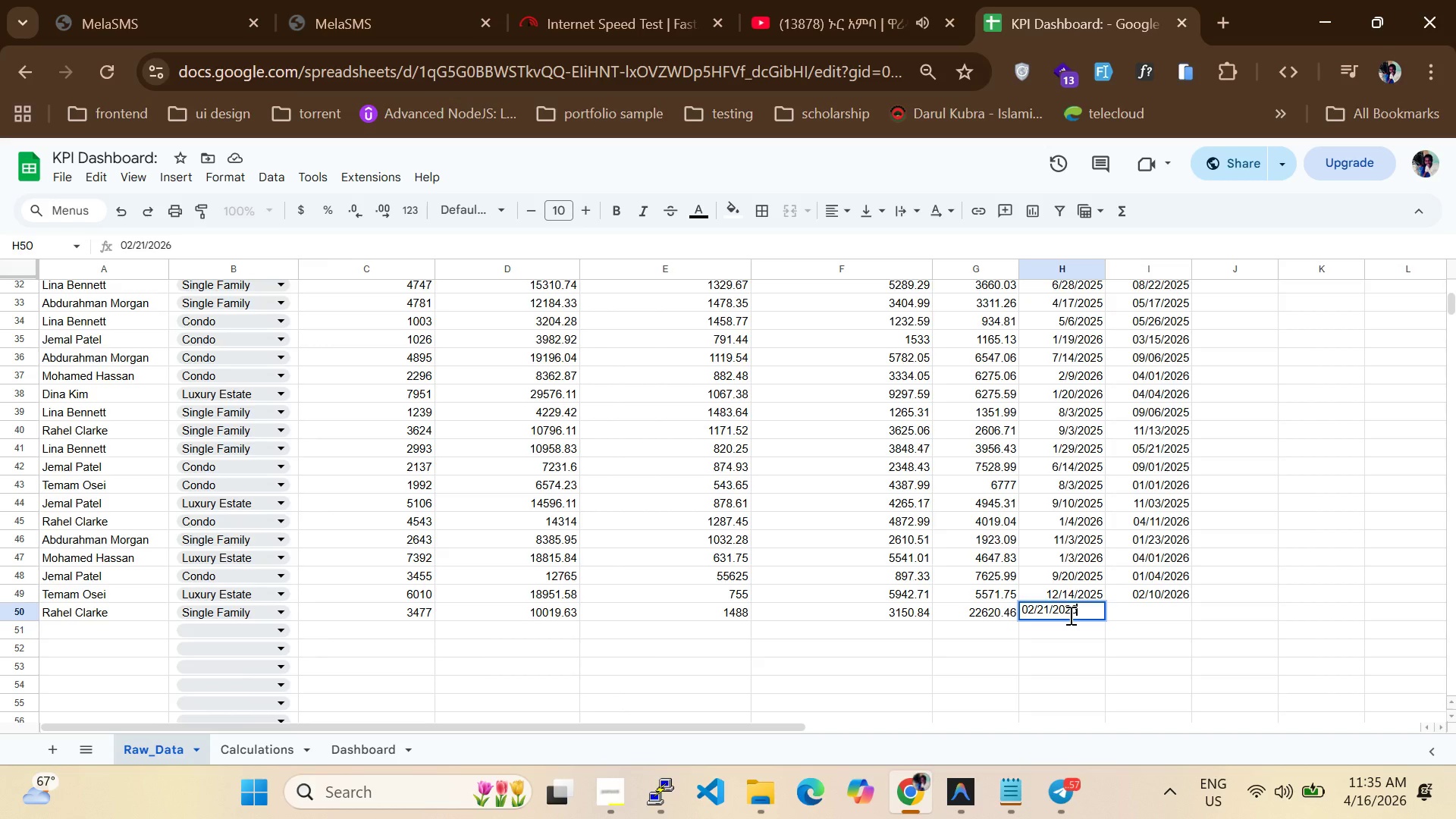 
key(Enter)
 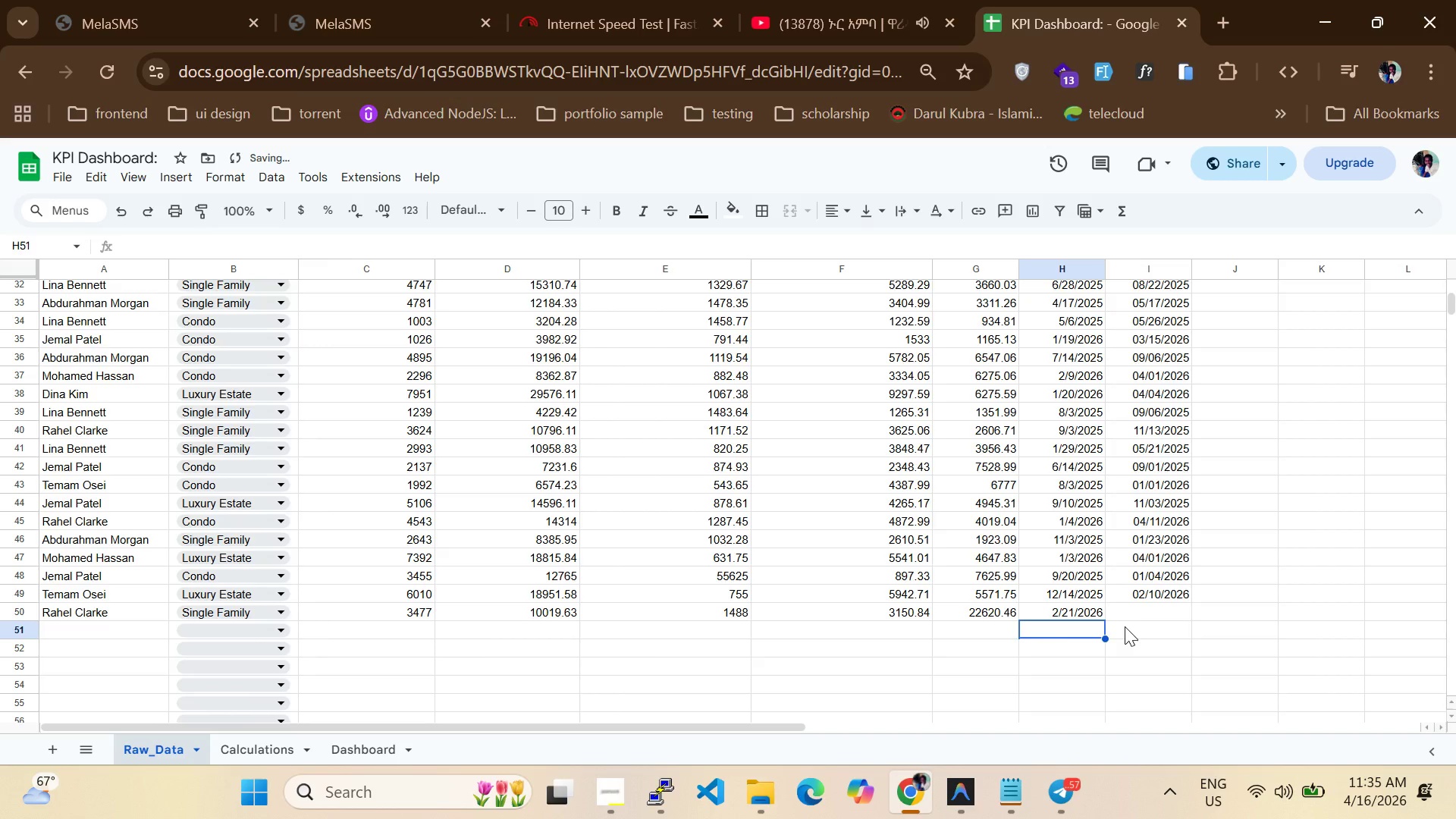 
left_click([1131, 609])
 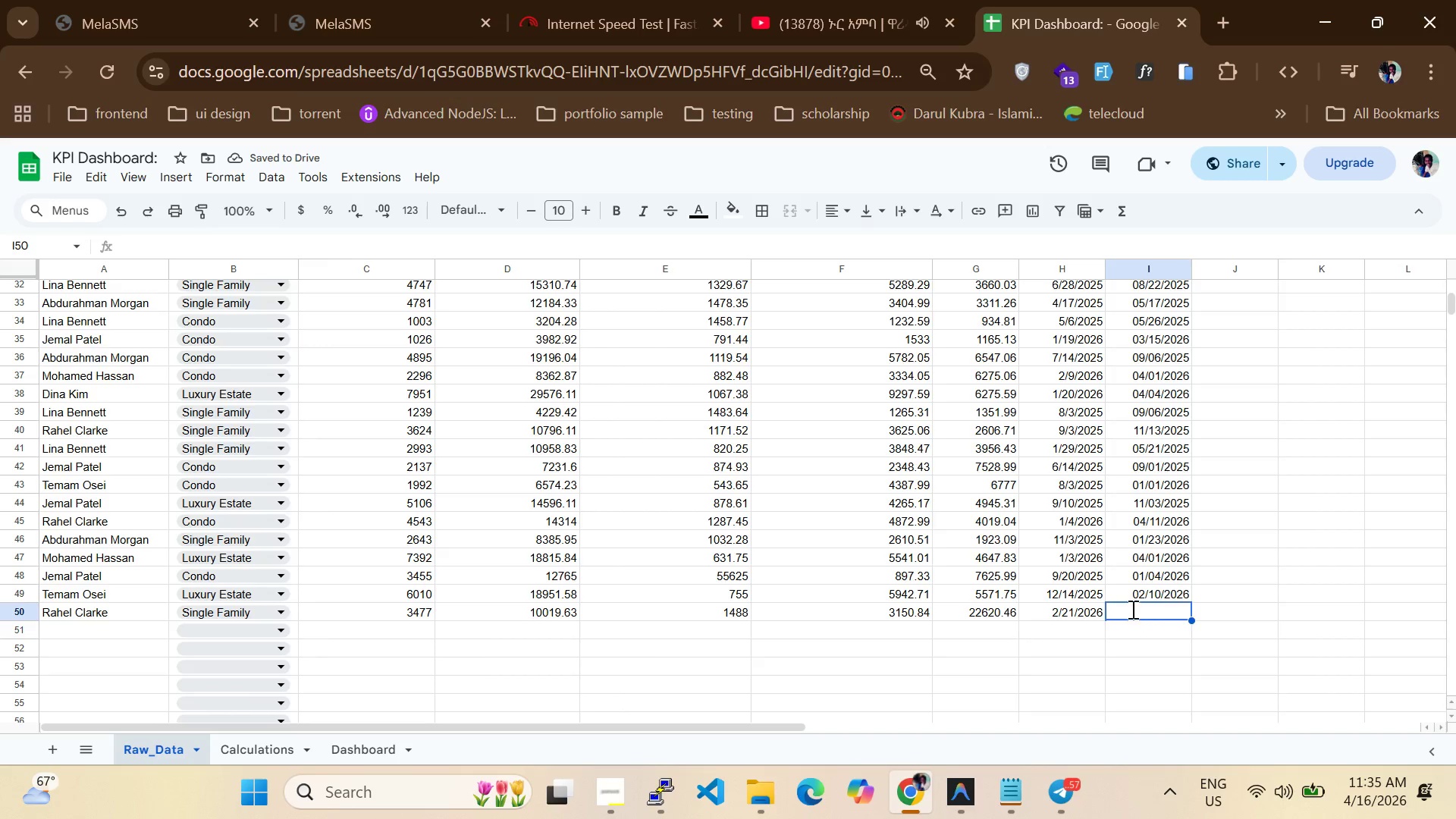 
type(04/2/2026)
 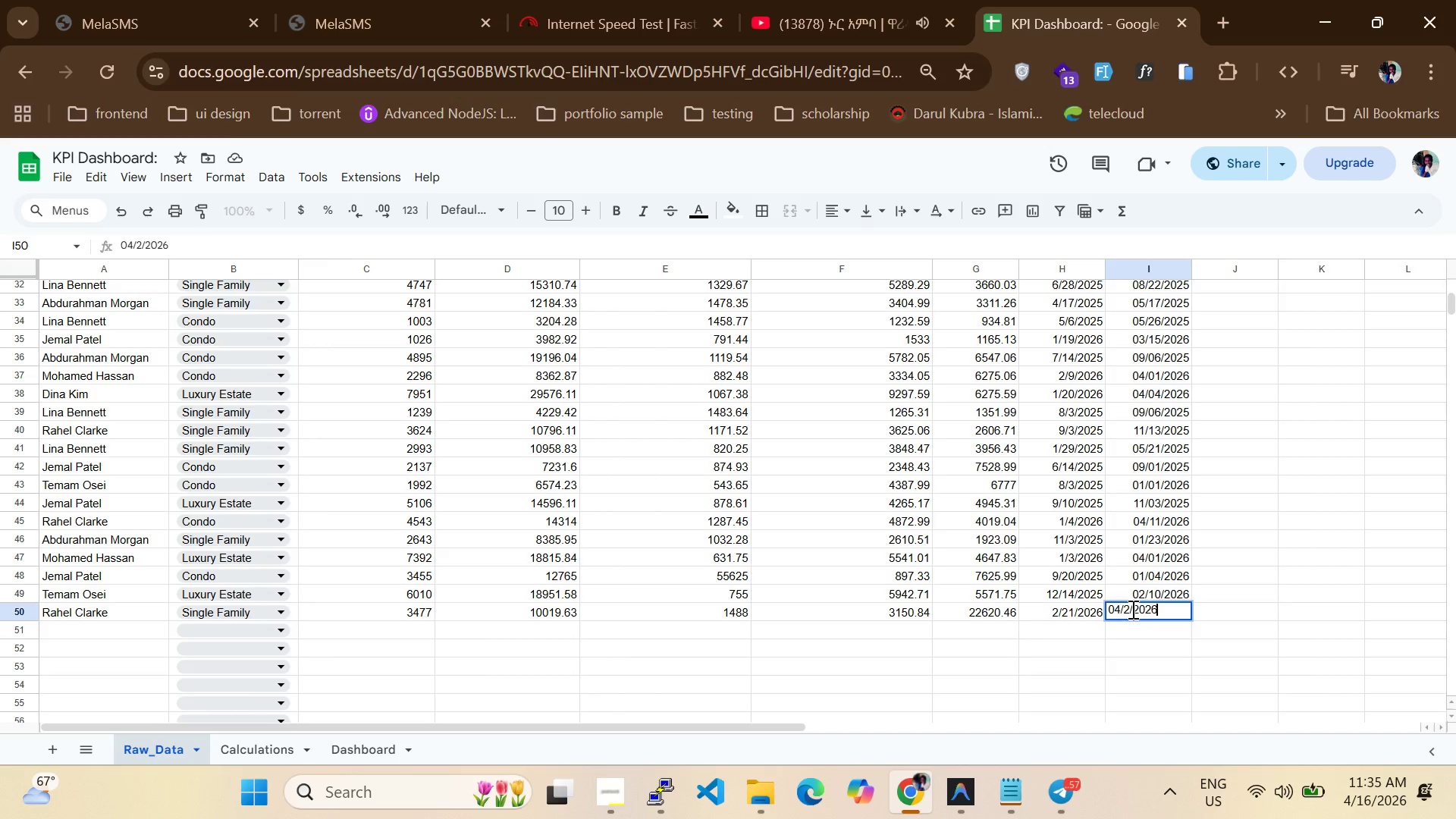 
key(Enter)
 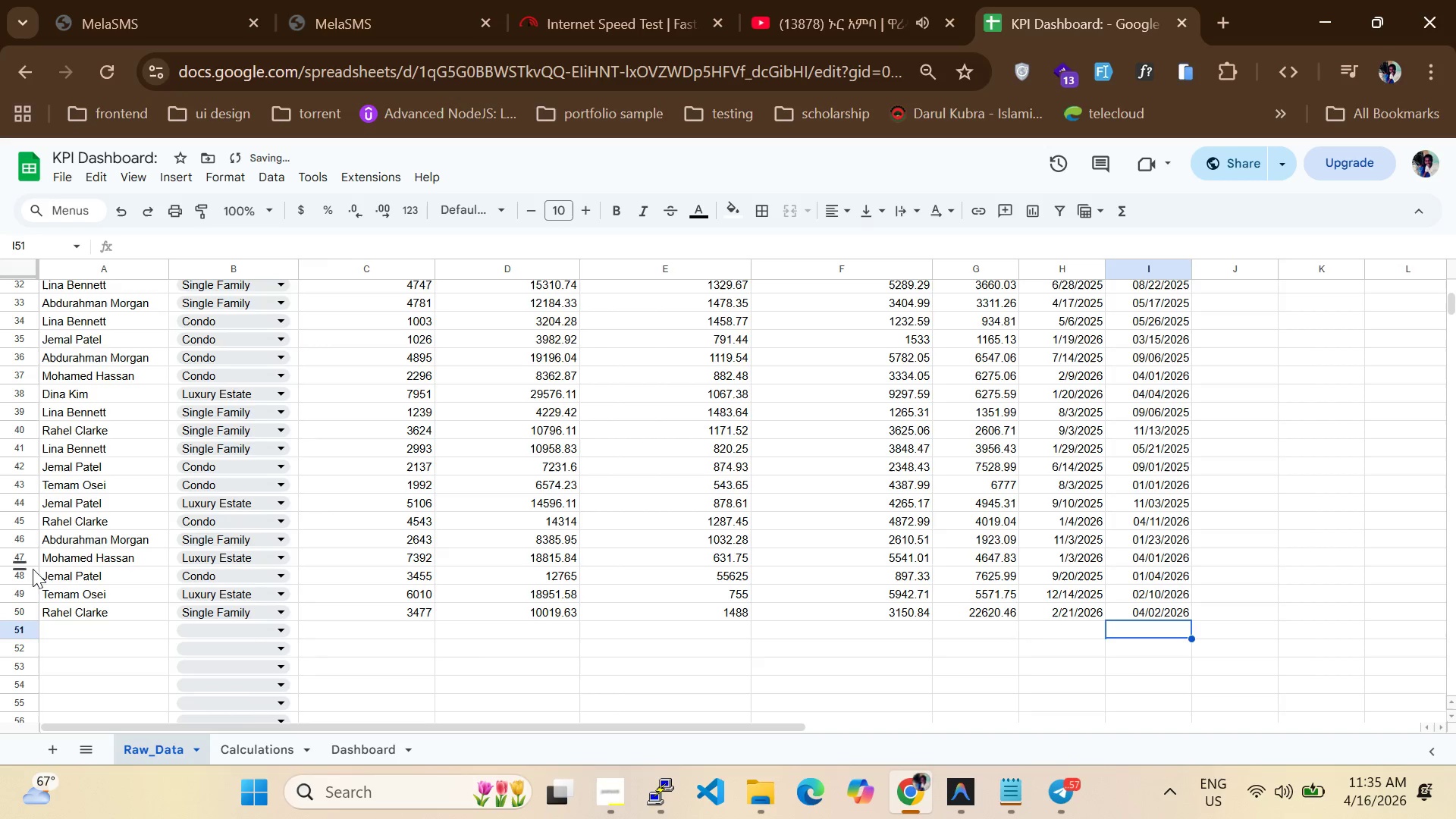 
scroll: coordinate [117, 513], scroll_direction: down, amount: 2.0
 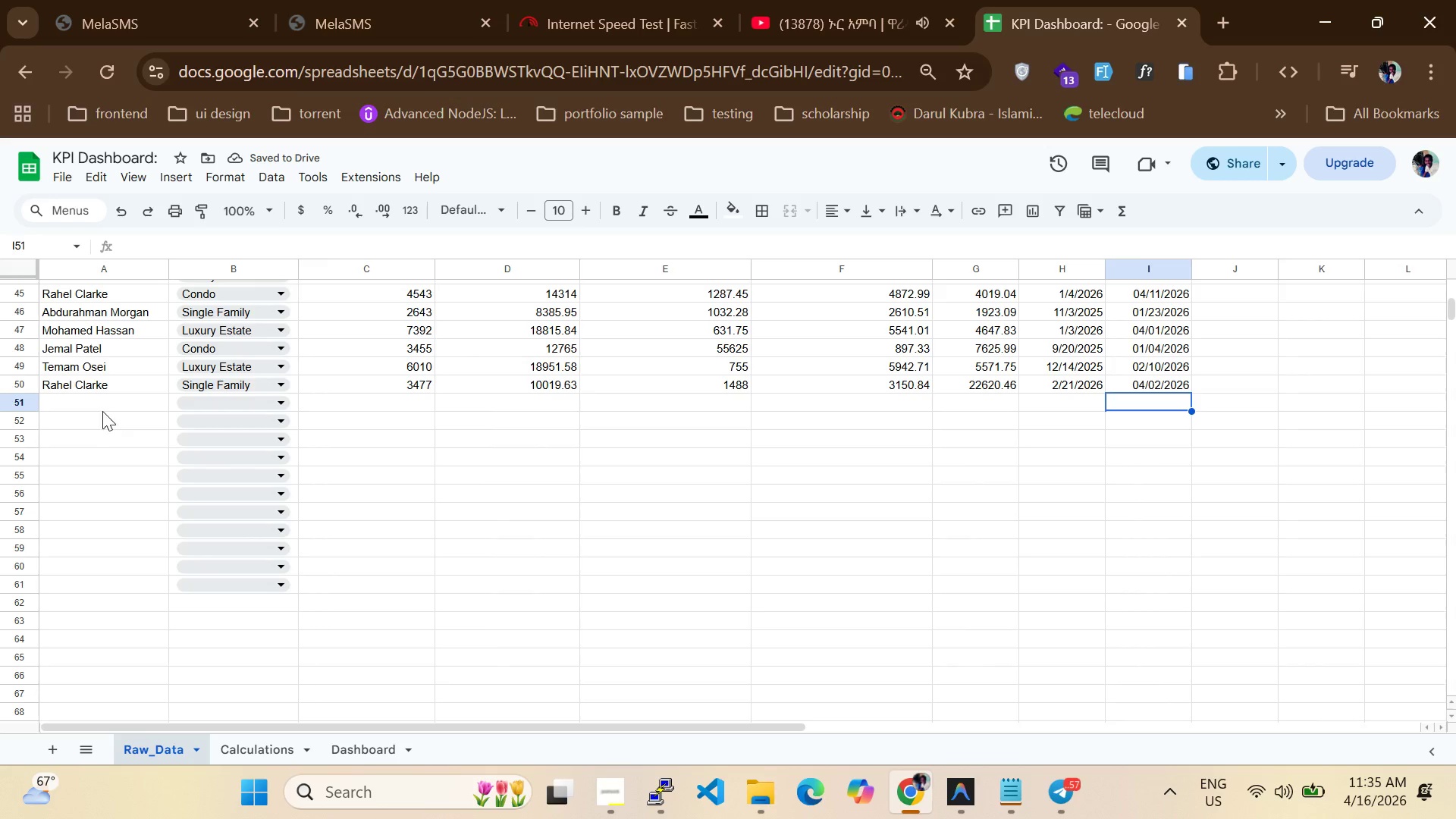 
left_click([102, 410])
 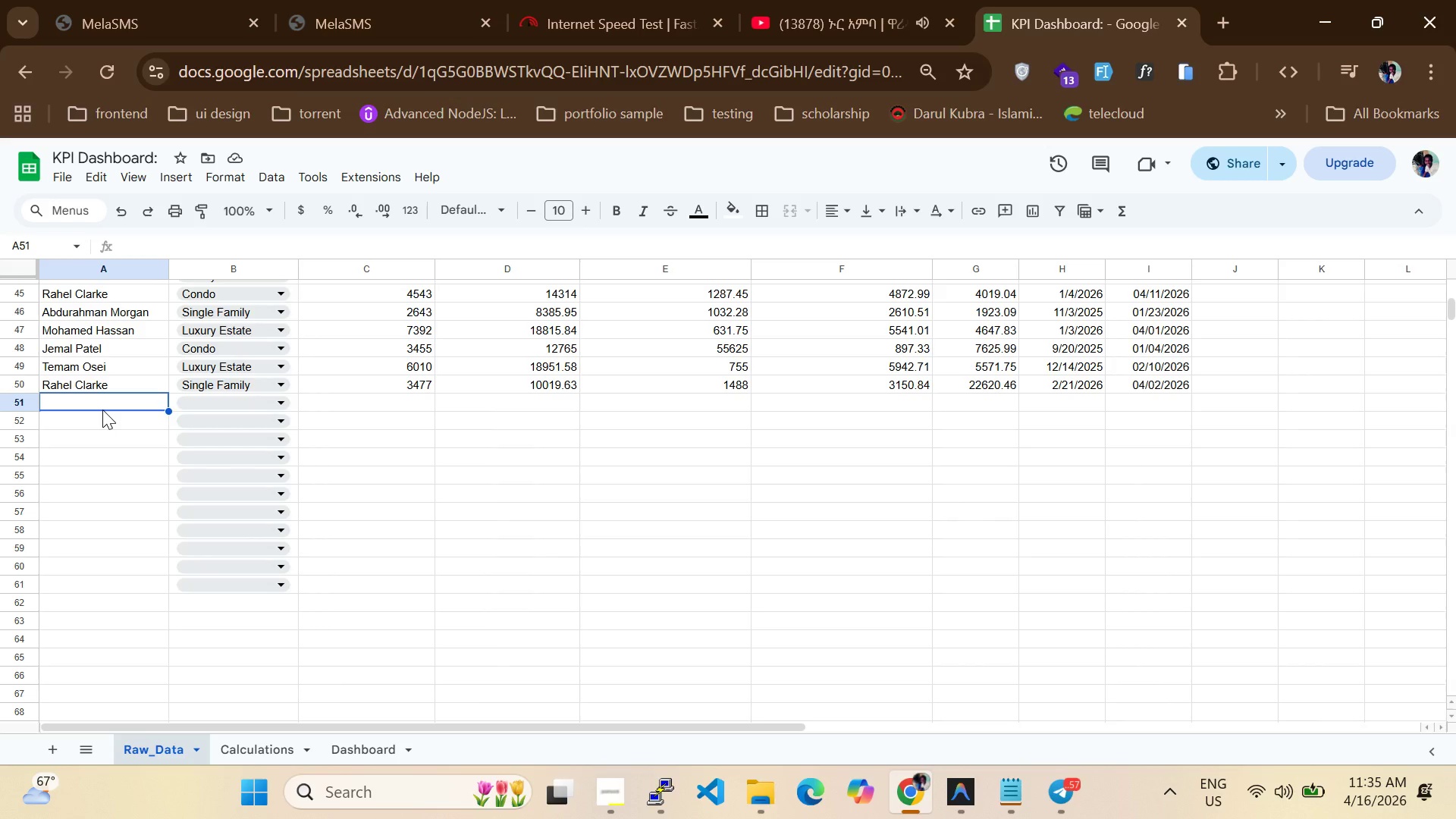 
key(CapsLock)
 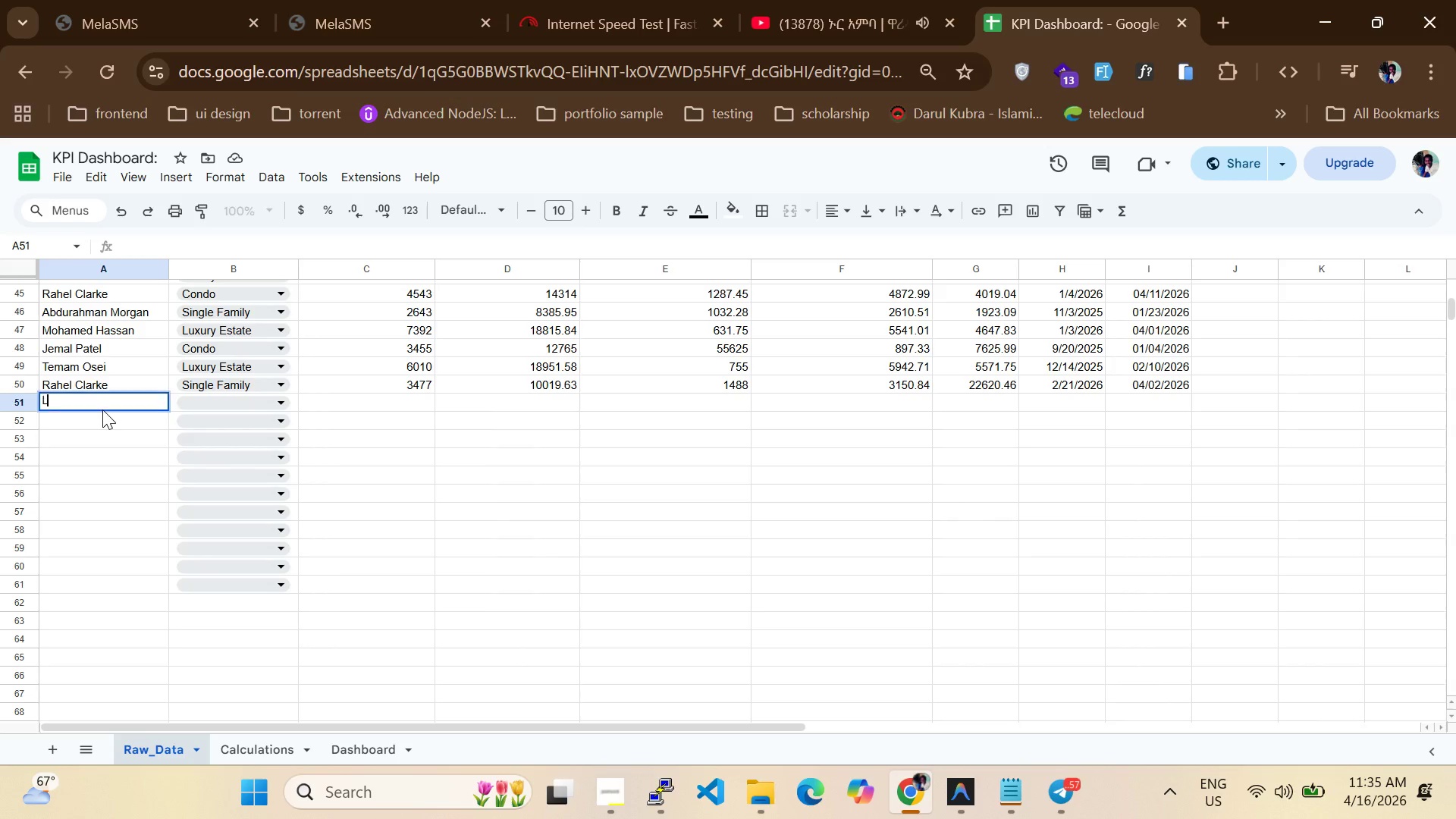 
key(L)
 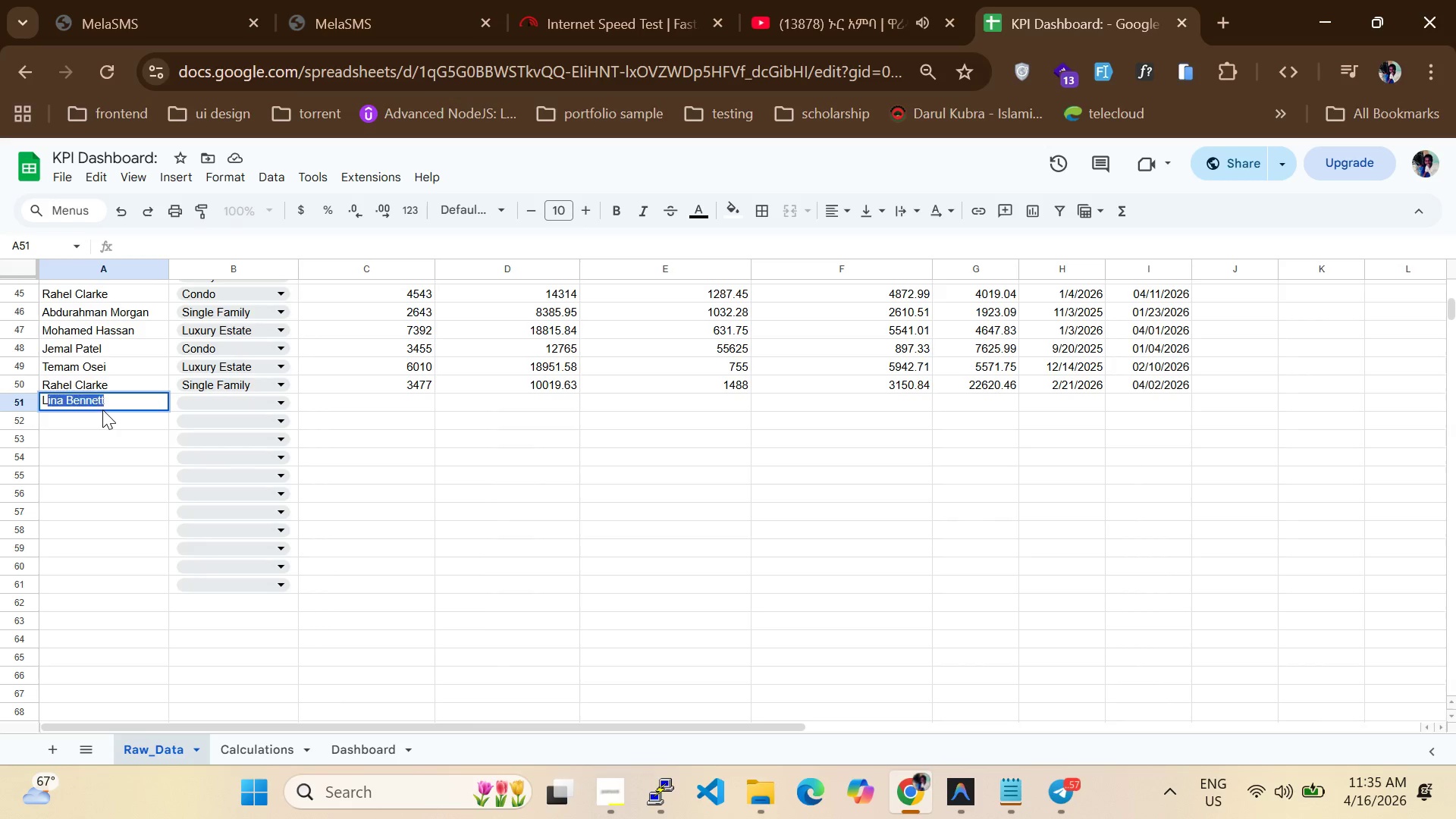 
key(CapsLock)
 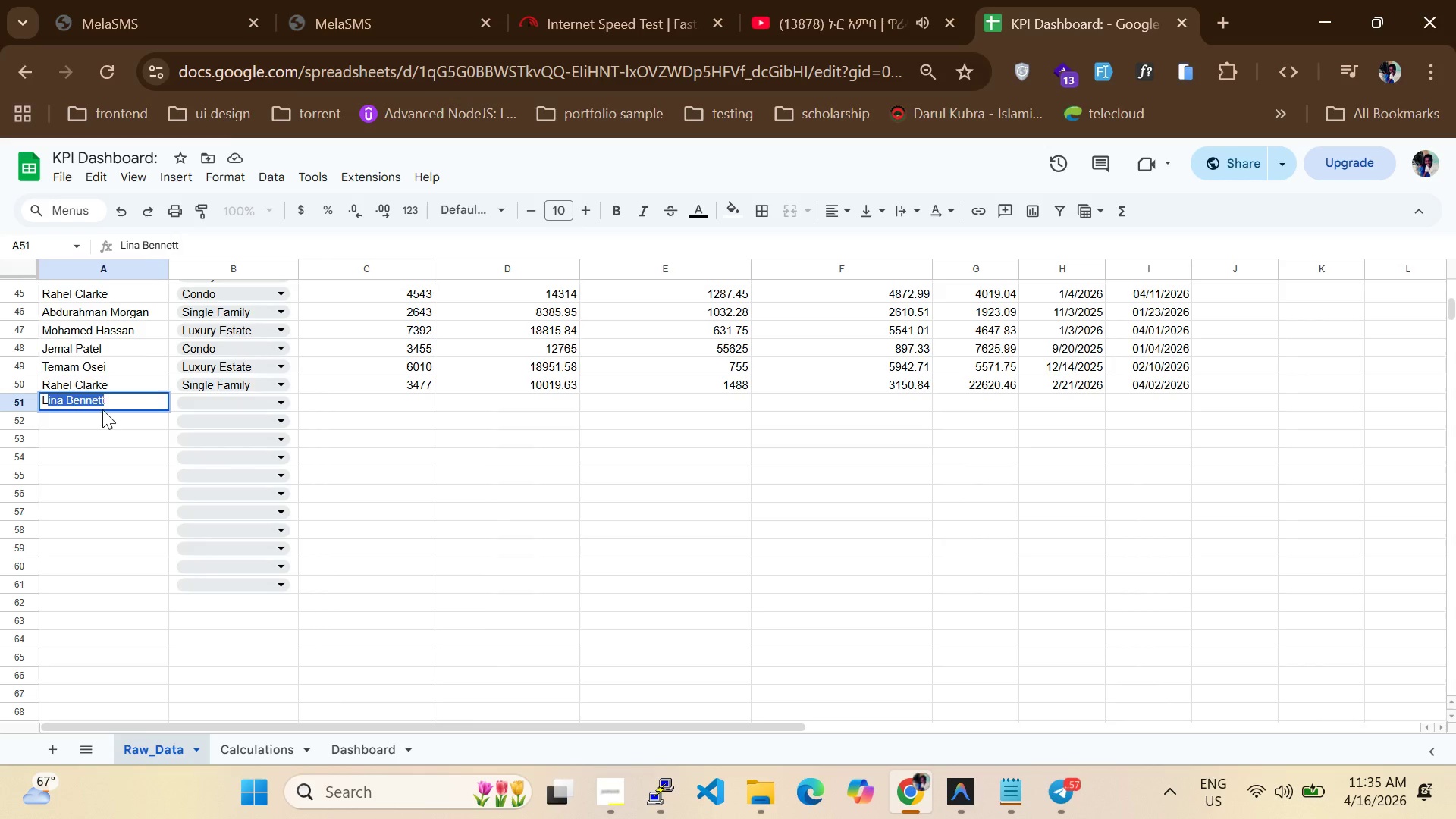 
key(Tab)
 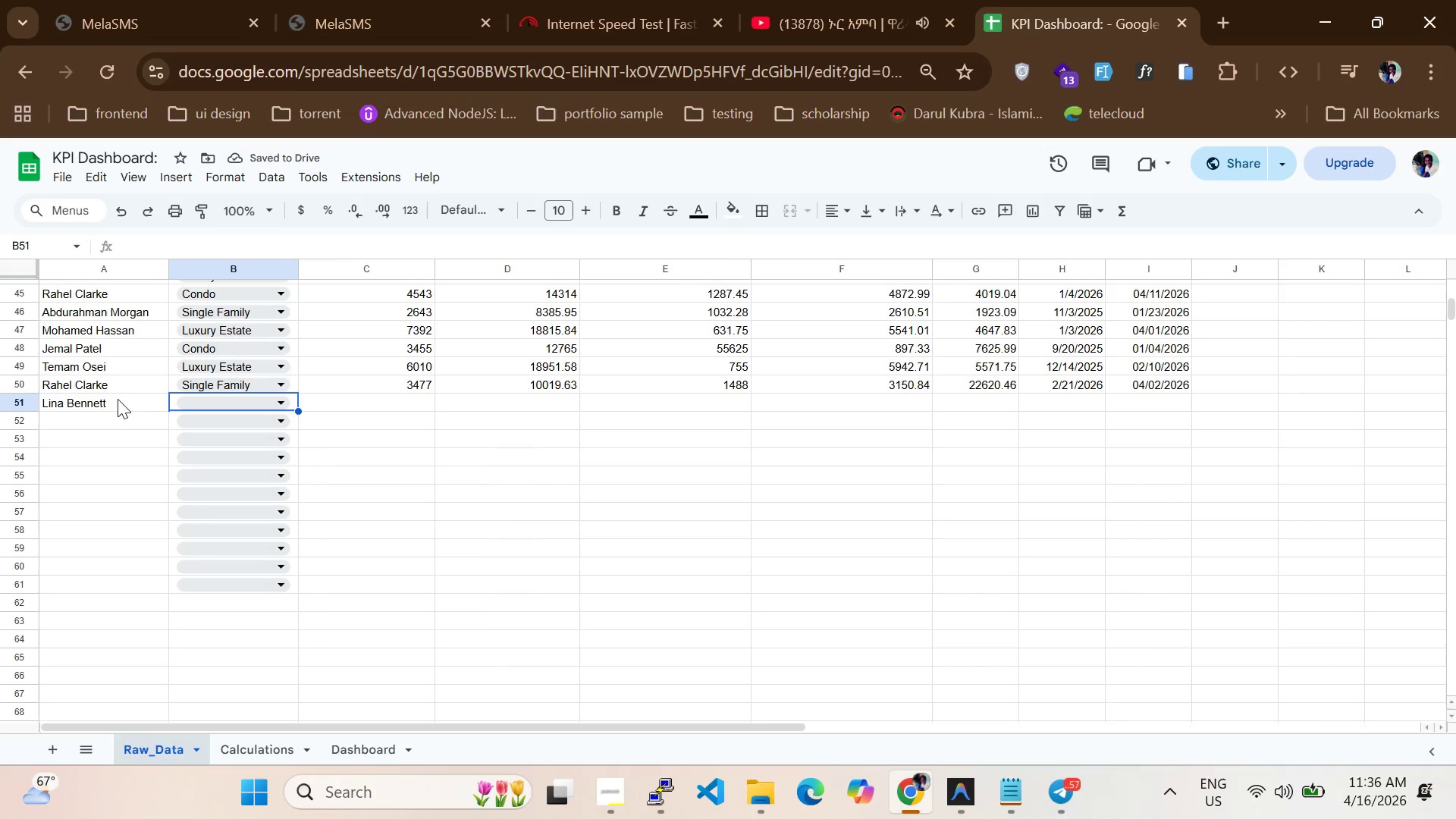 
left_click([211, 397])
 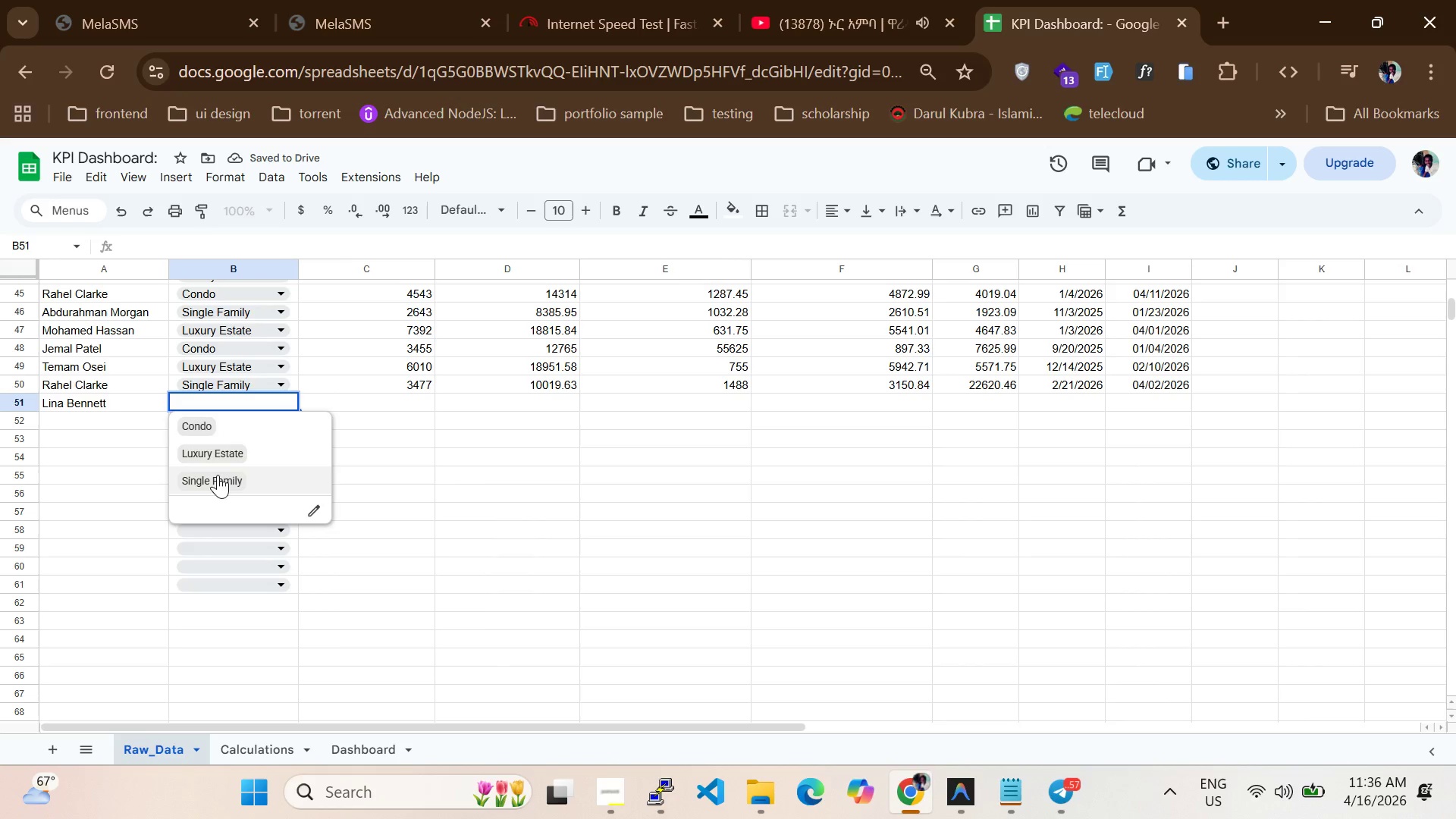 
left_click([218, 480])
 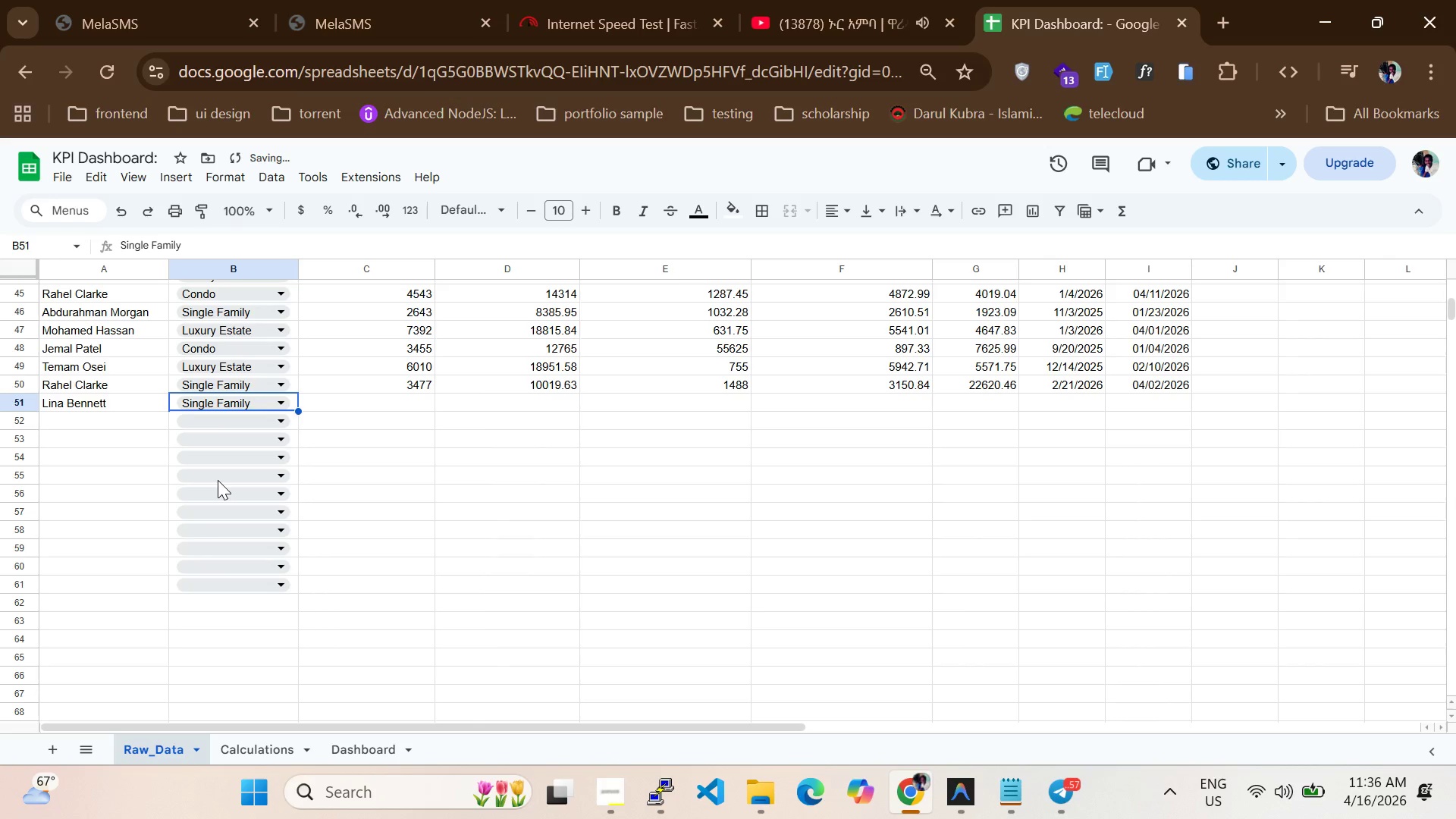 
key(Mute)
 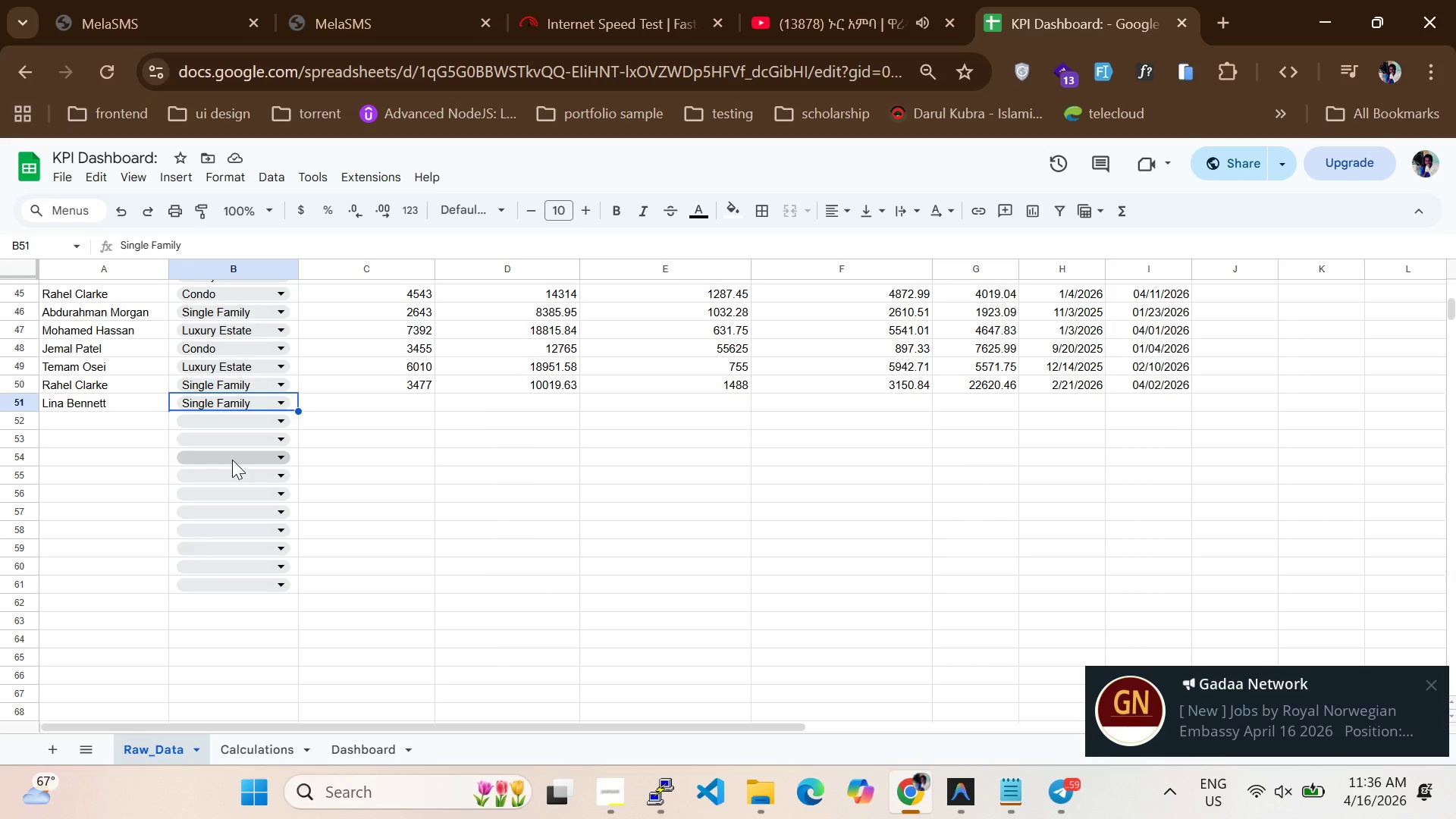 
wait(37.94)
 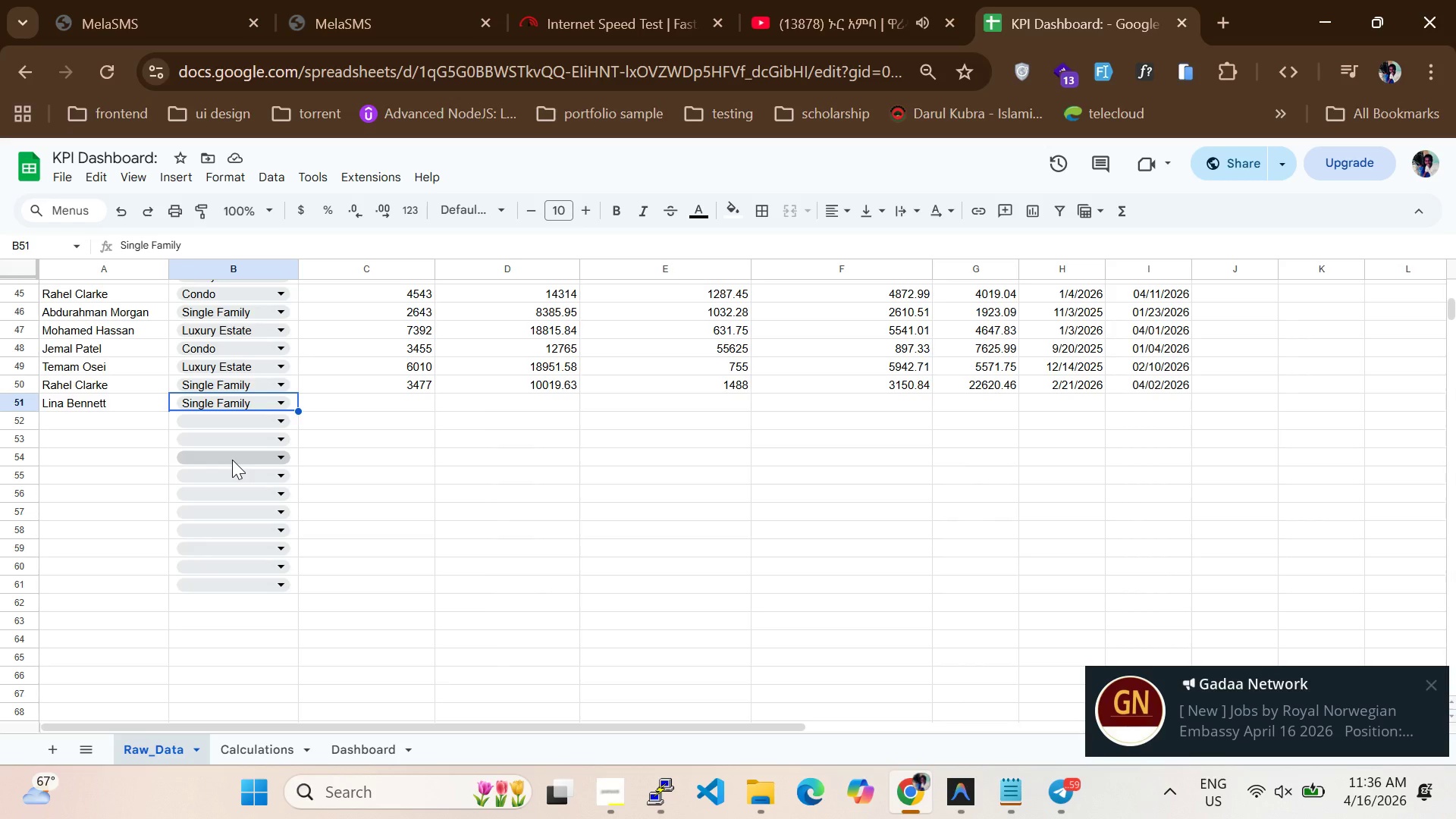 
key(VolumeUp)
 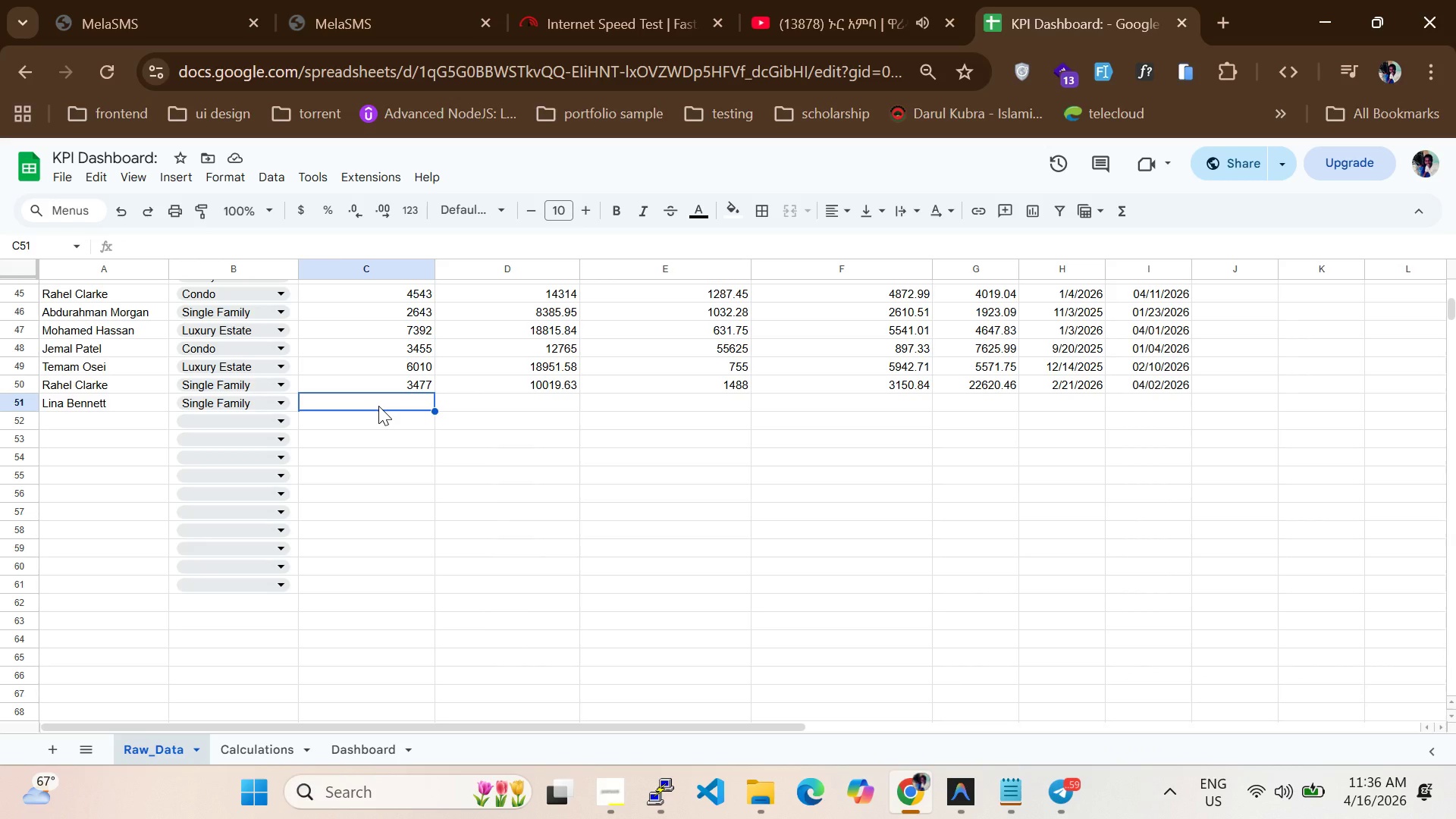 
wait(15.25)
 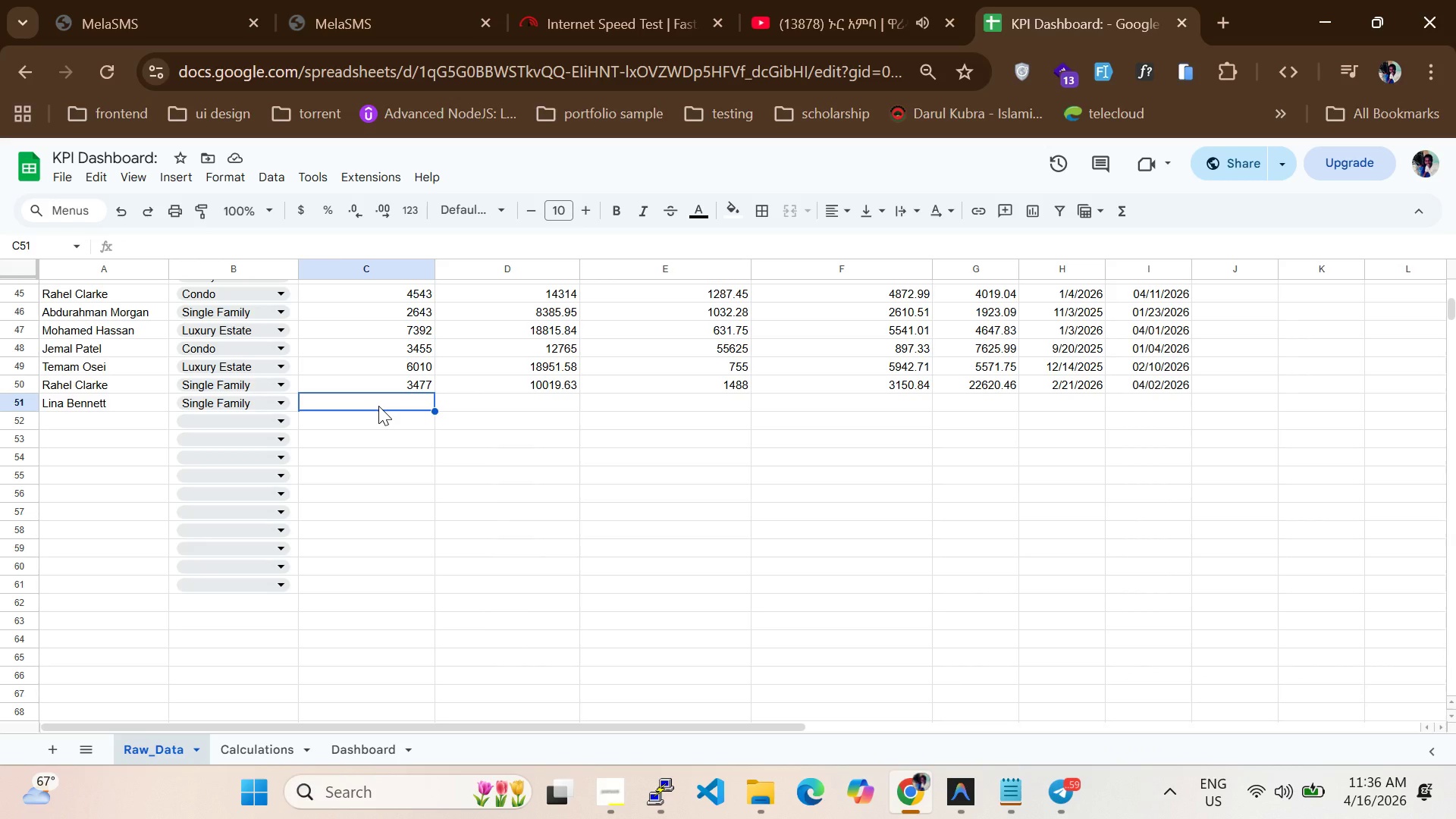 
type(3107)
 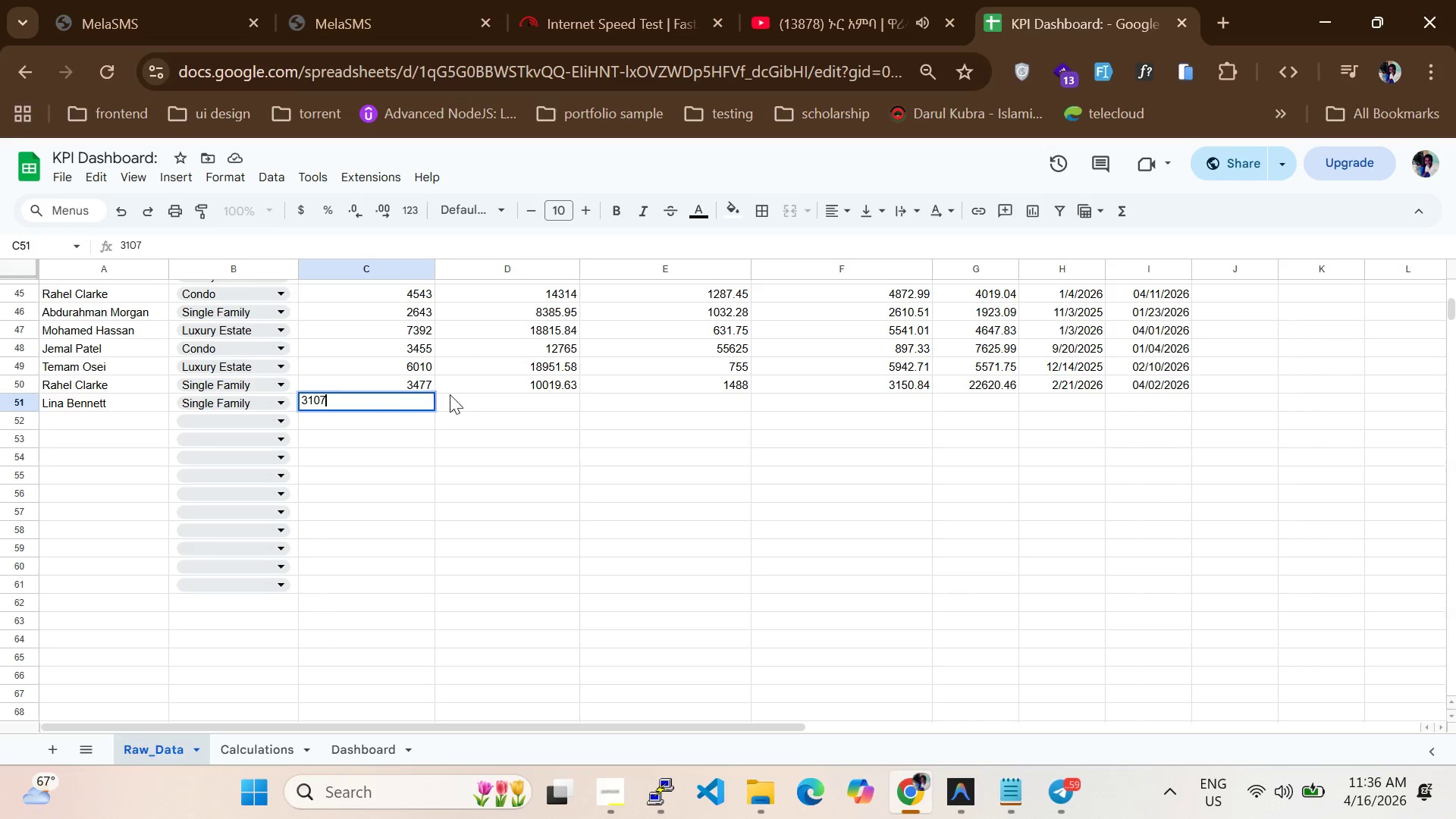 
left_click([463, 402])
 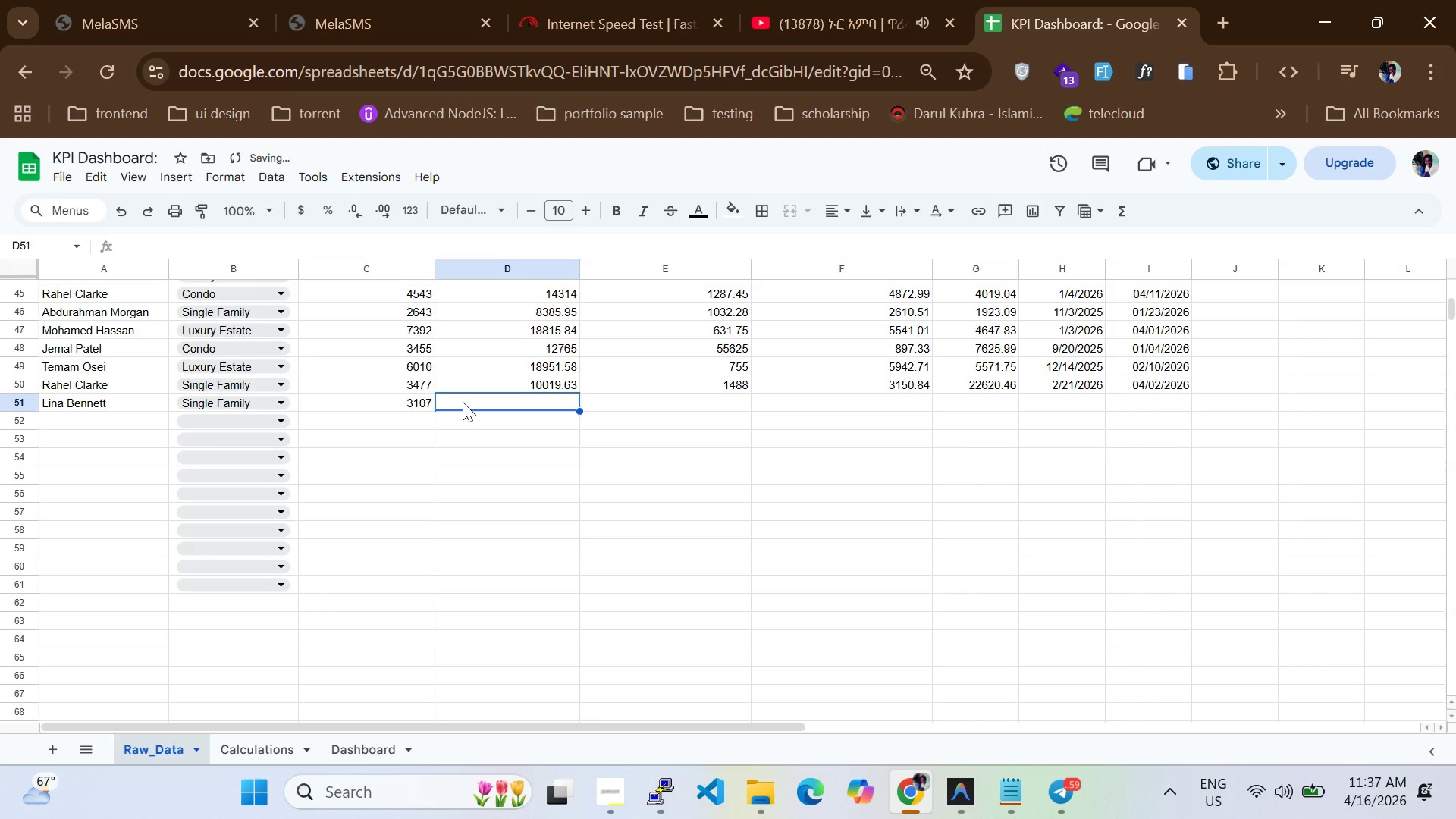 
type(10719)
 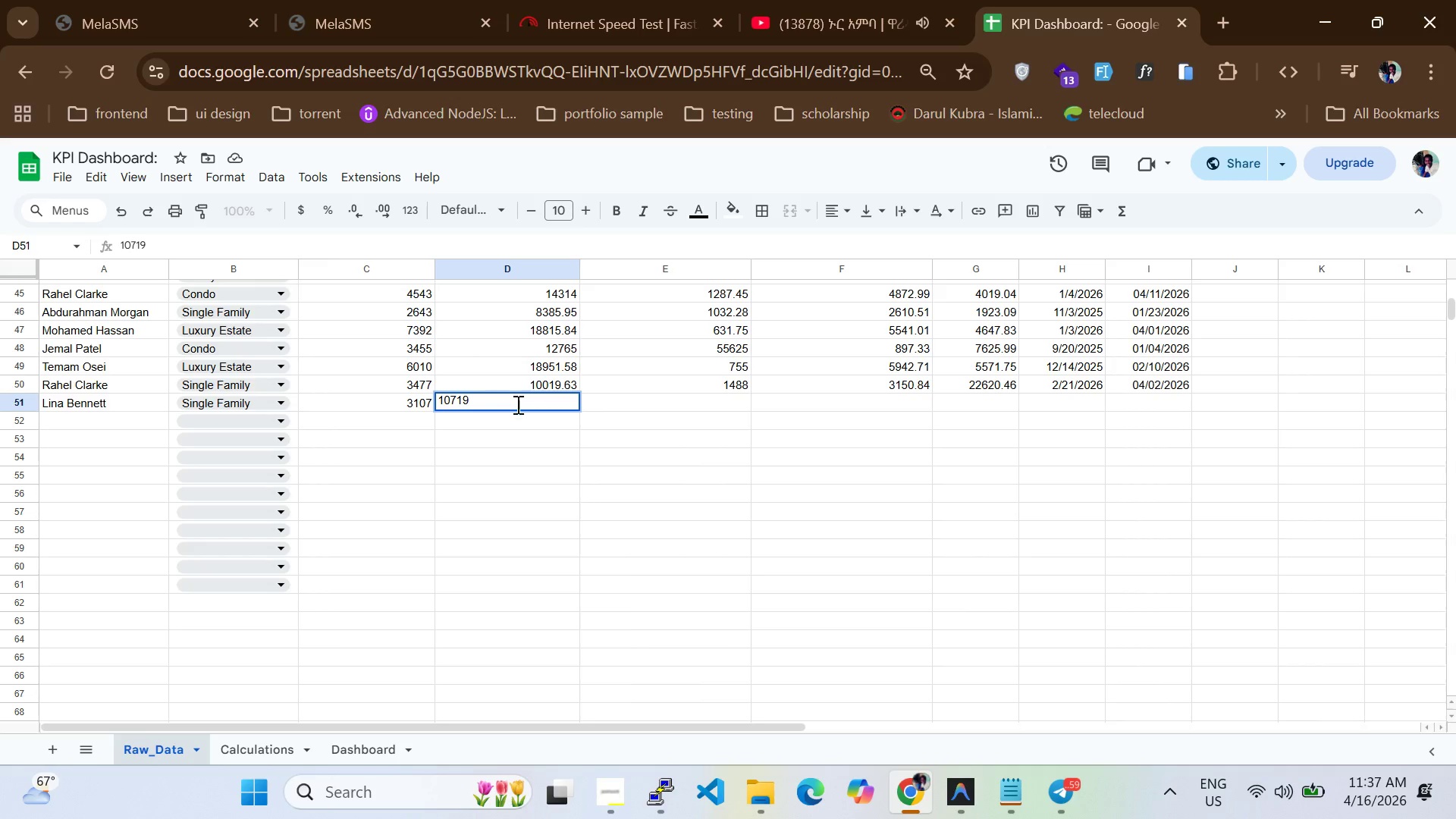 
left_click([620, 402])
 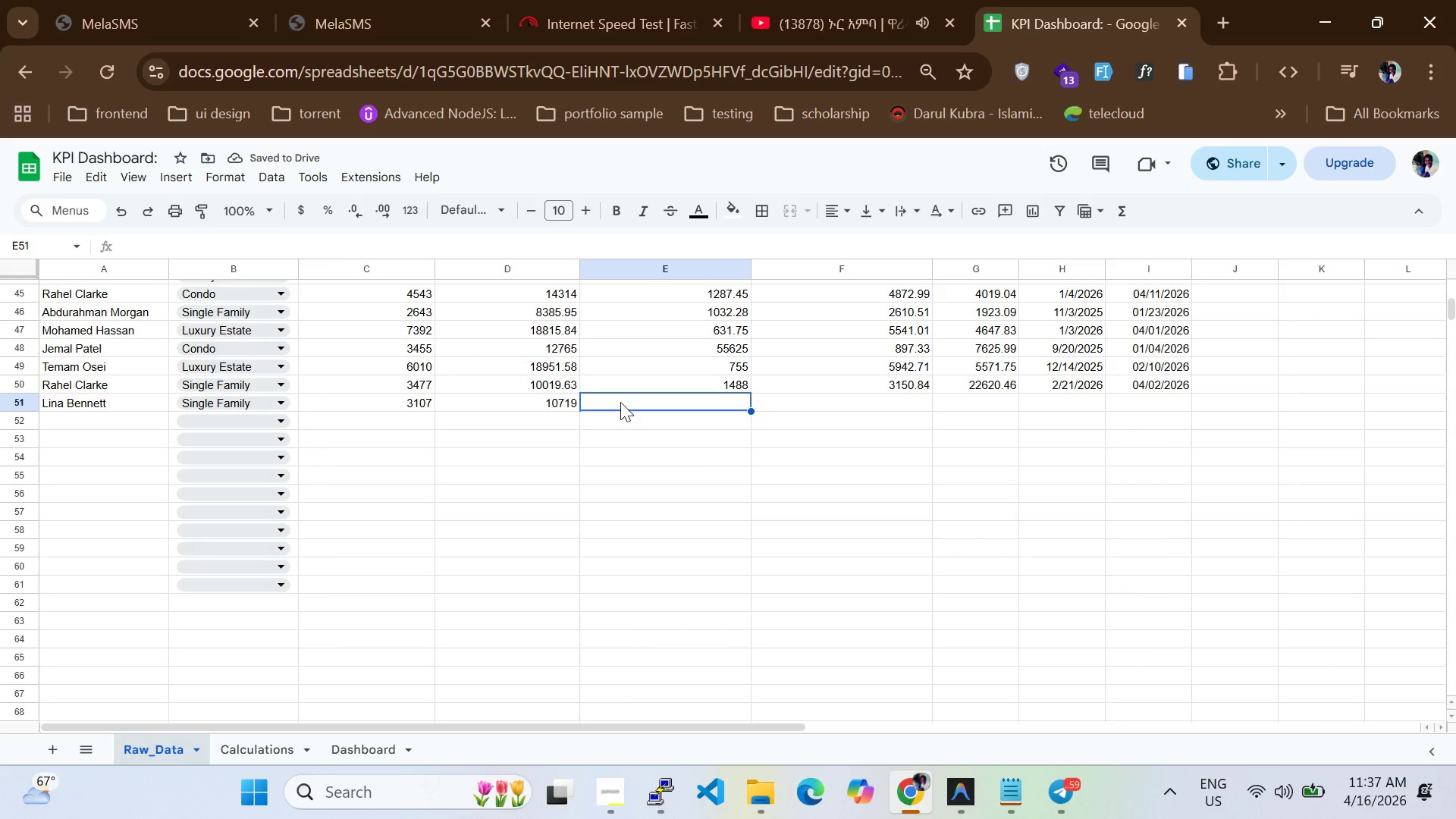 
type(806)
 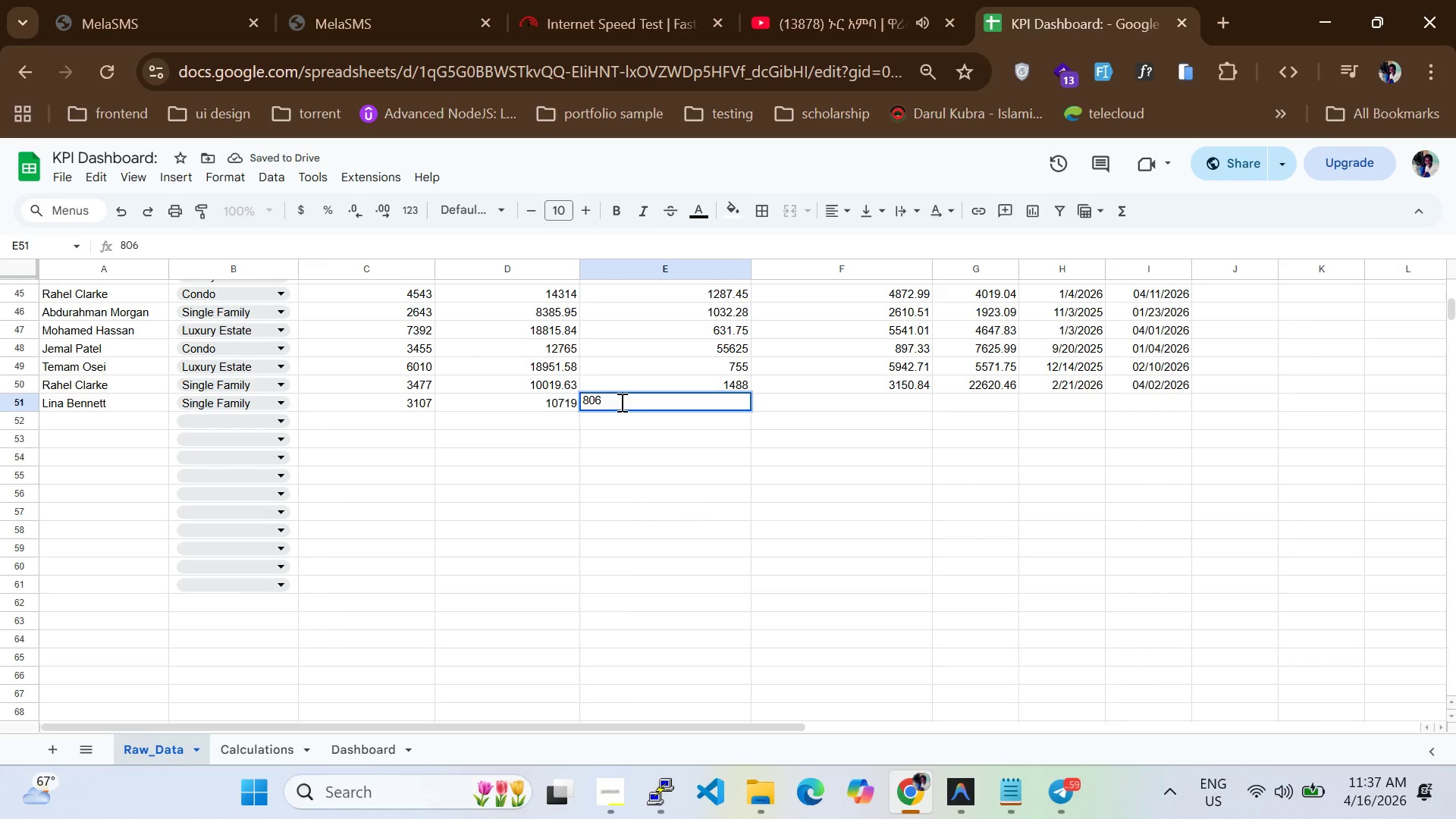 
key(Enter)
 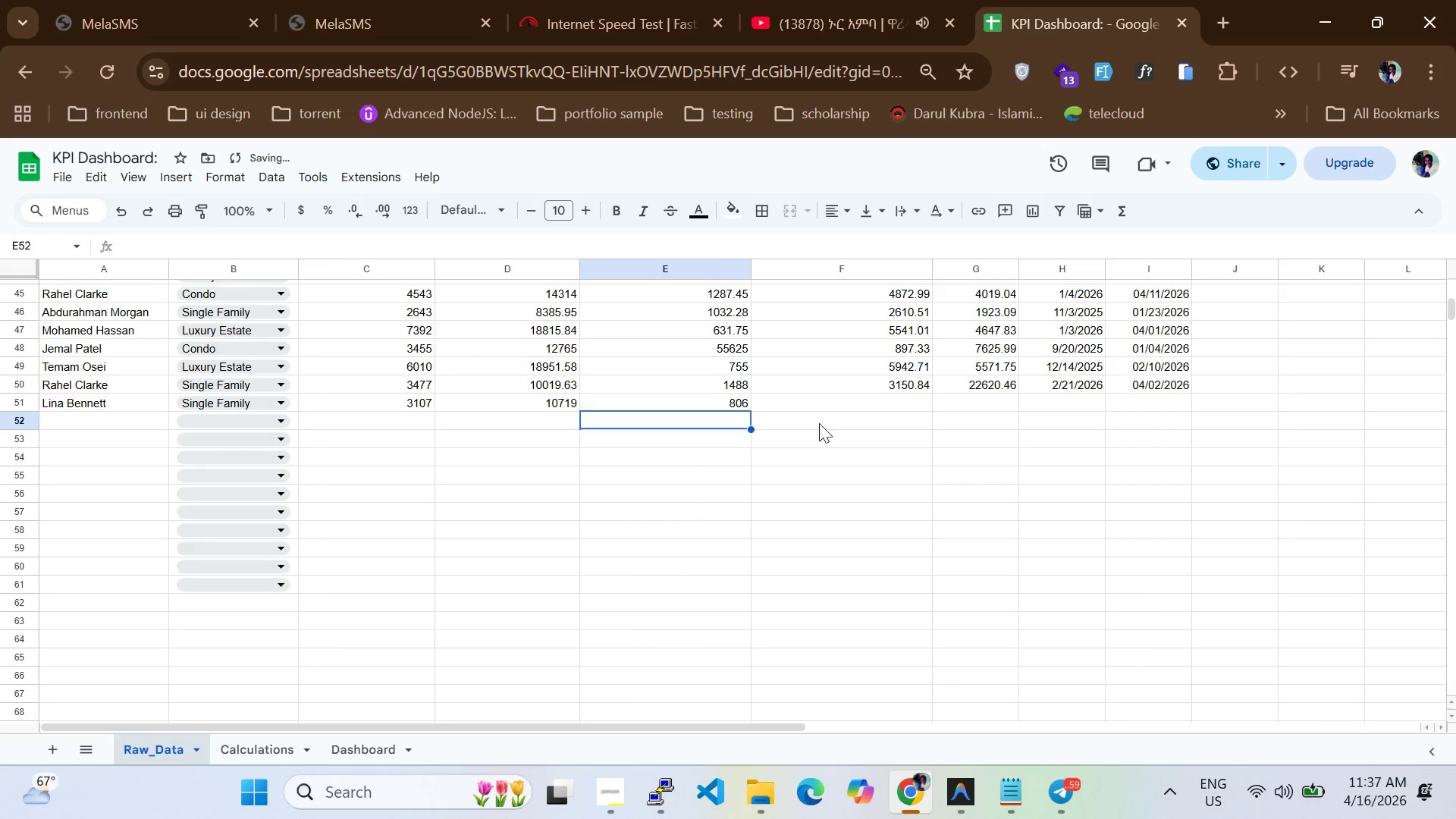 
left_click([833, 403])
 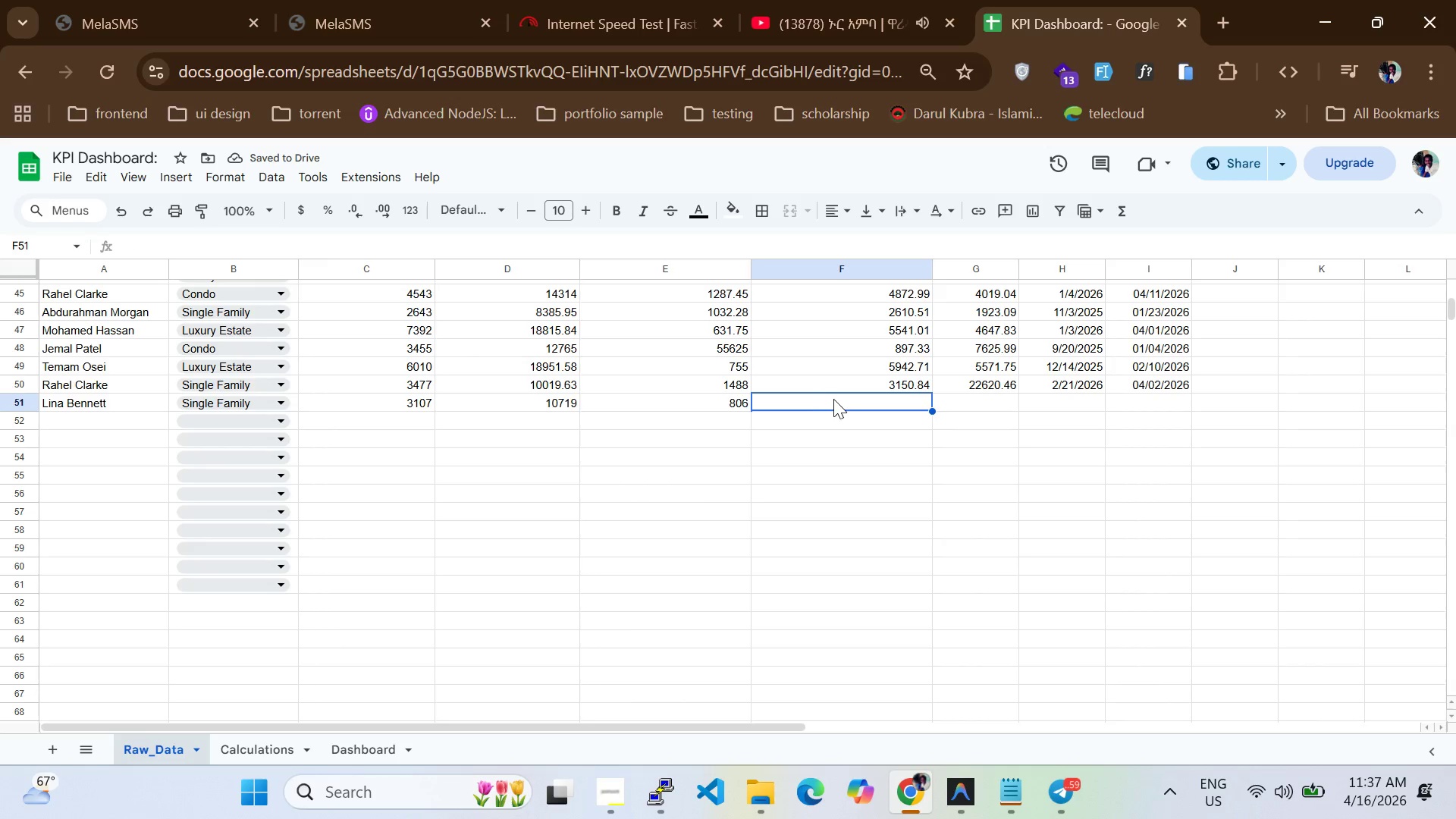 
type(4113)
 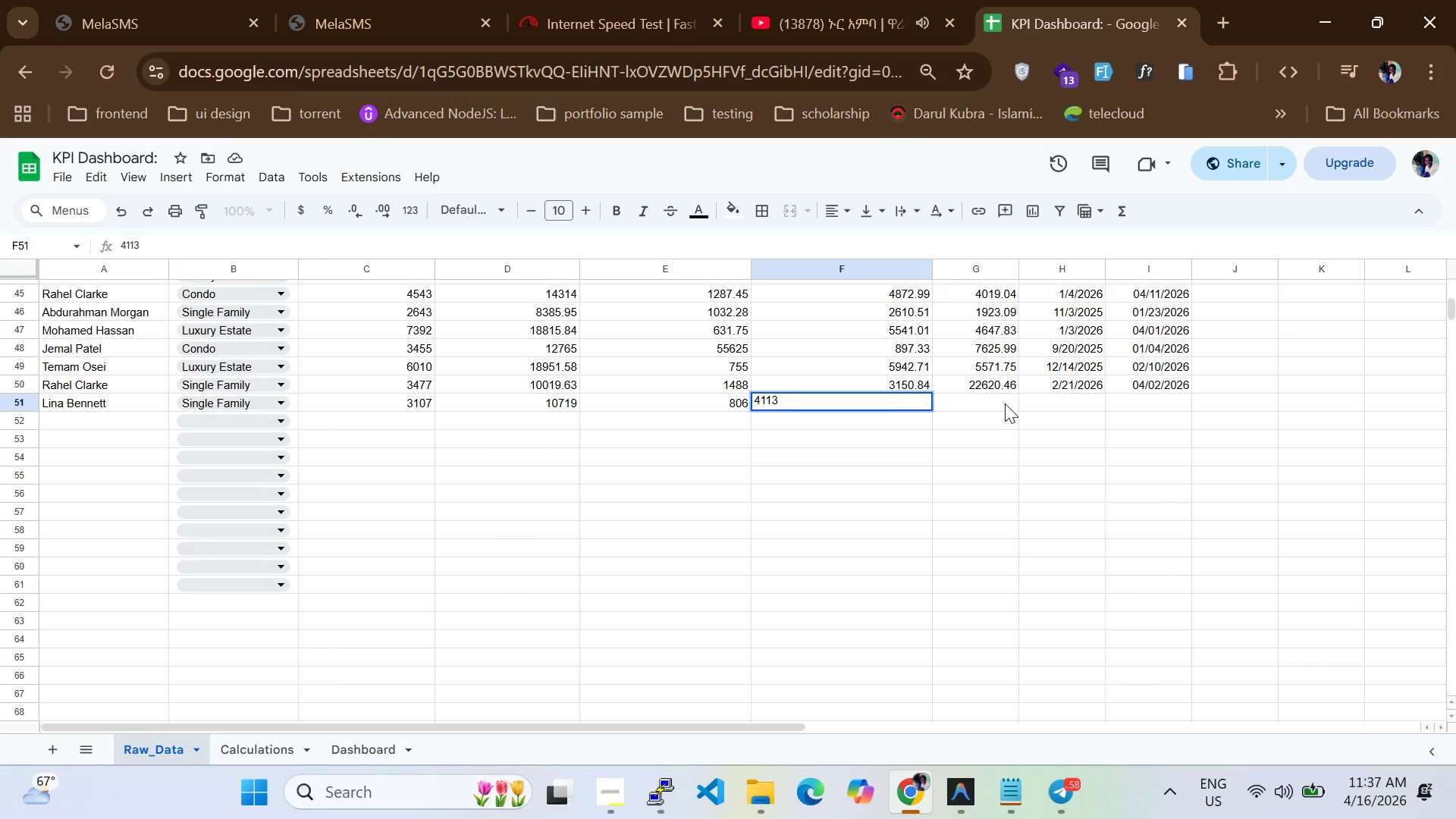 
left_click([1005, 403])
 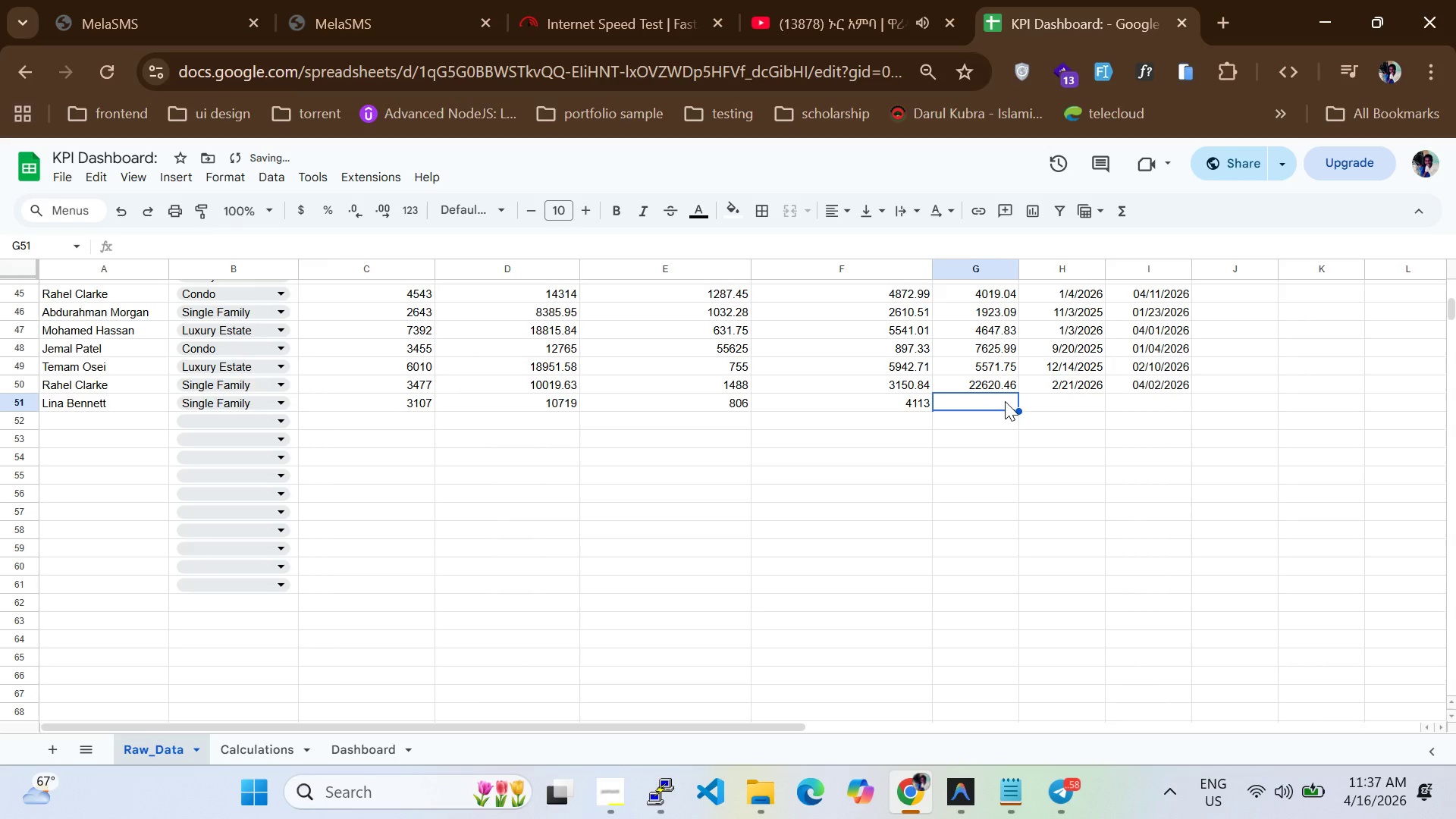 
type(3180.47)
 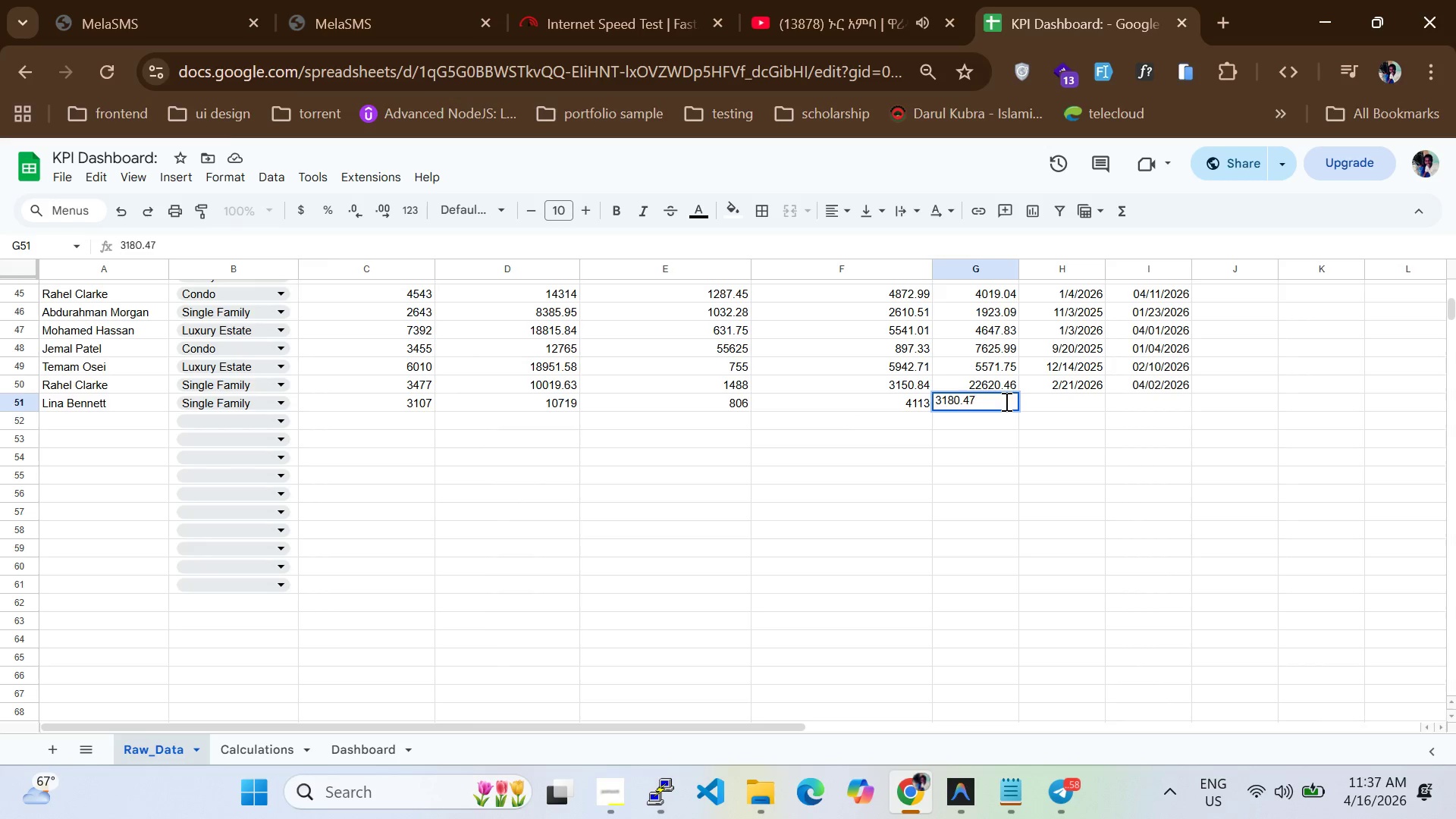 
key(Enter)
 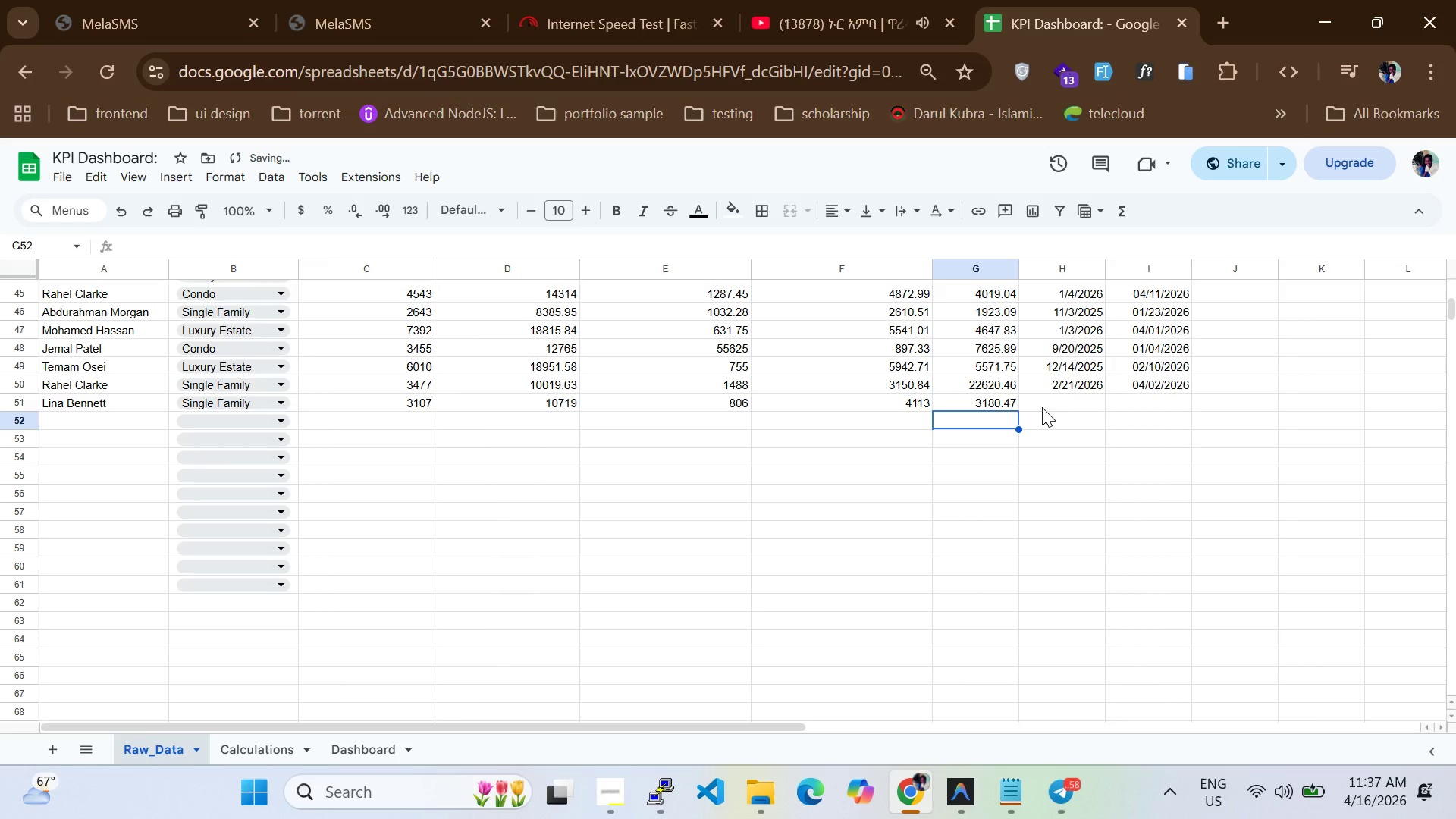 
left_click_drag(start_coordinate=[1062, 402], to_coordinate=[1068, 406])
 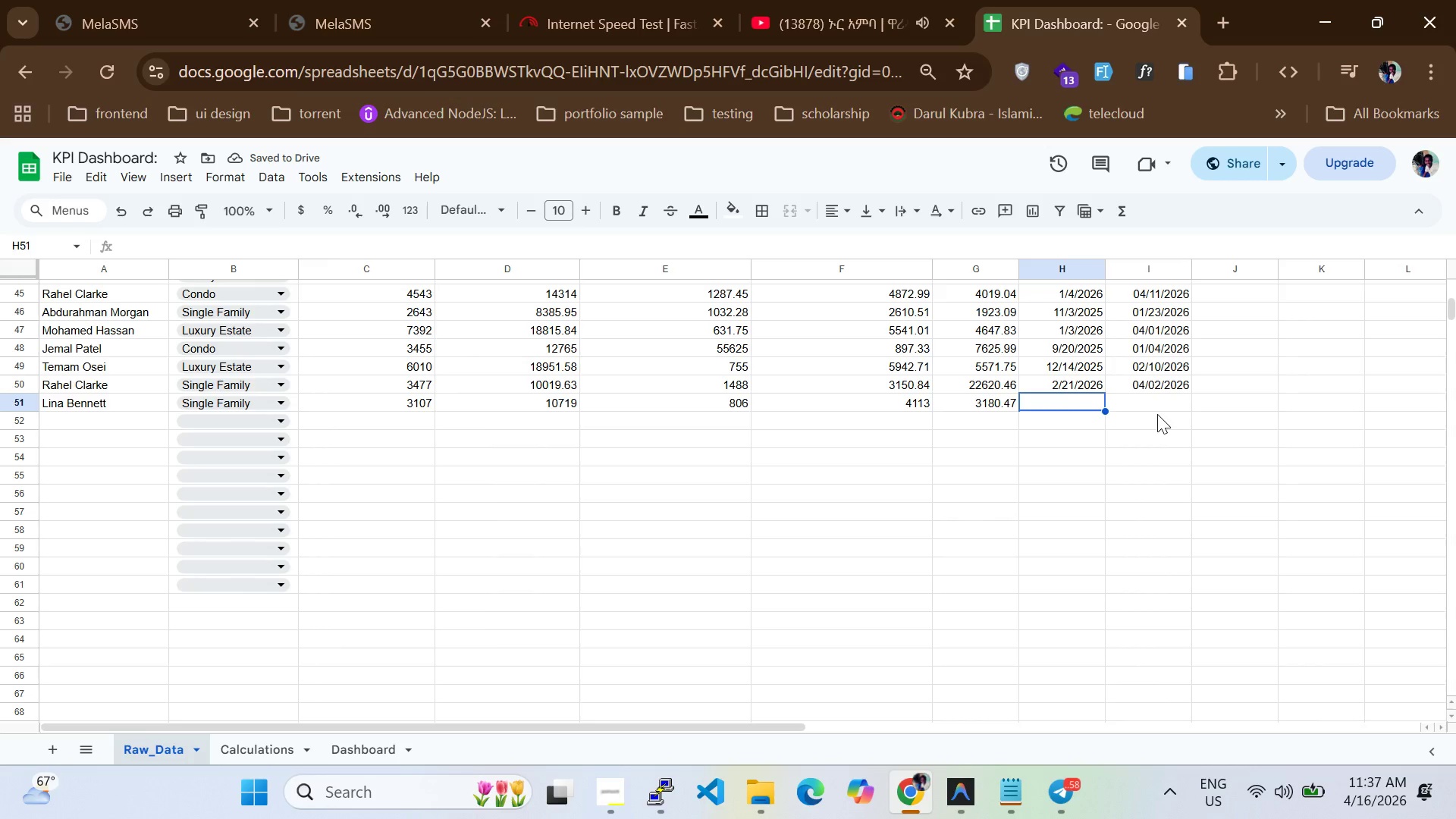 
type(09/12/2025)
 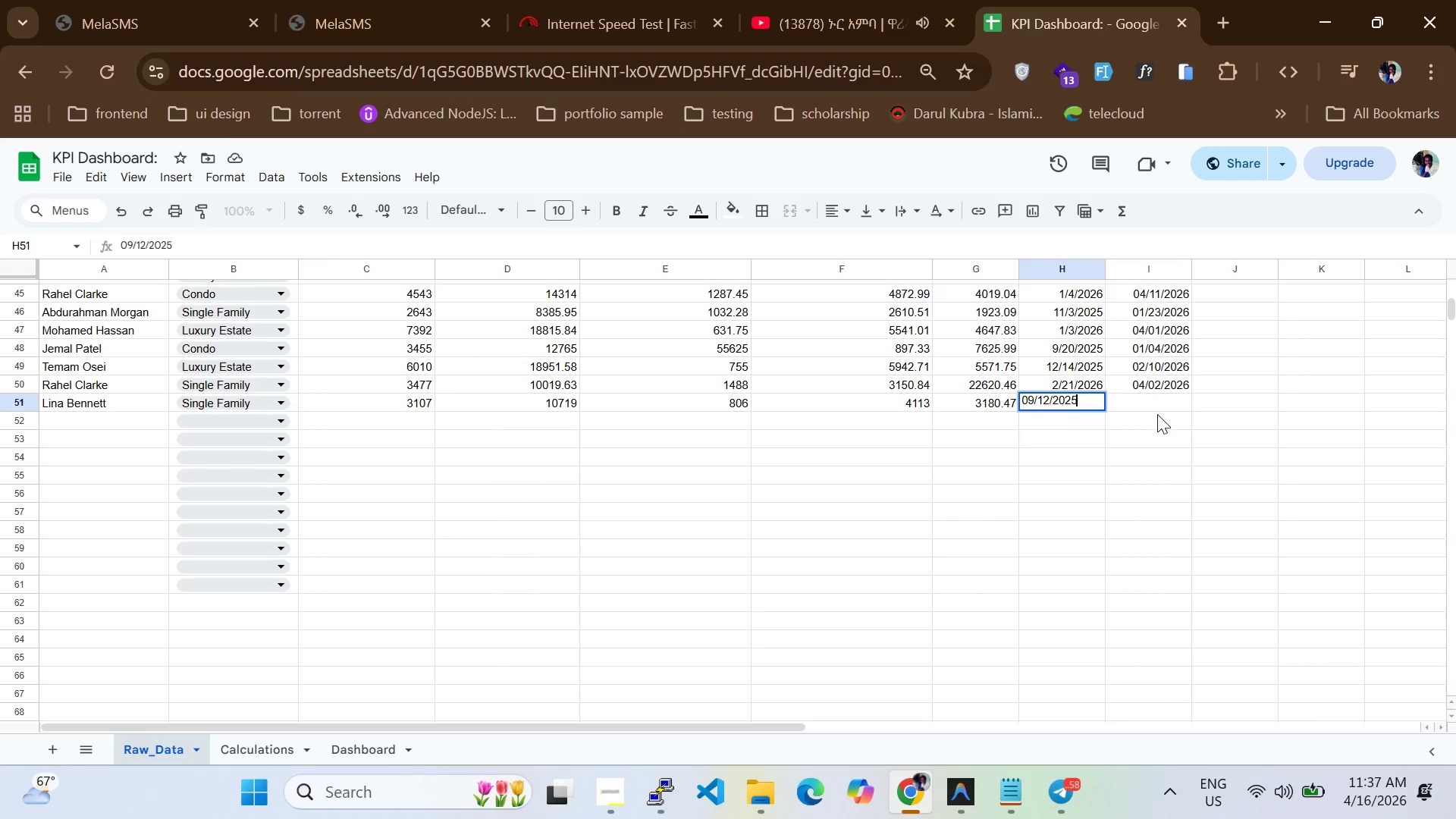 
key(Enter)
 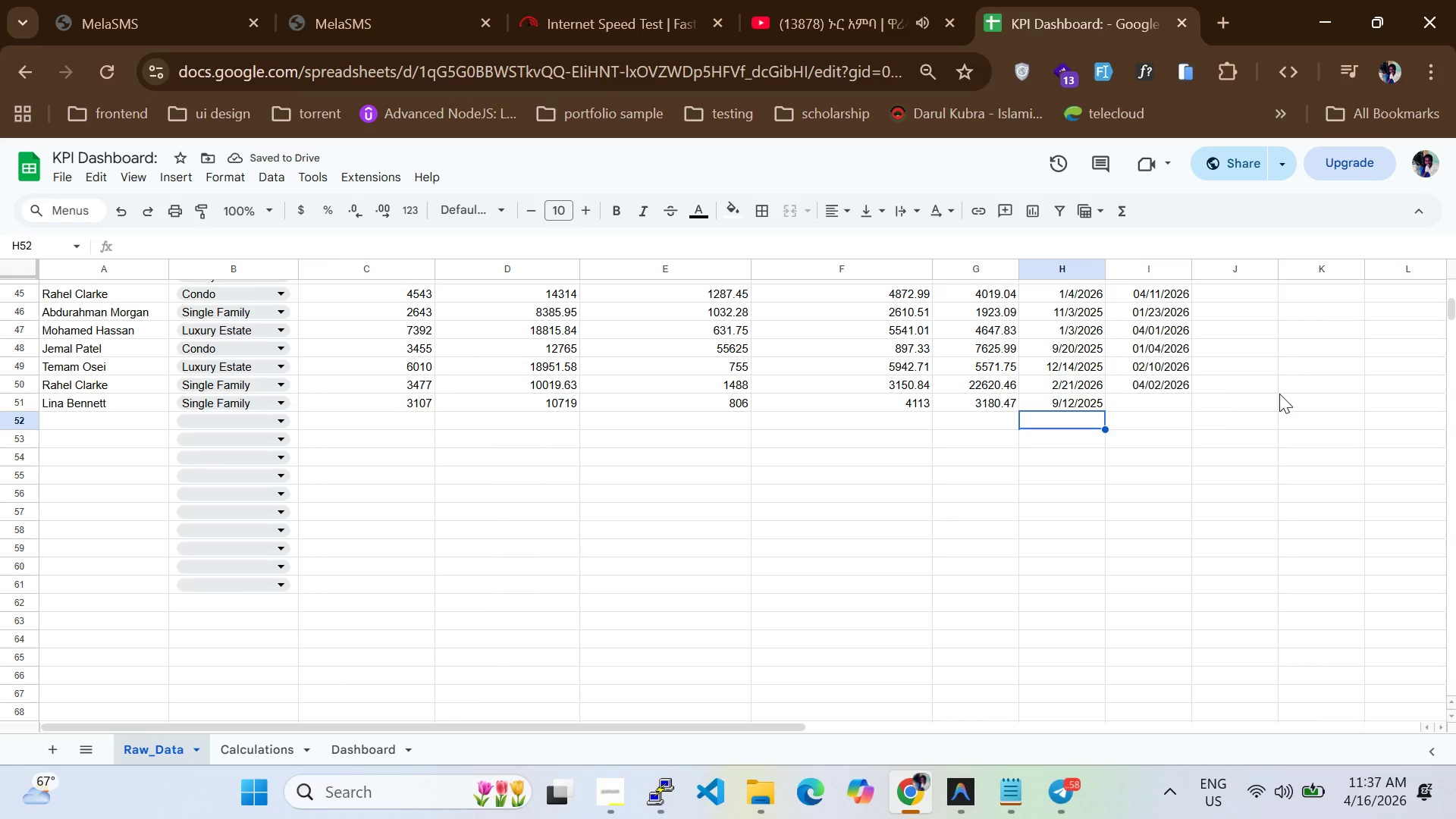 
wait(5.77)
 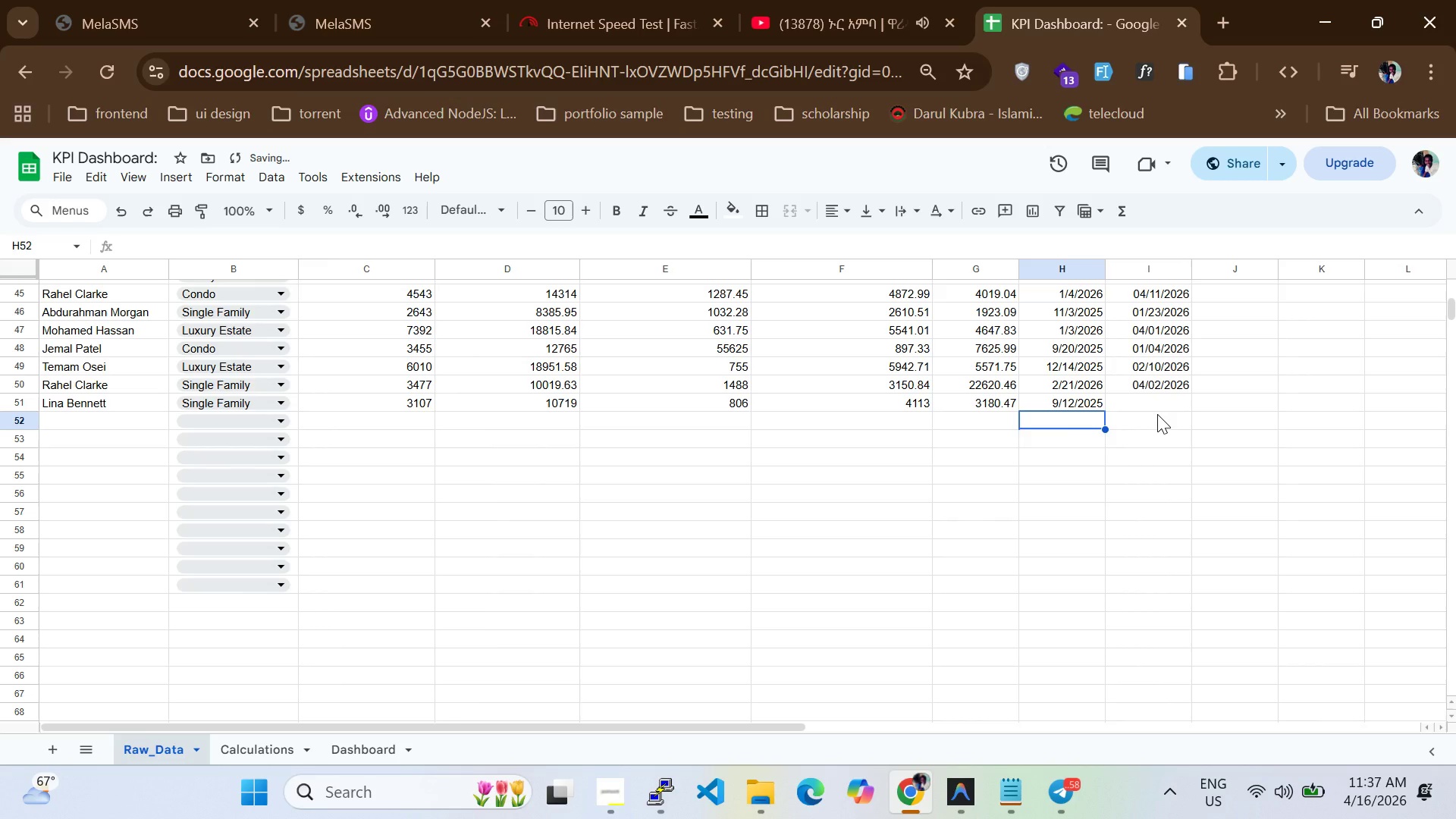 
left_click([1158, 403])
 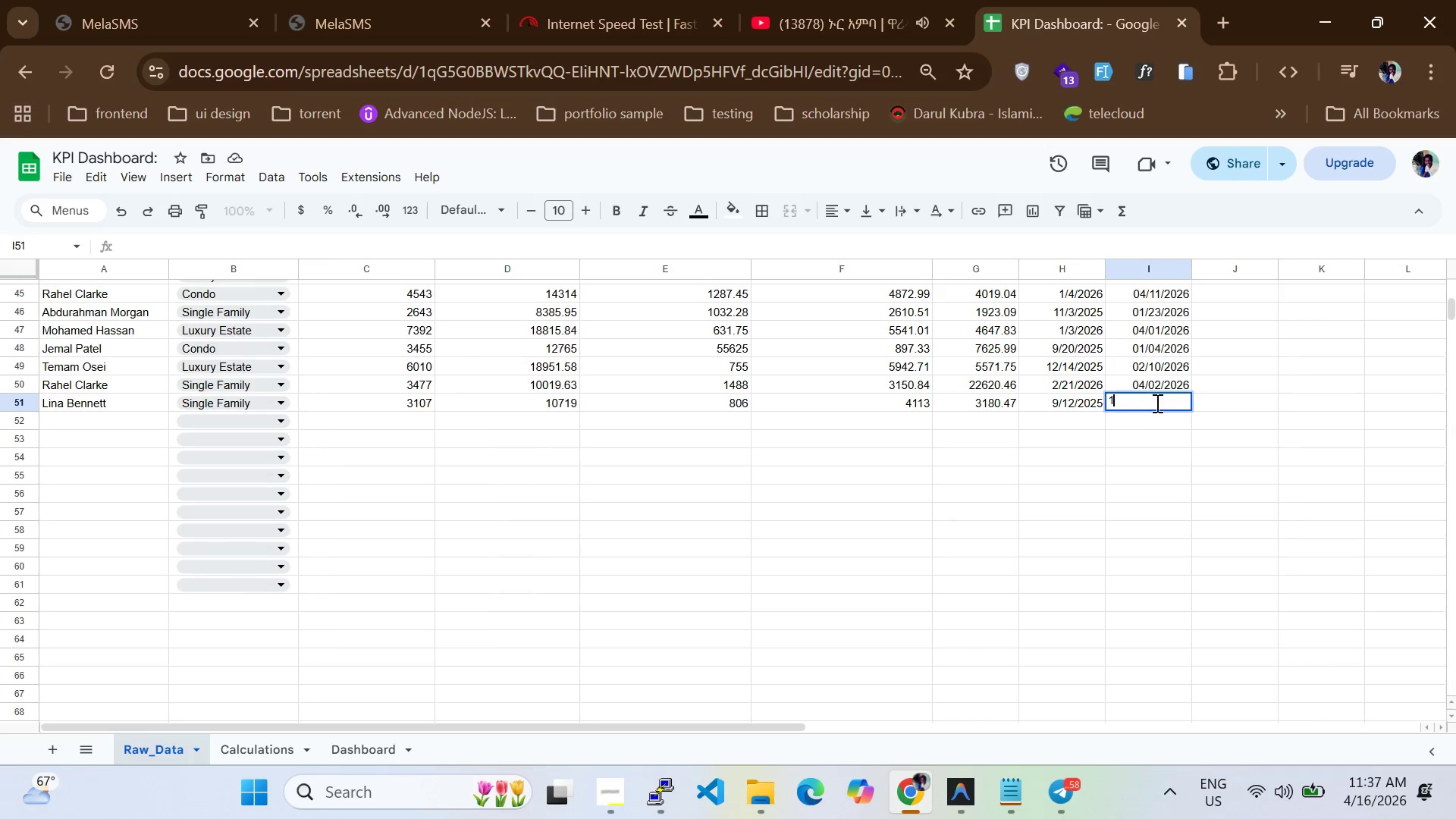 
type(12/31/2025)
 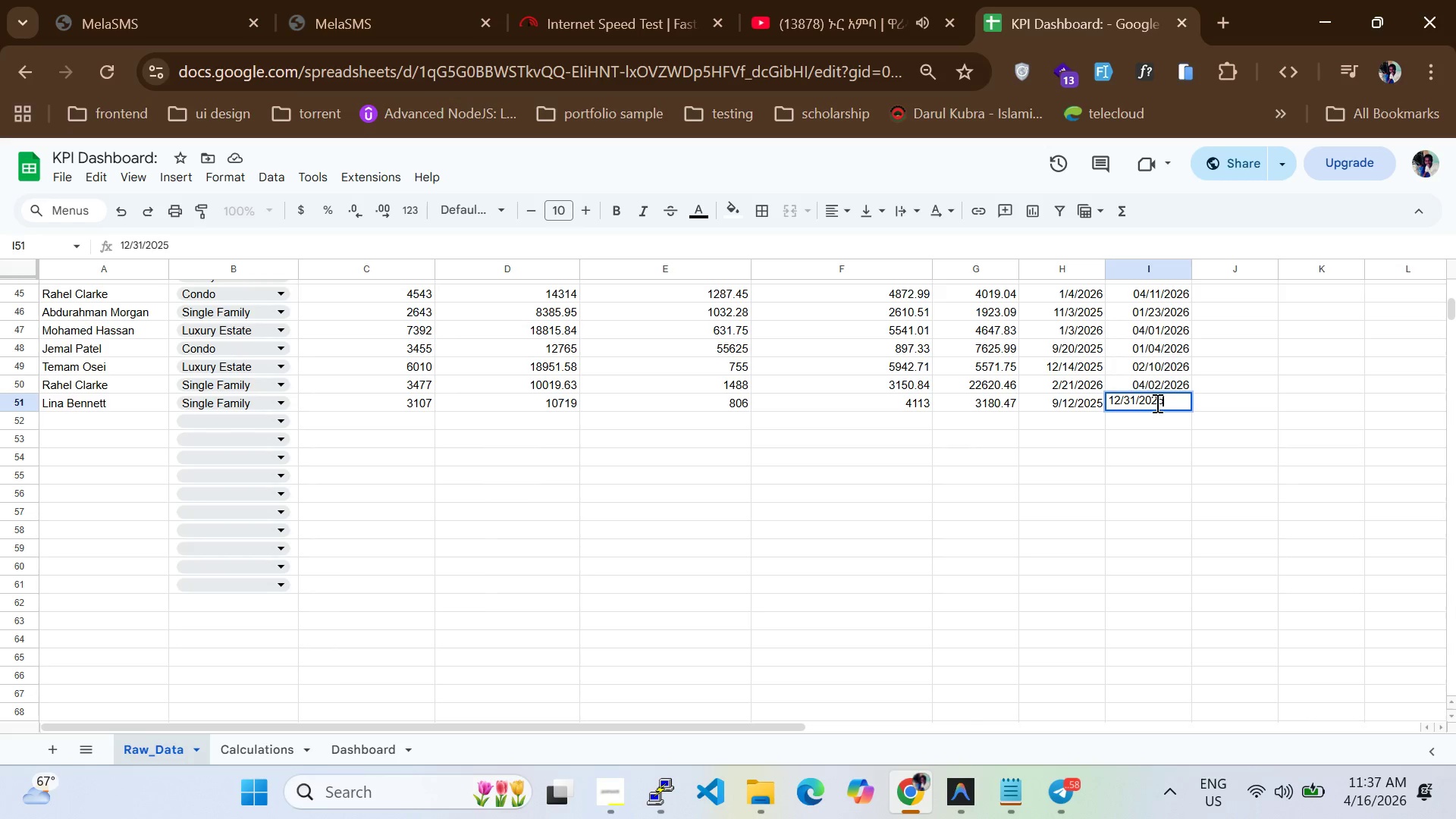 
key(Enter)
 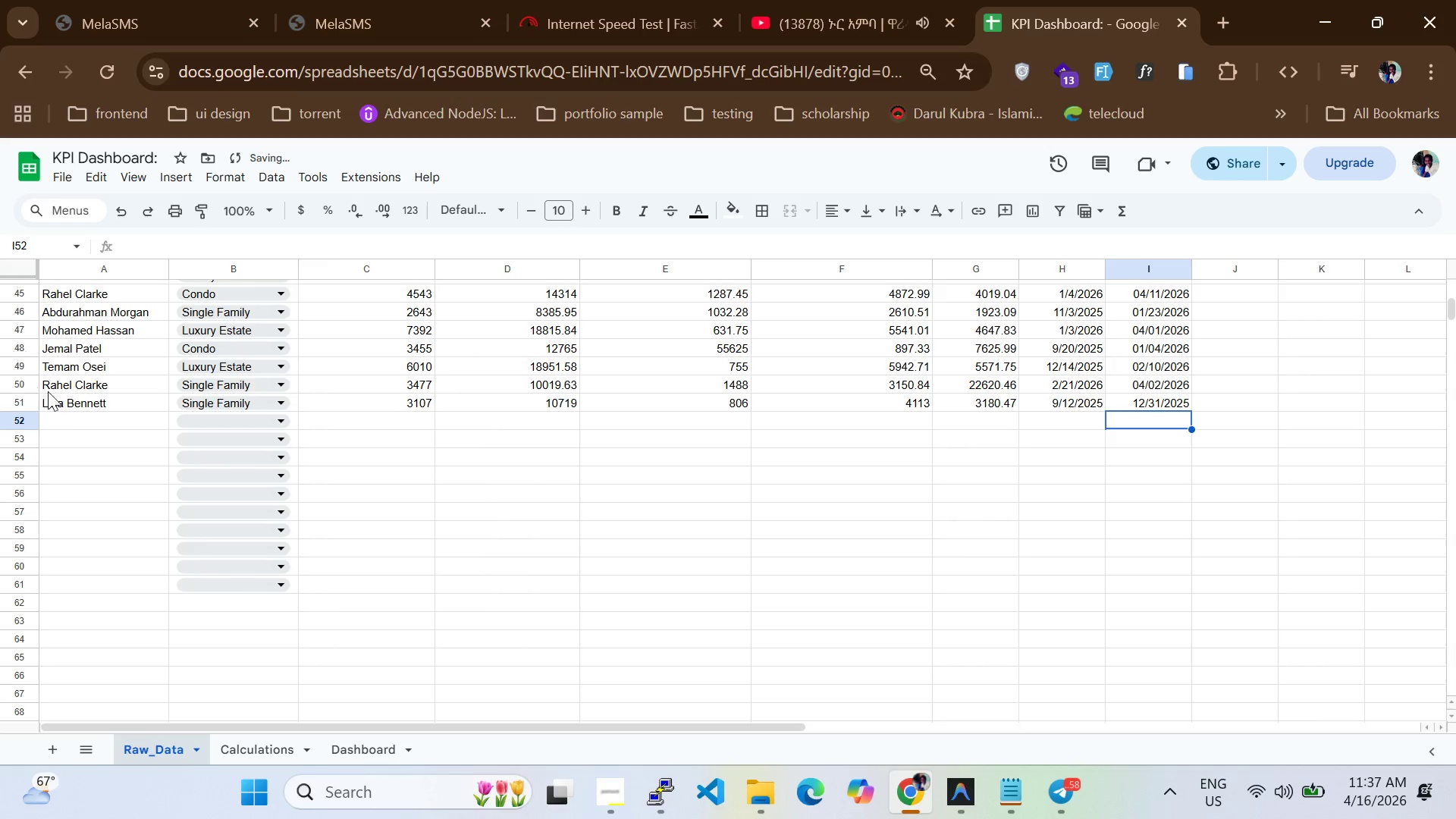 
left_click([74, 413])
 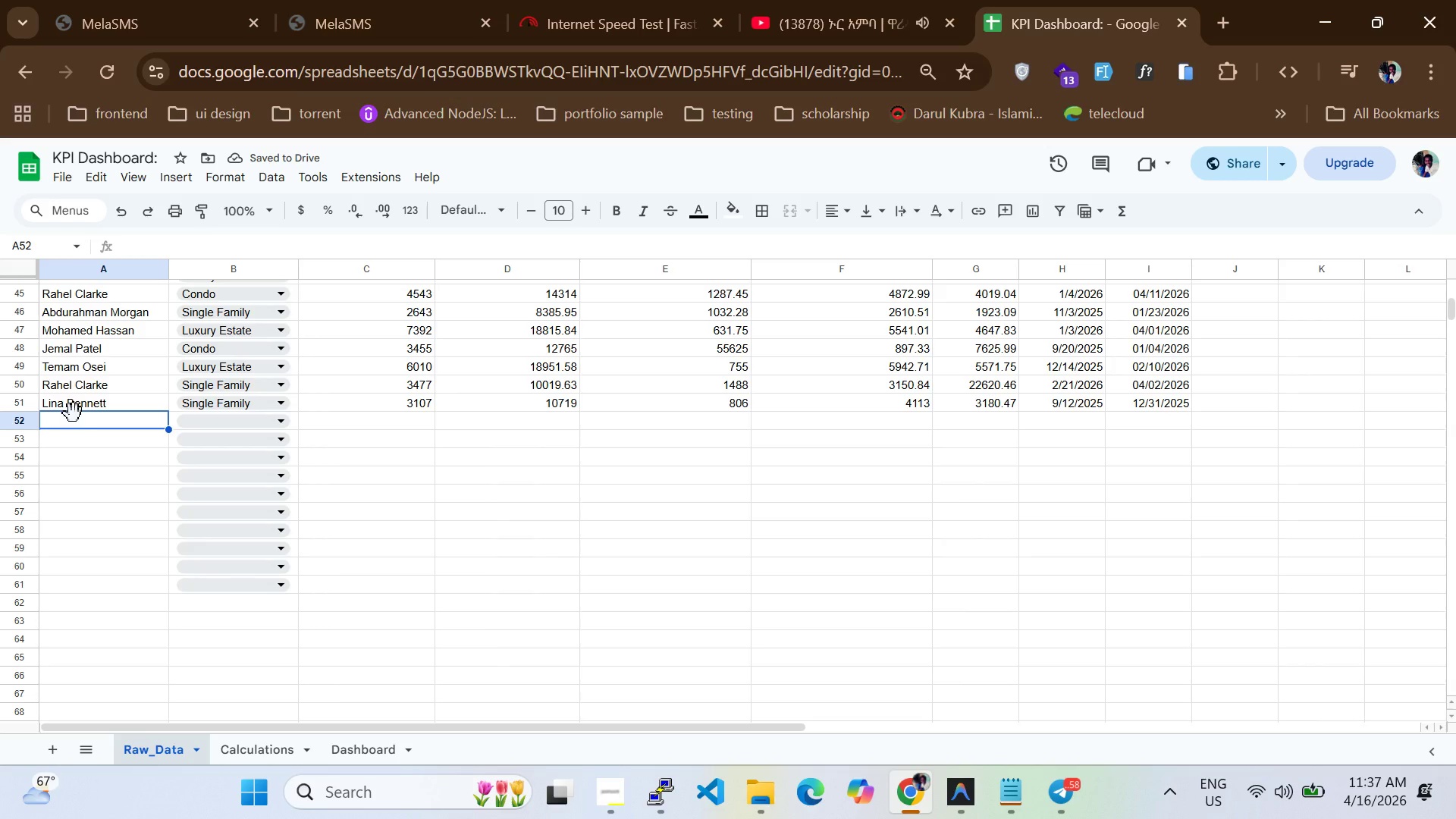 
left_click([74, 416])
 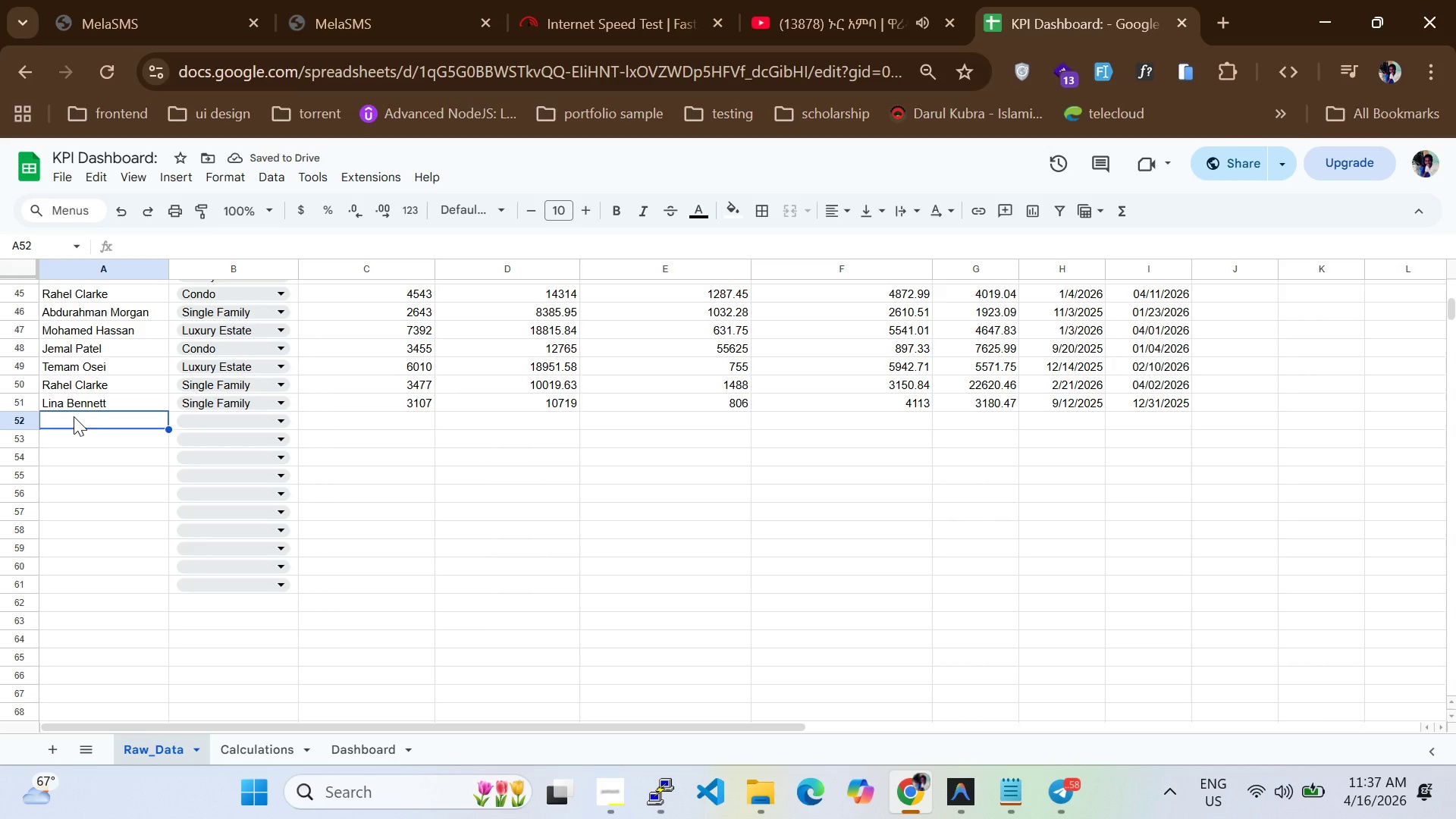 
key(CapsLock)
 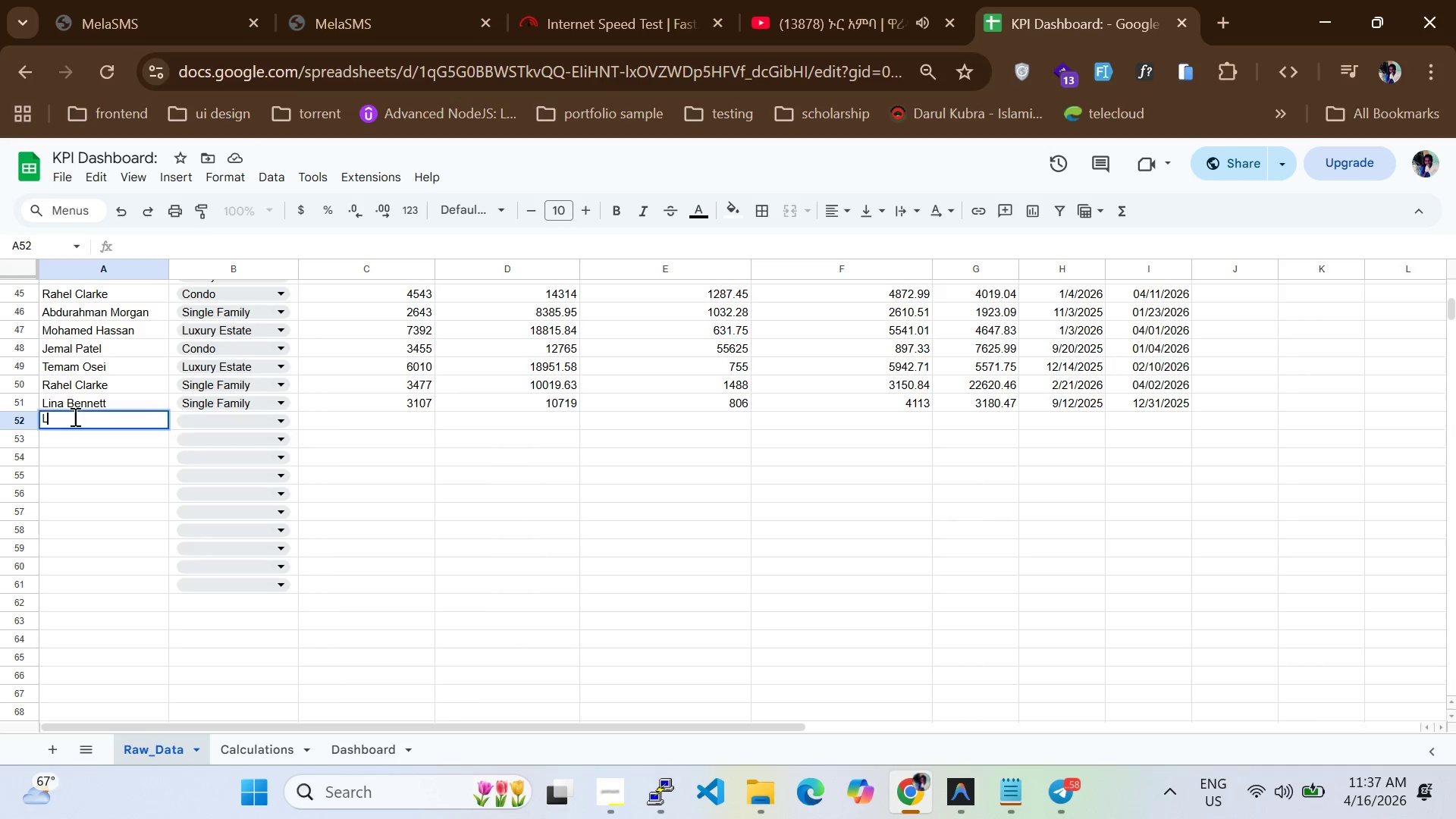 
key(L)
 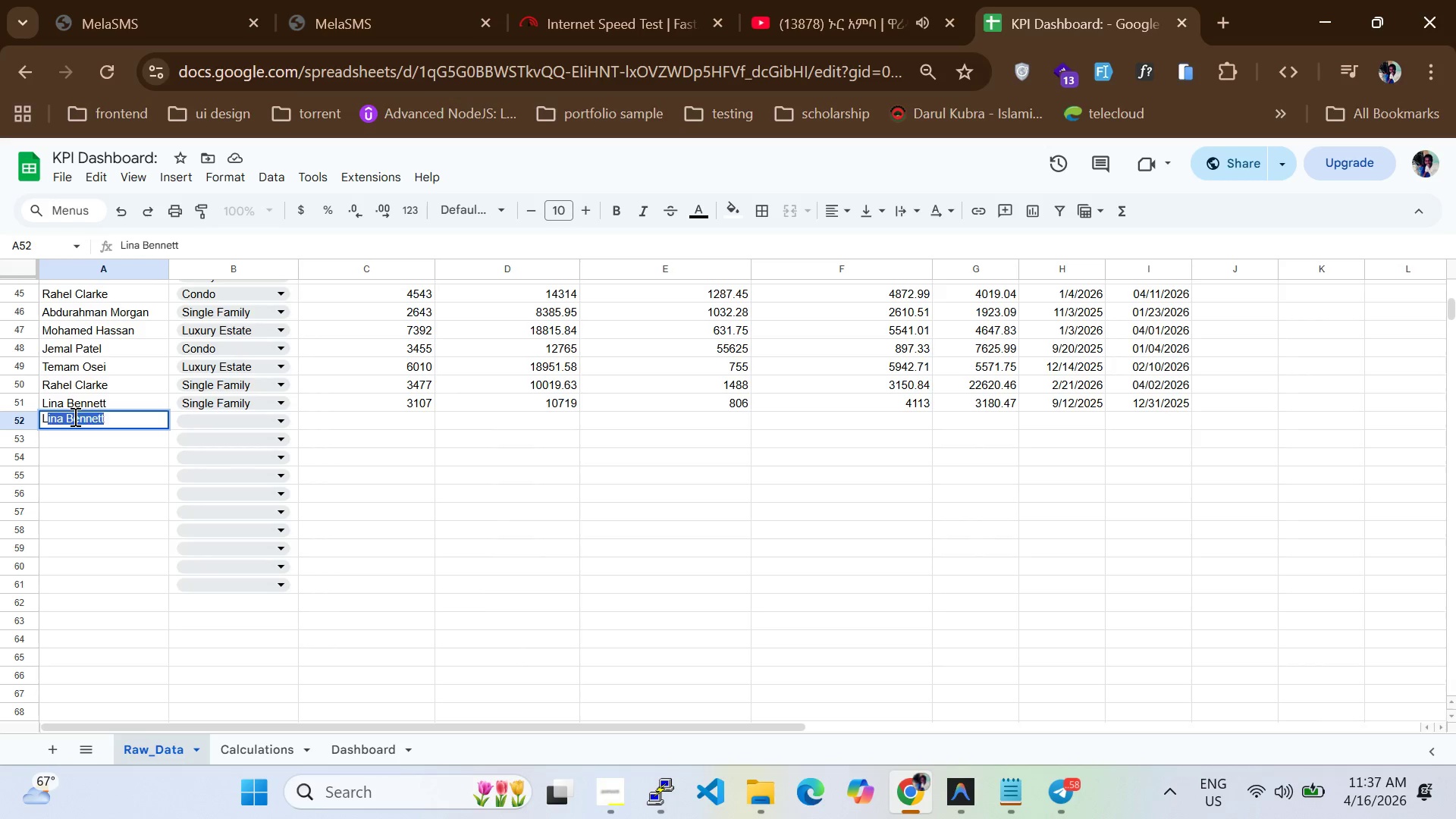 
key(CapsLock)
 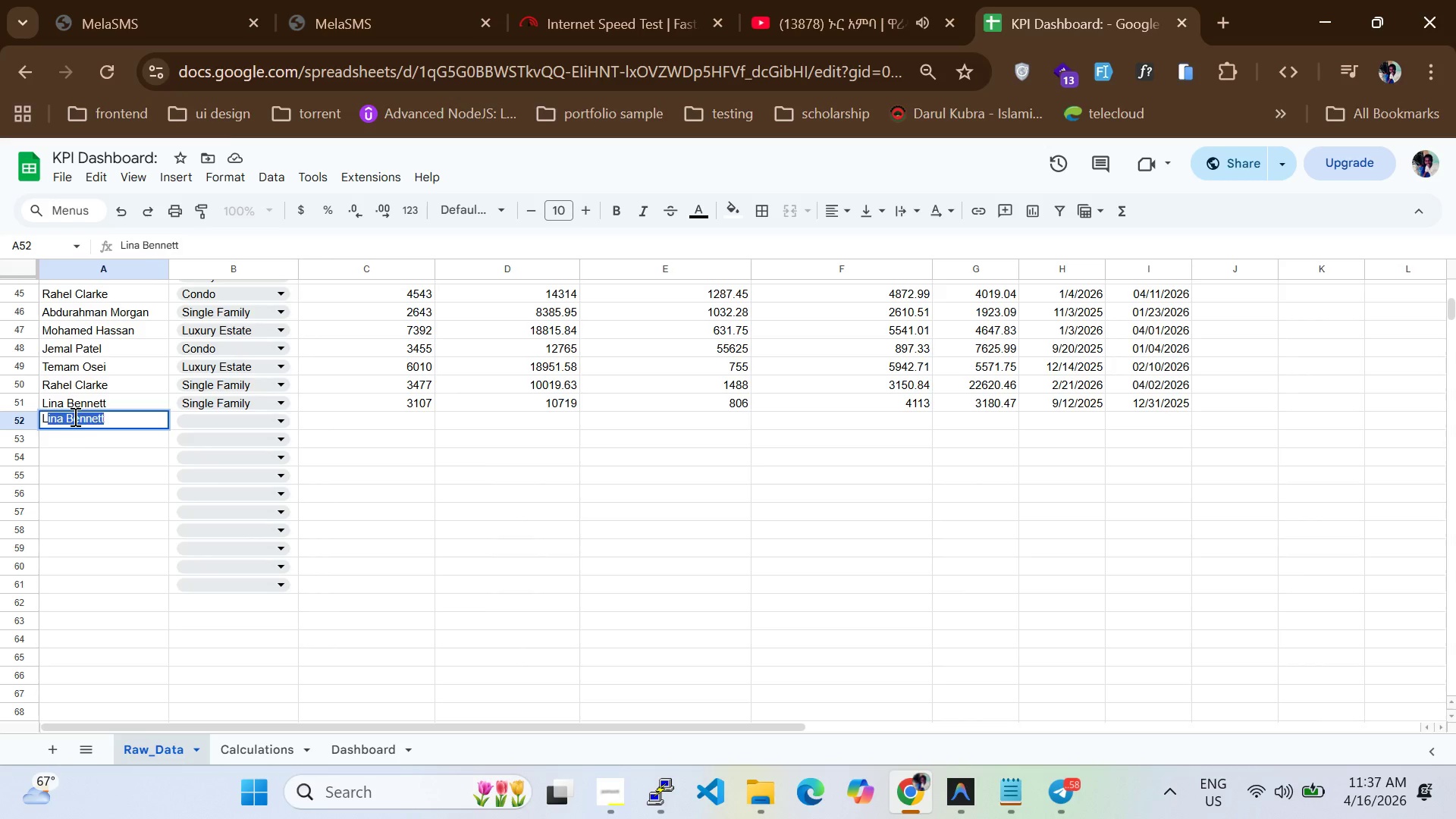 
key(Tab)
 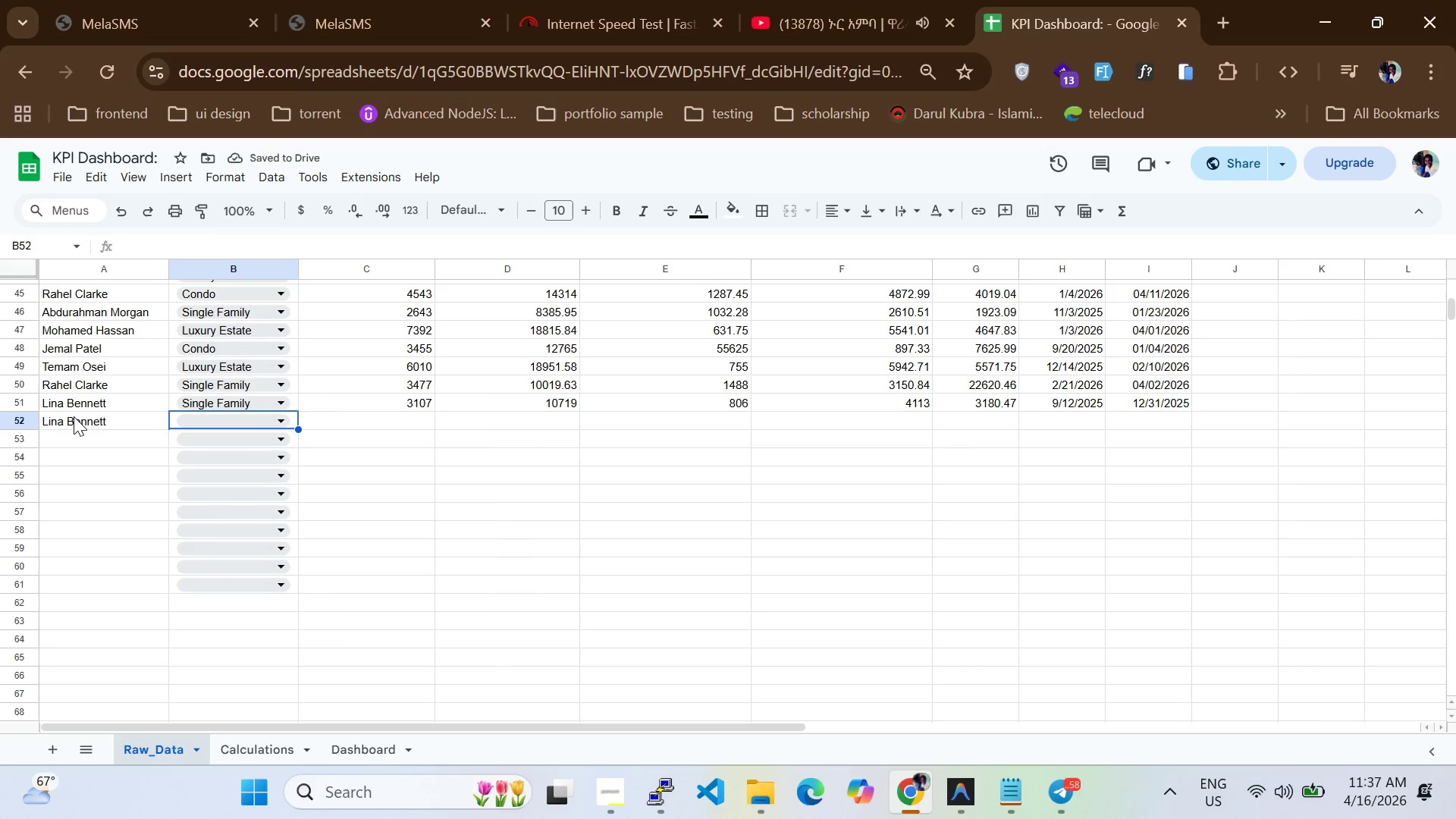 
mouse_move([178, 426])
 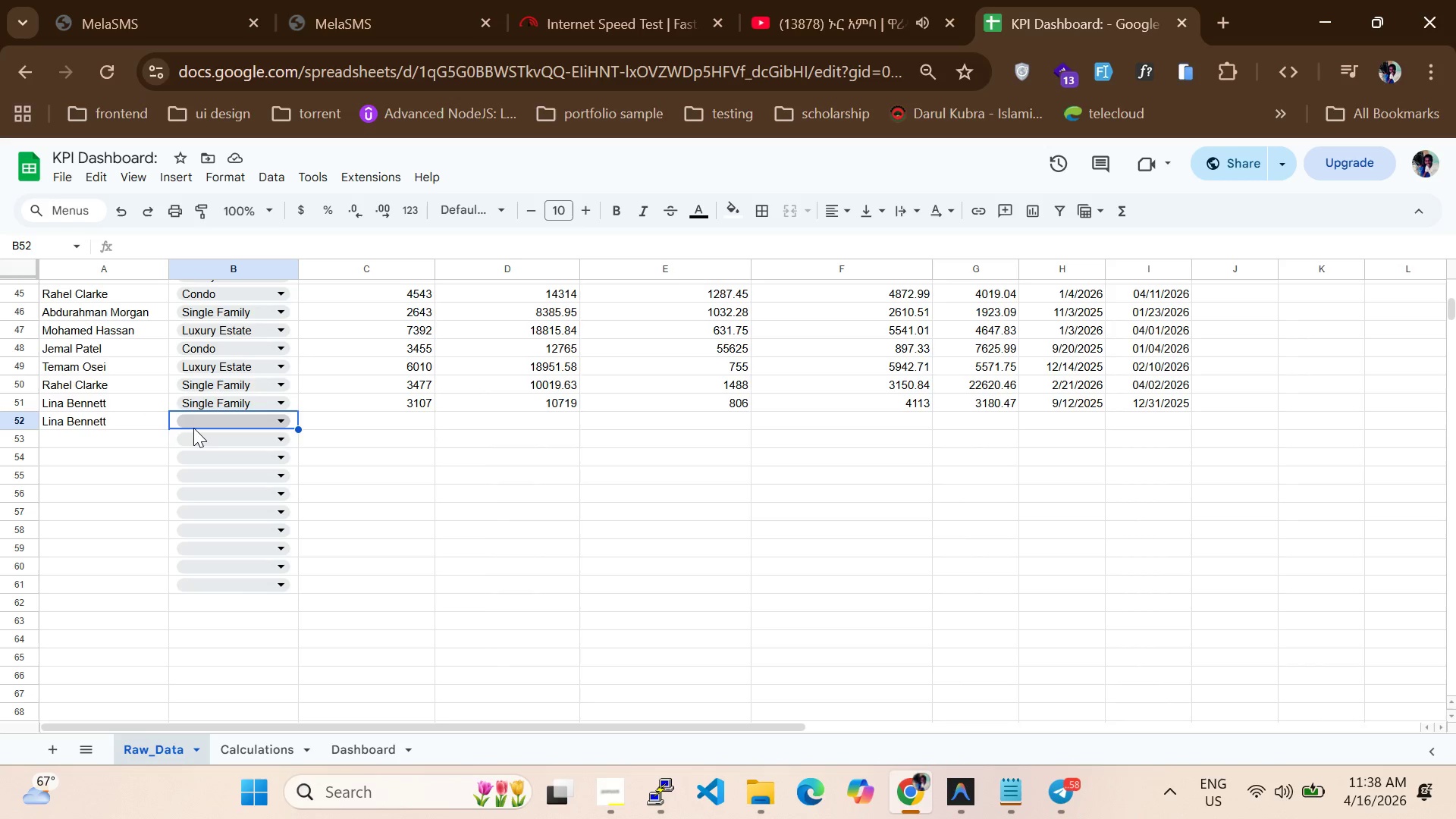 
mouse_move([213, 418])
 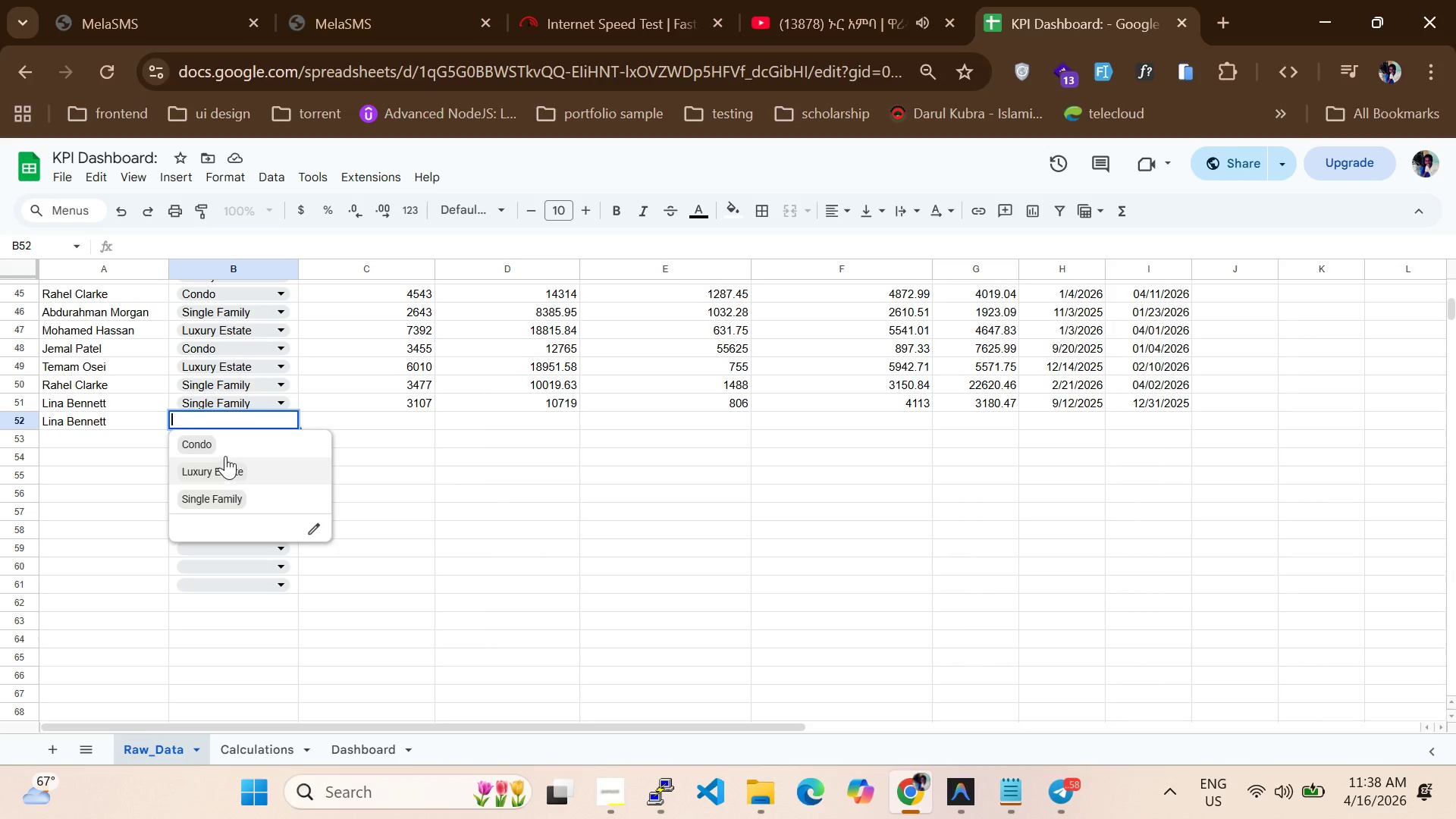 
left_click([225, 445])
 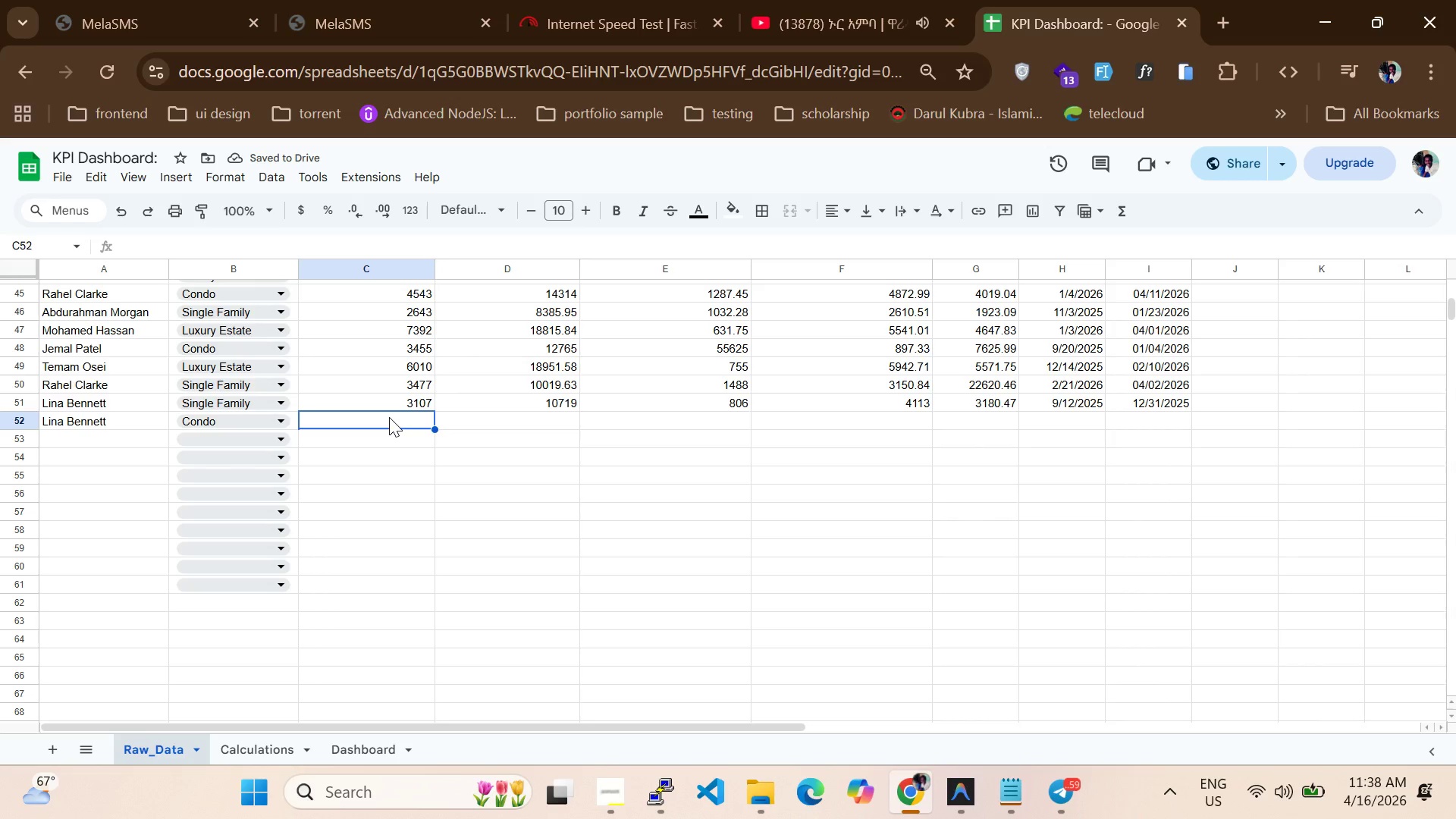 
type(4578)
 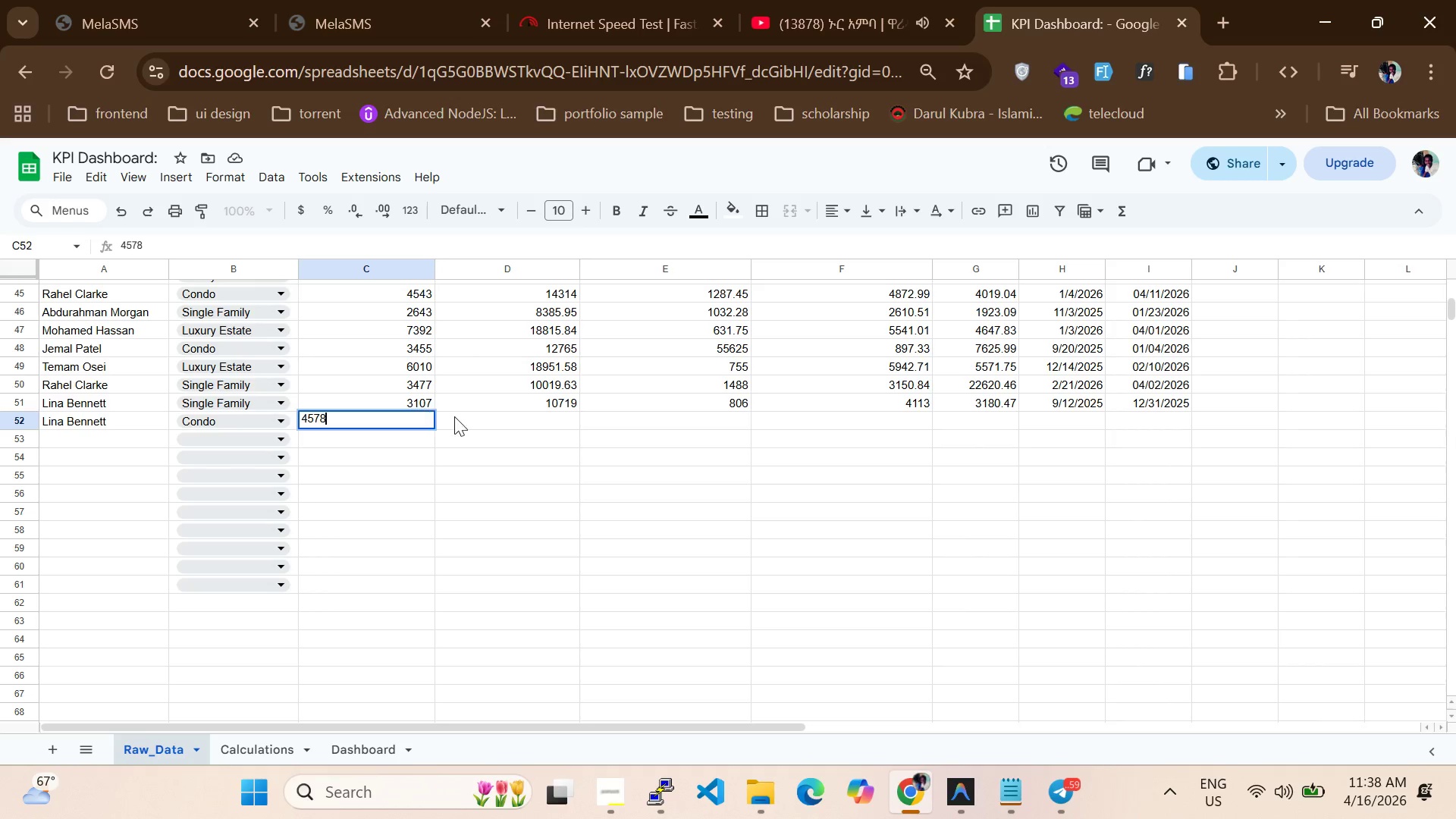 
left_click([463, 419])
 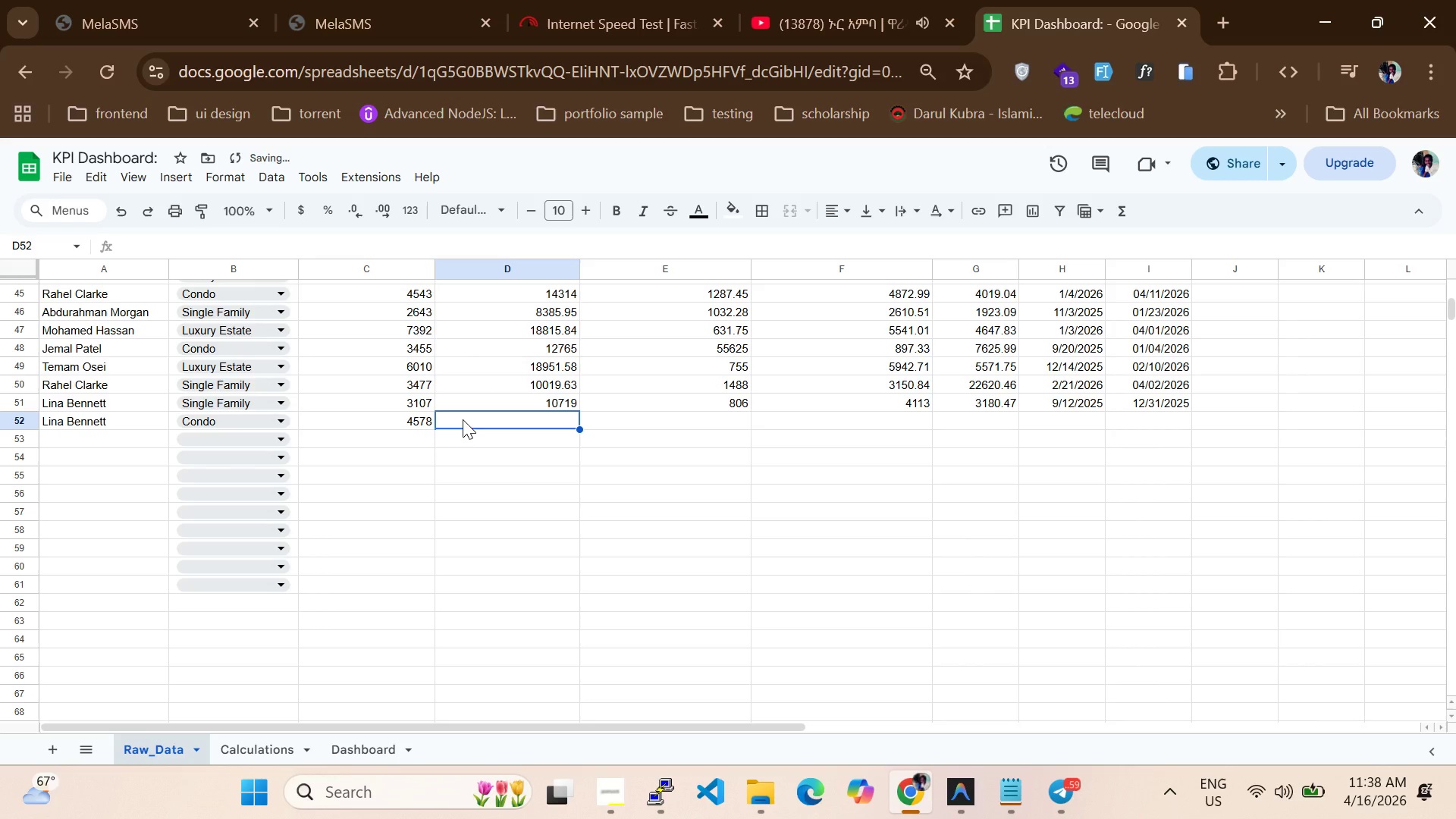 
type(13702.12)
 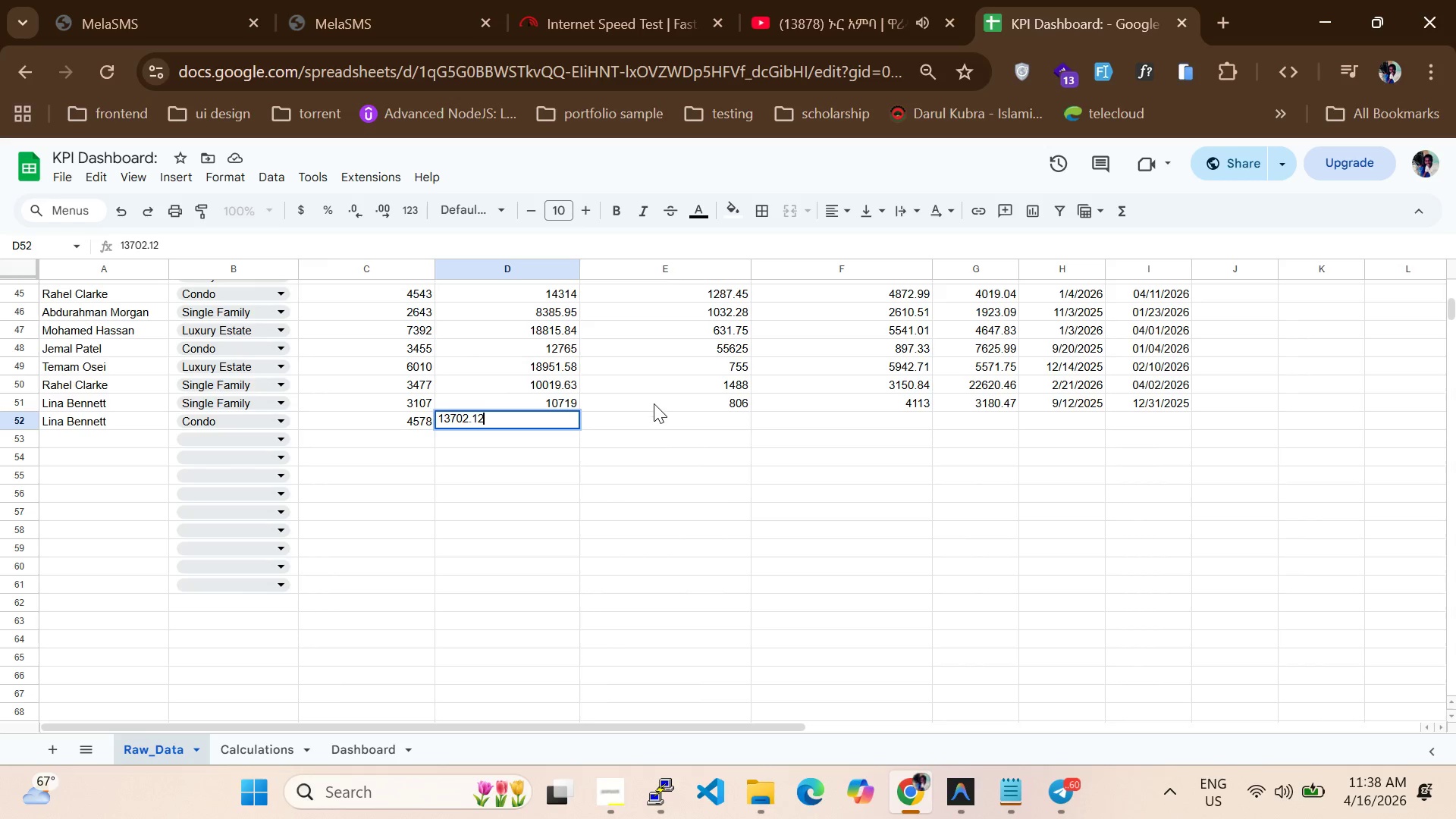 
left_click([656, 418])
 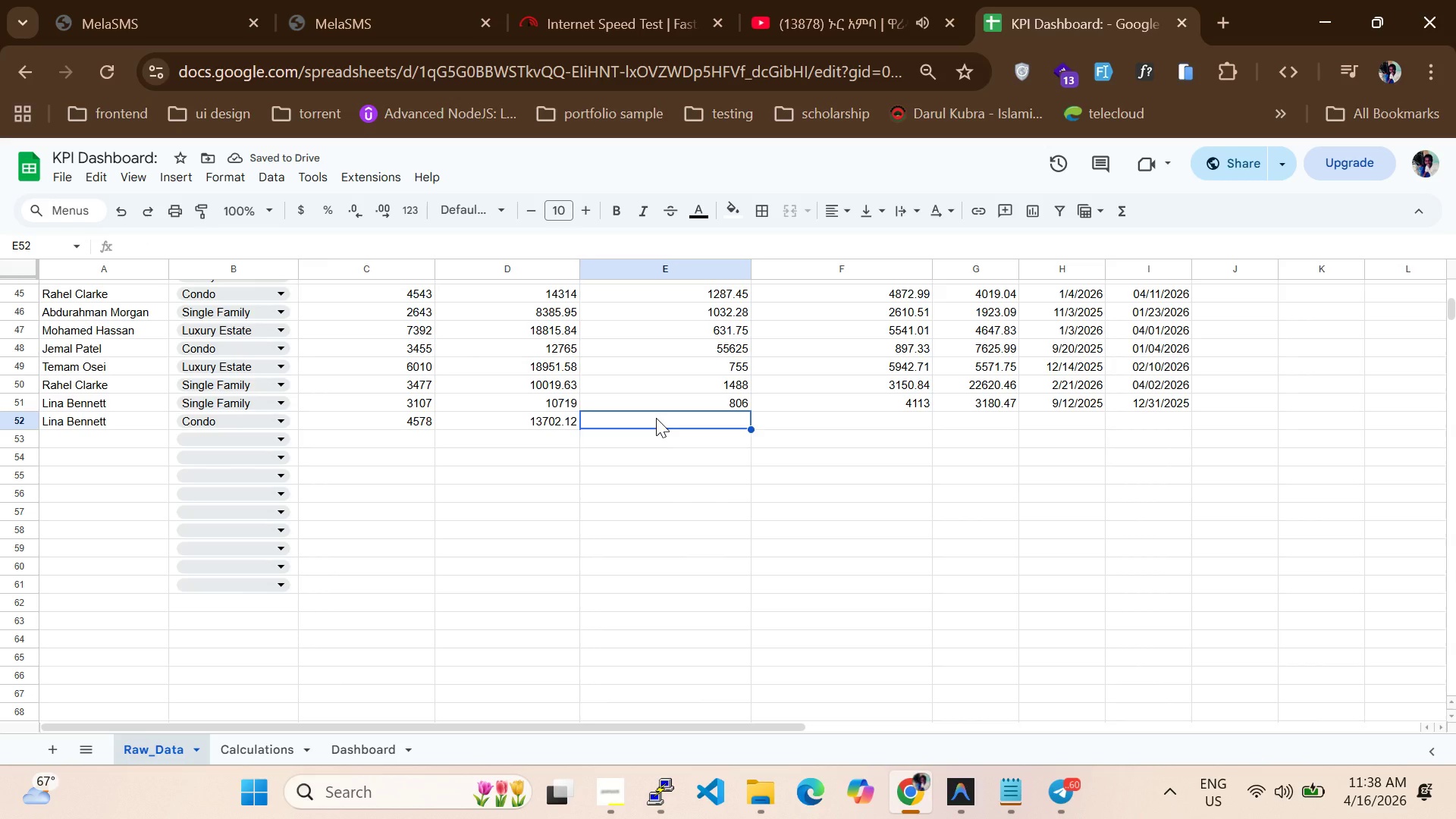 
wait(5.3)
 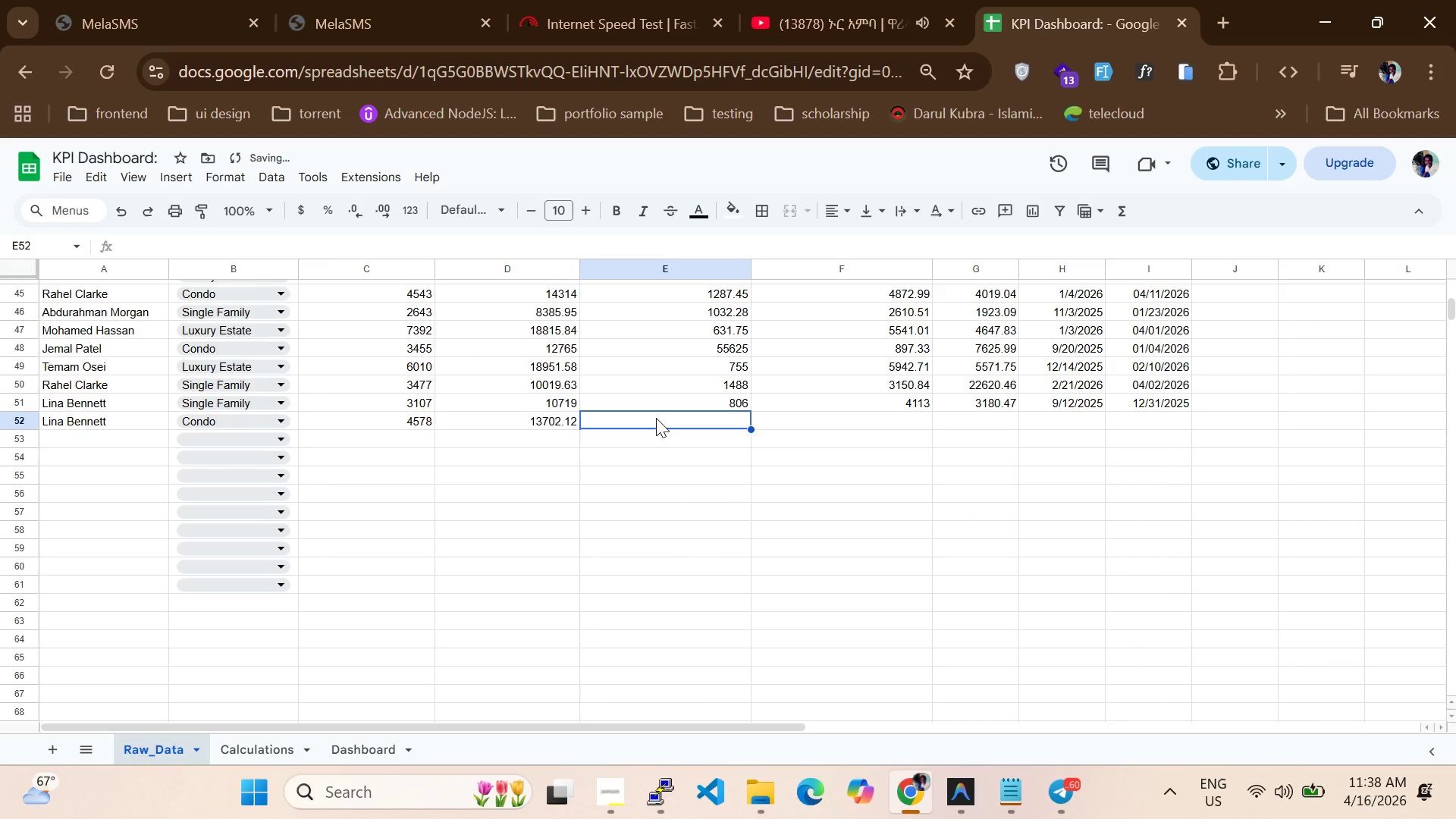 
type(1202.68)
 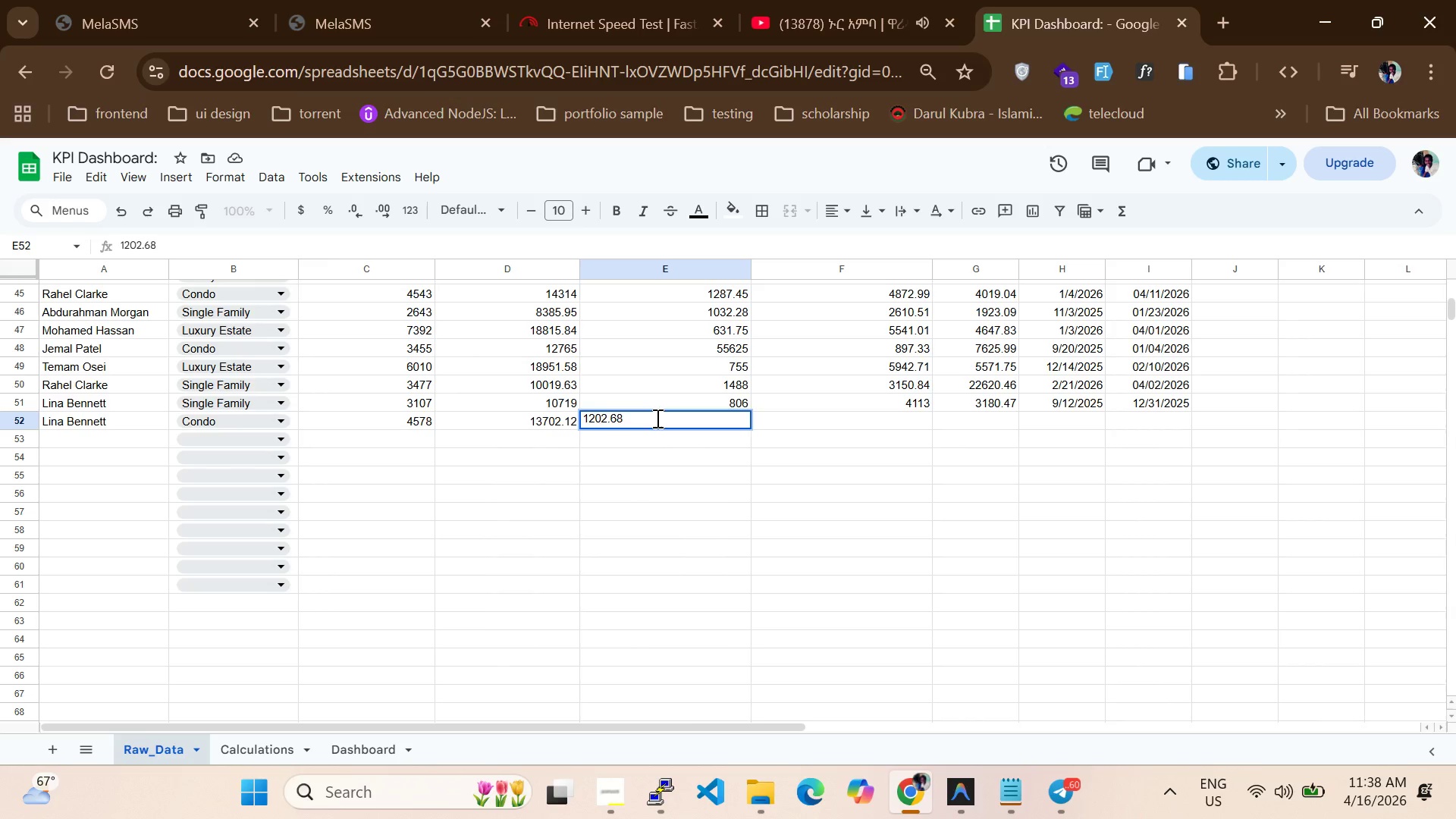 
key(Enter)
 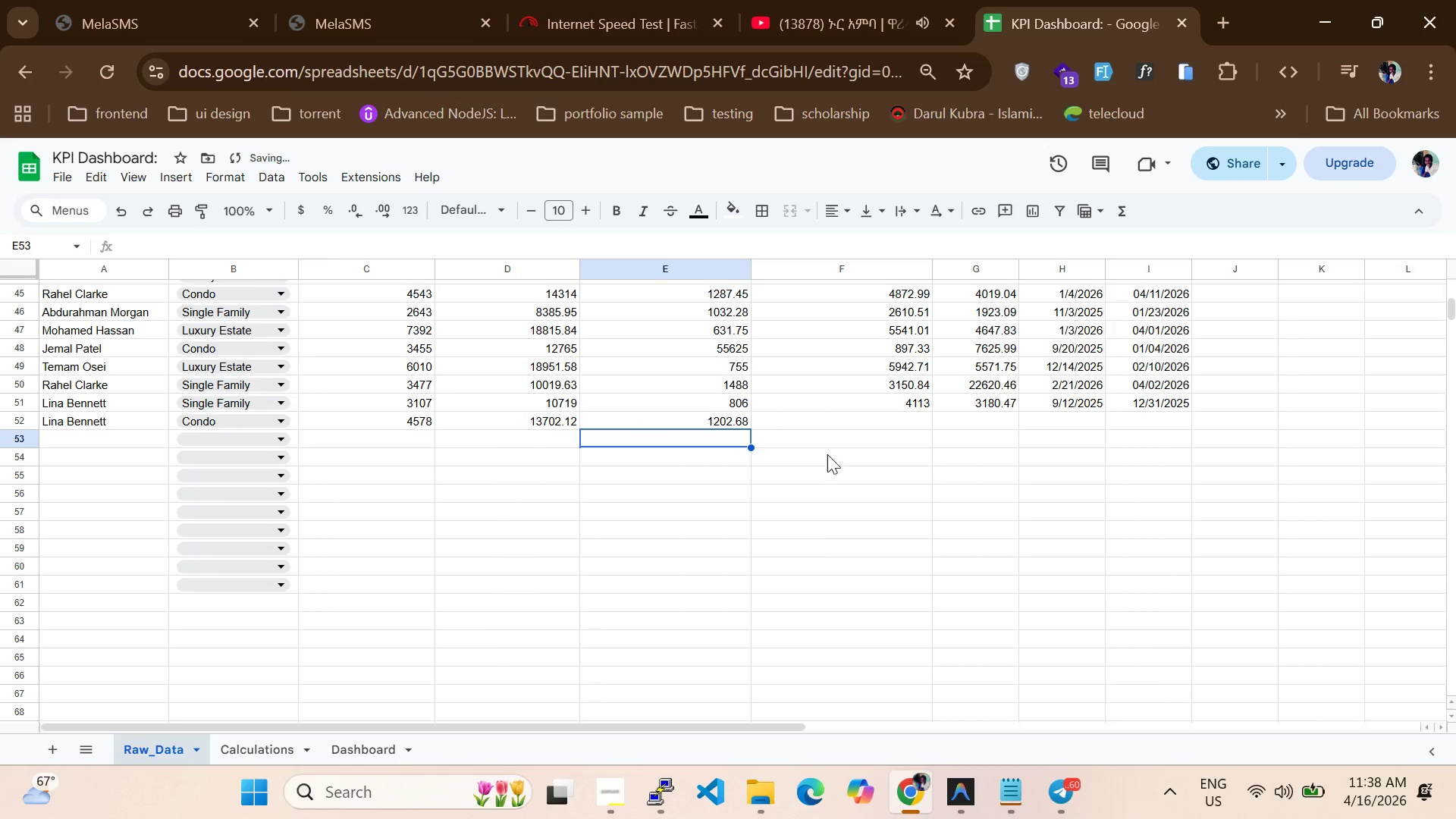 
left_click([824, 419])
 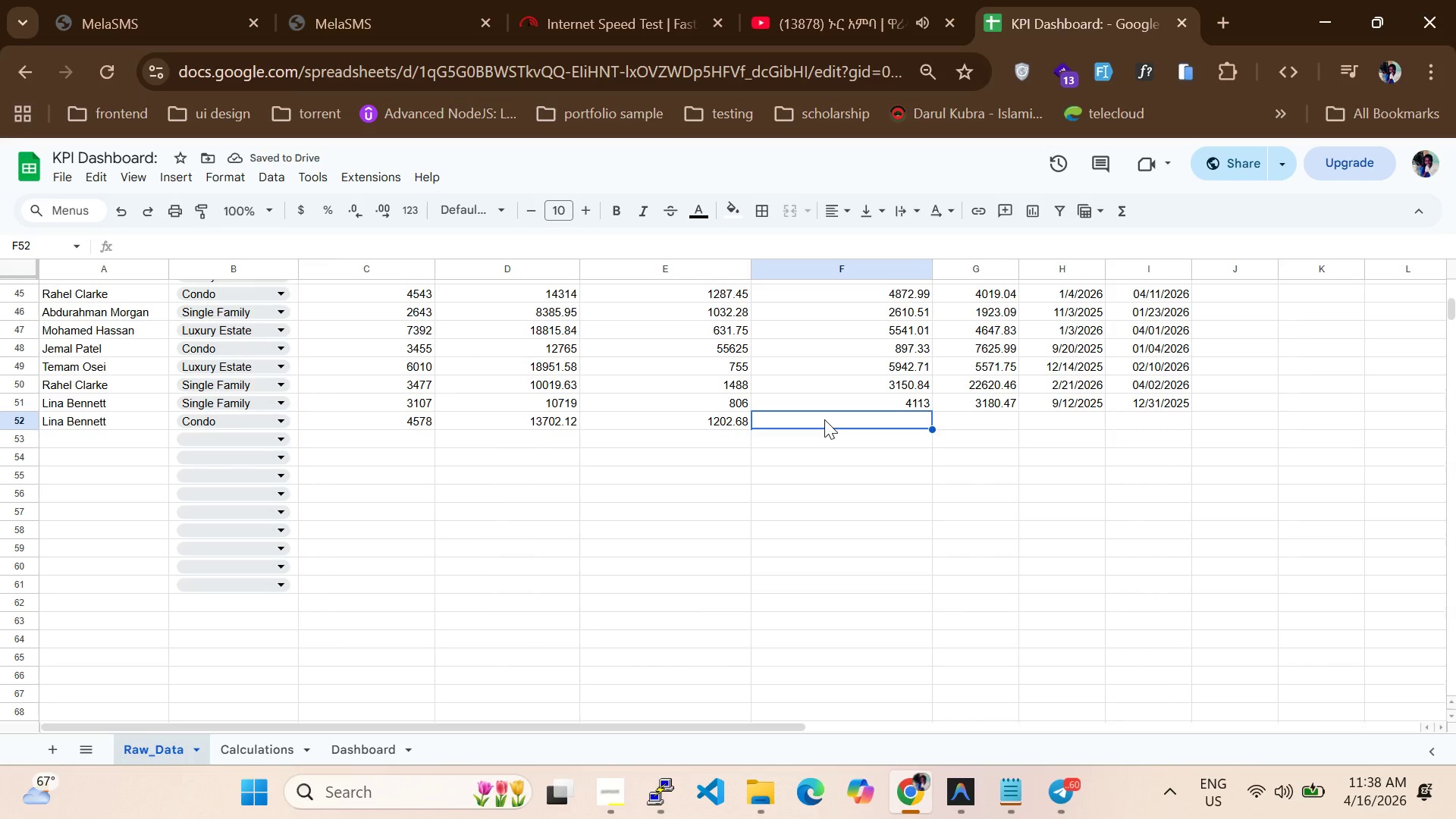 
type(4447.4)
 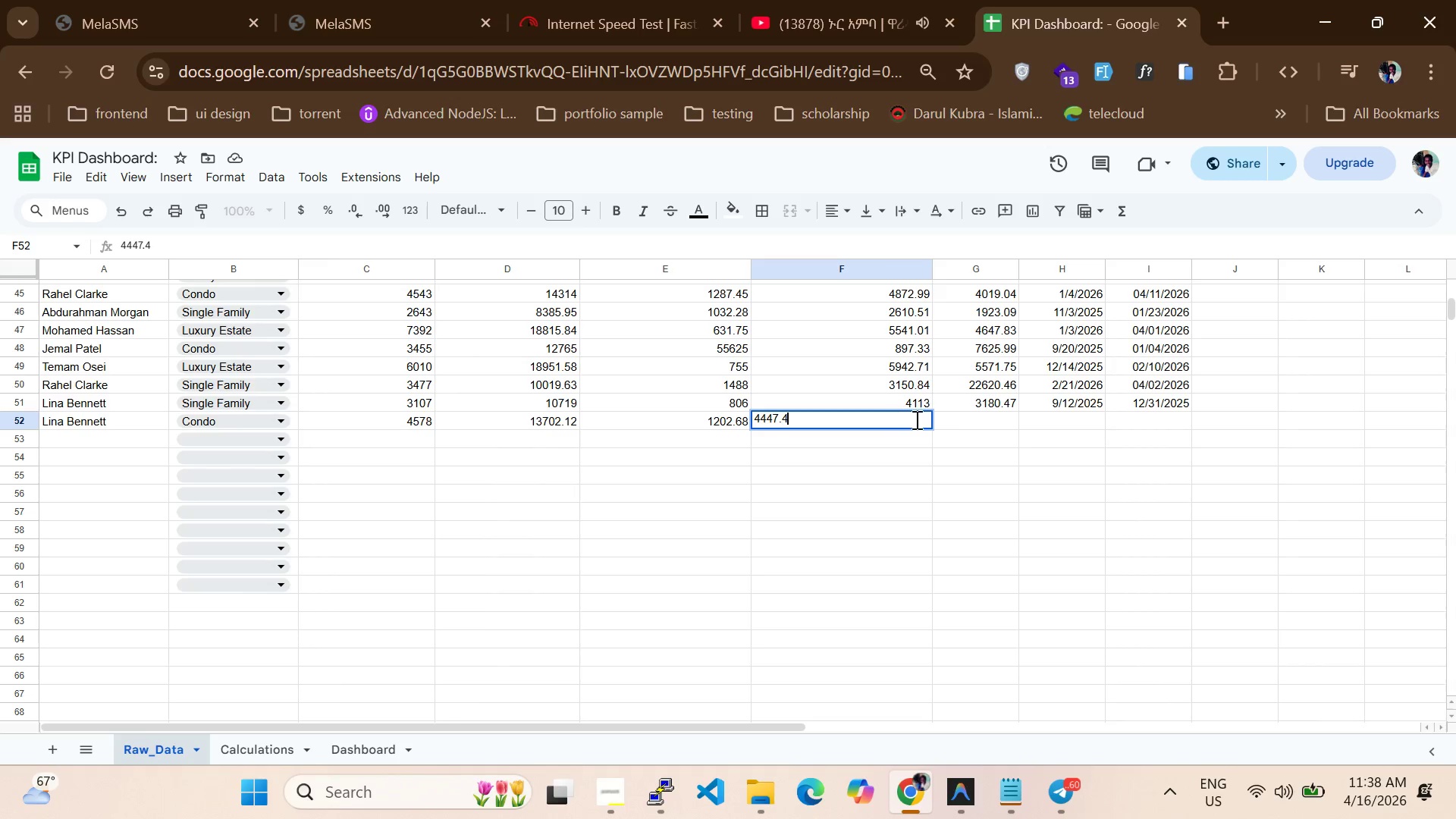 
left_click([955, 413])
 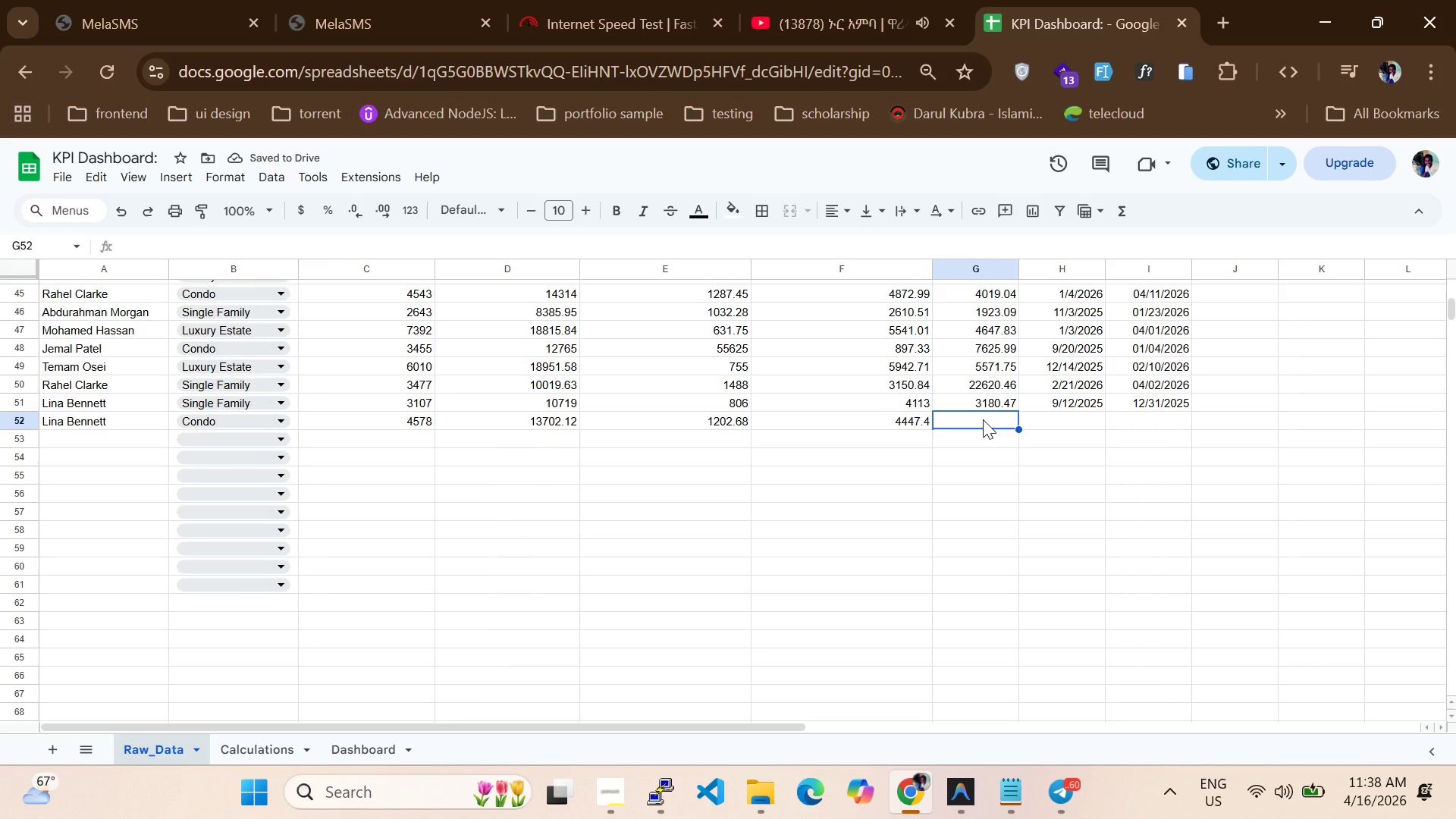 
type(3125.61)
 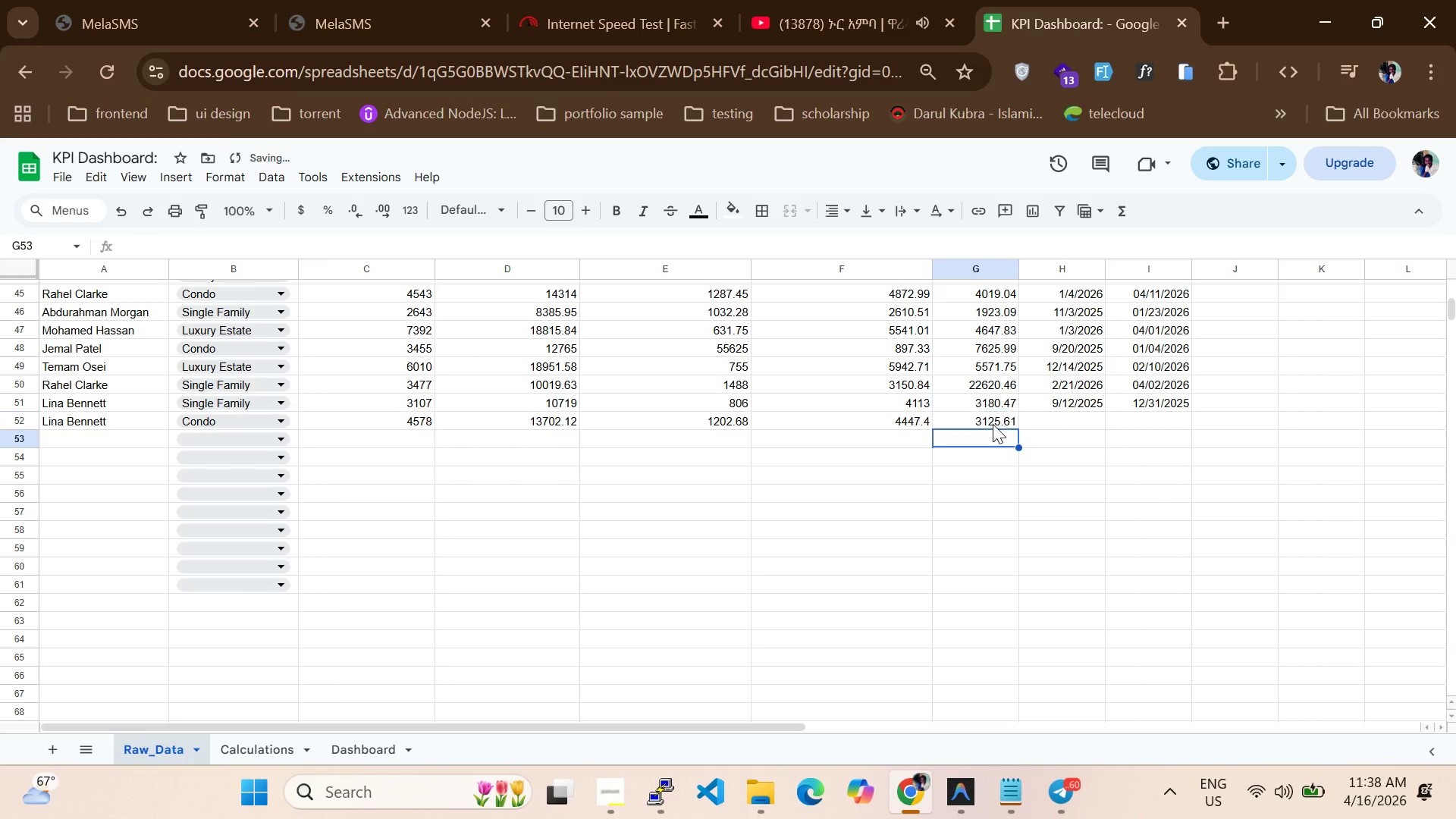 
key(Enter)
 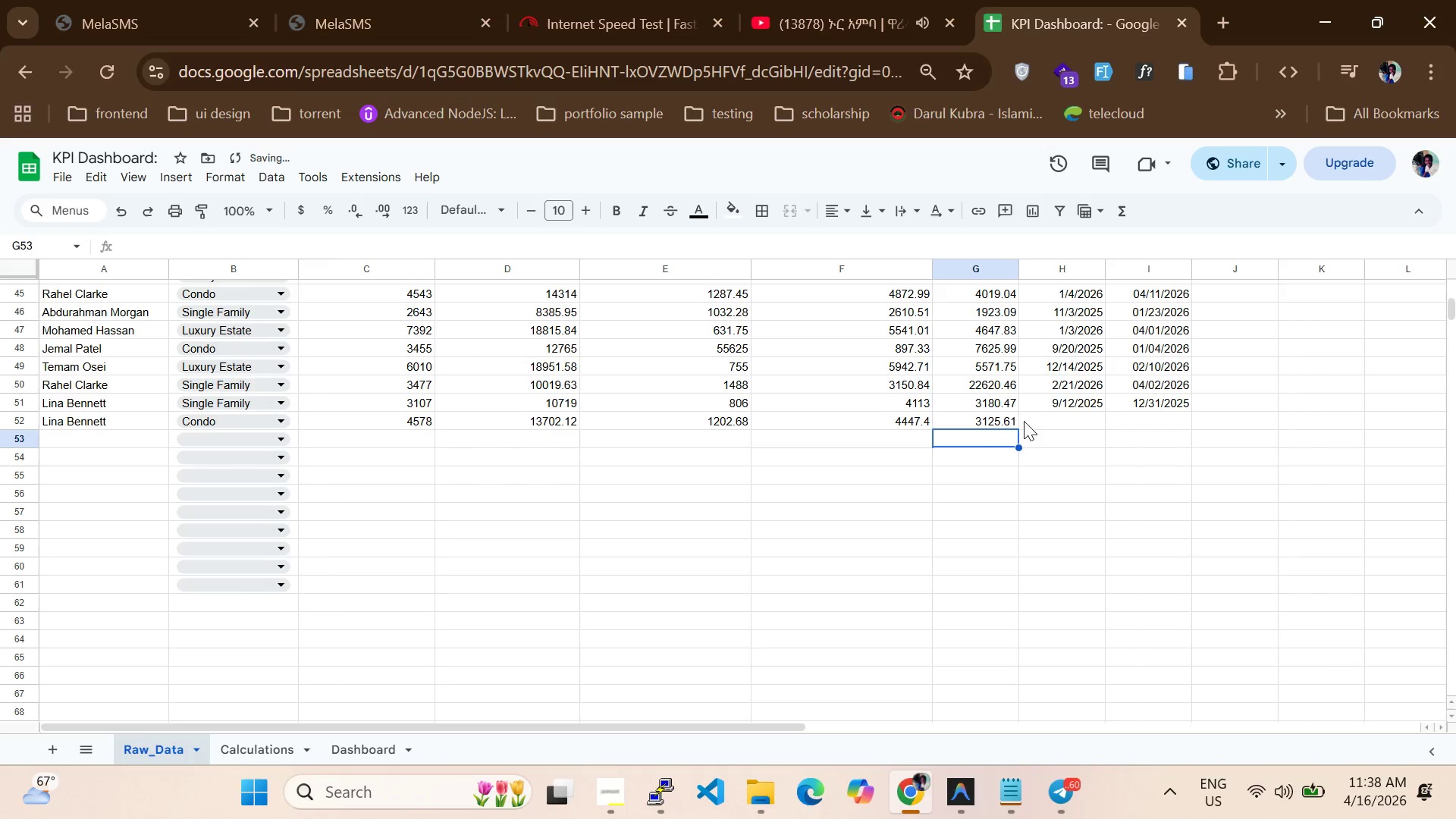 
left_click_drag(start_coordinate=[1034, 418], to_coordinate=[1038, 418])
 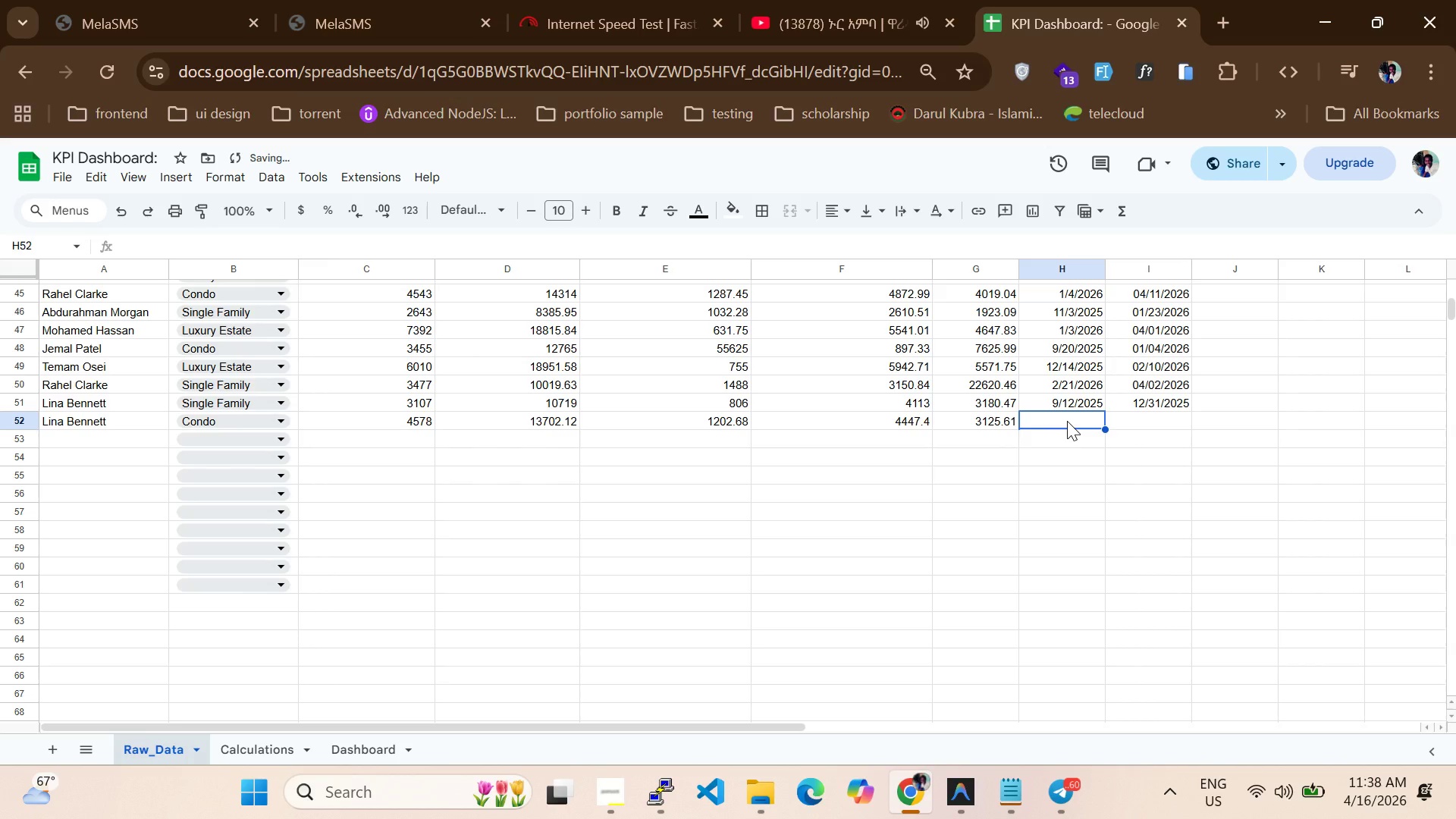 
wait(8.08)
 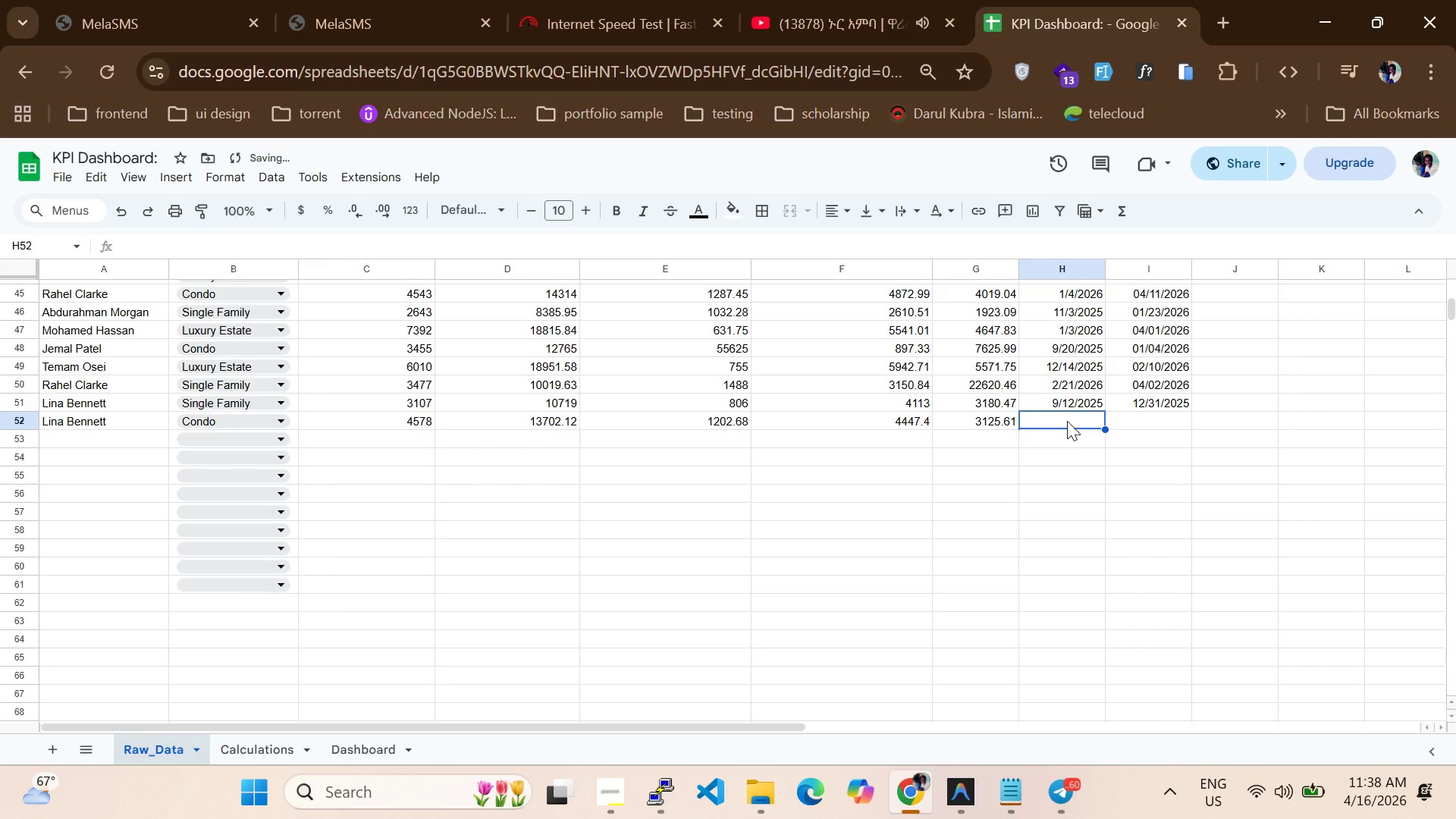 
type(07/18/)
 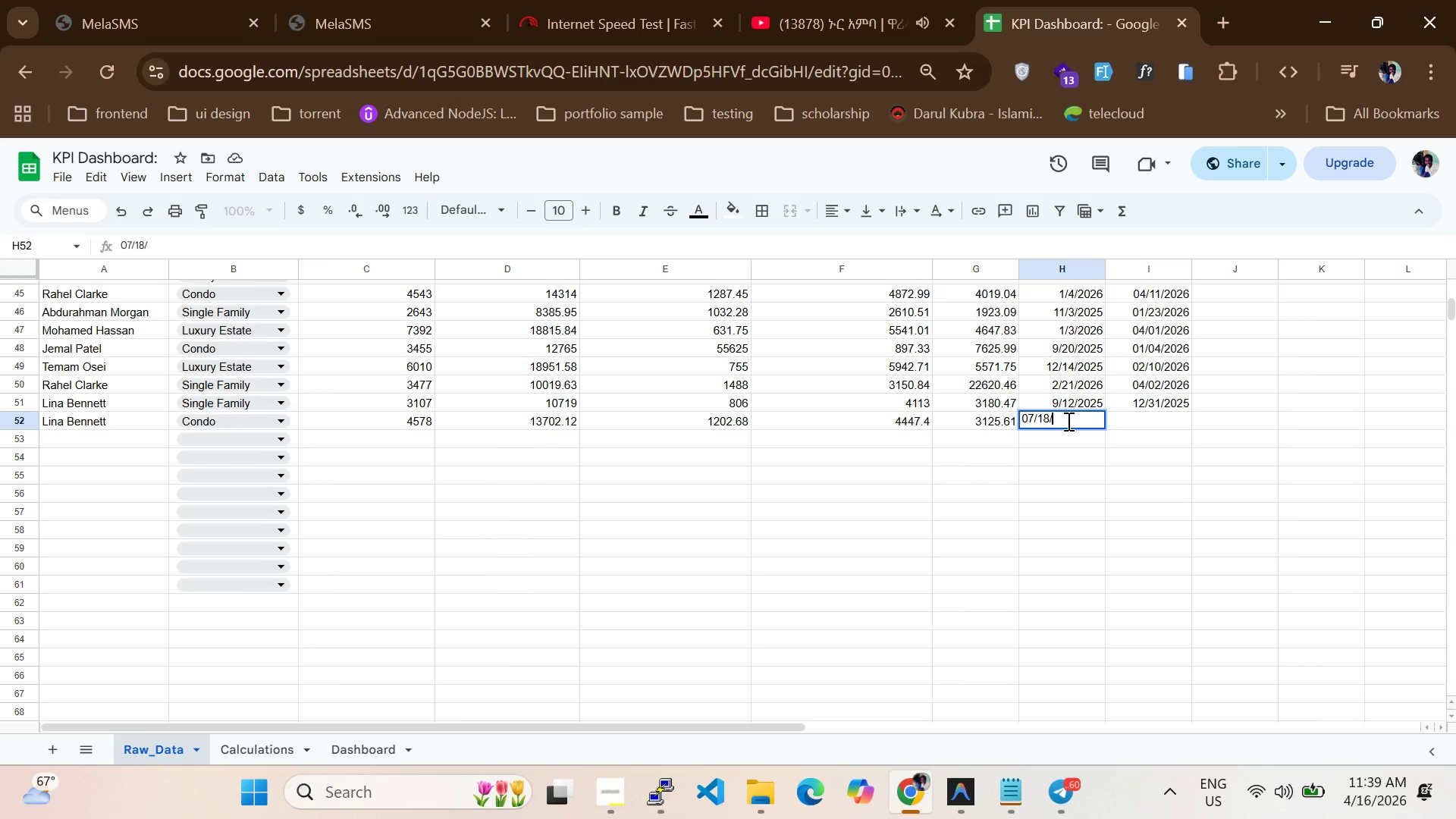 
type(2025)
 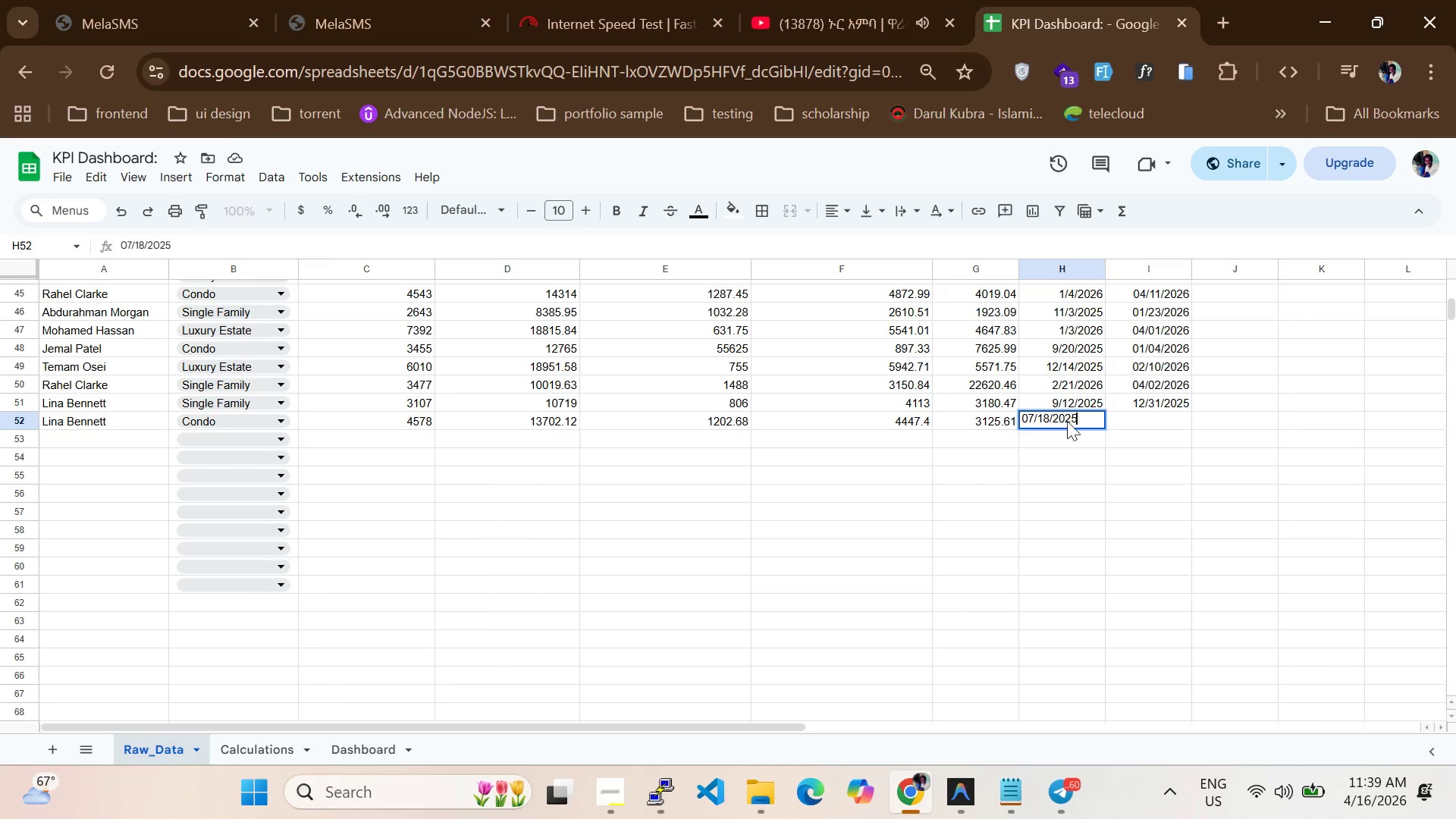 
key(Enter)
 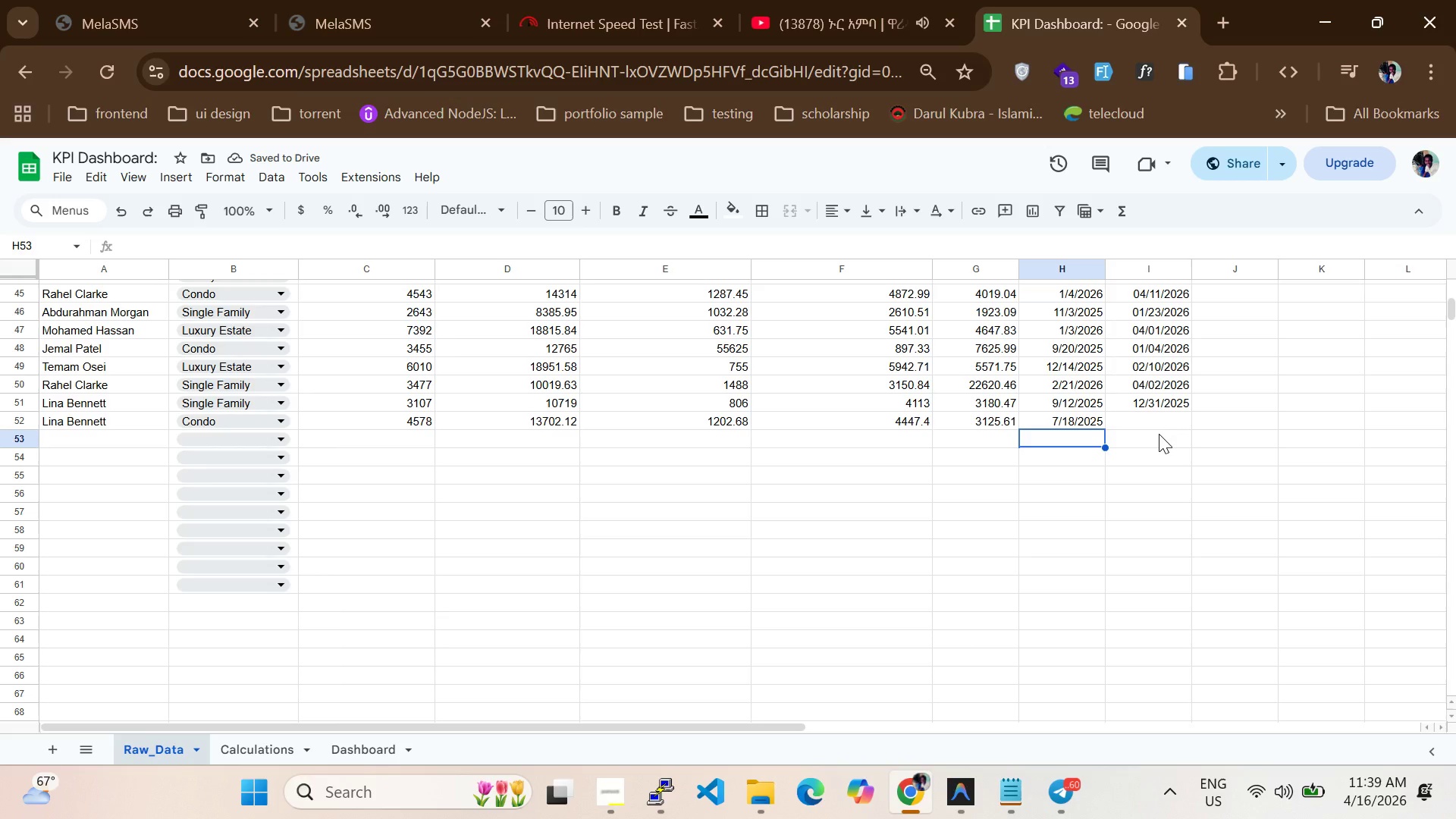 
left_click([1170, 415])
 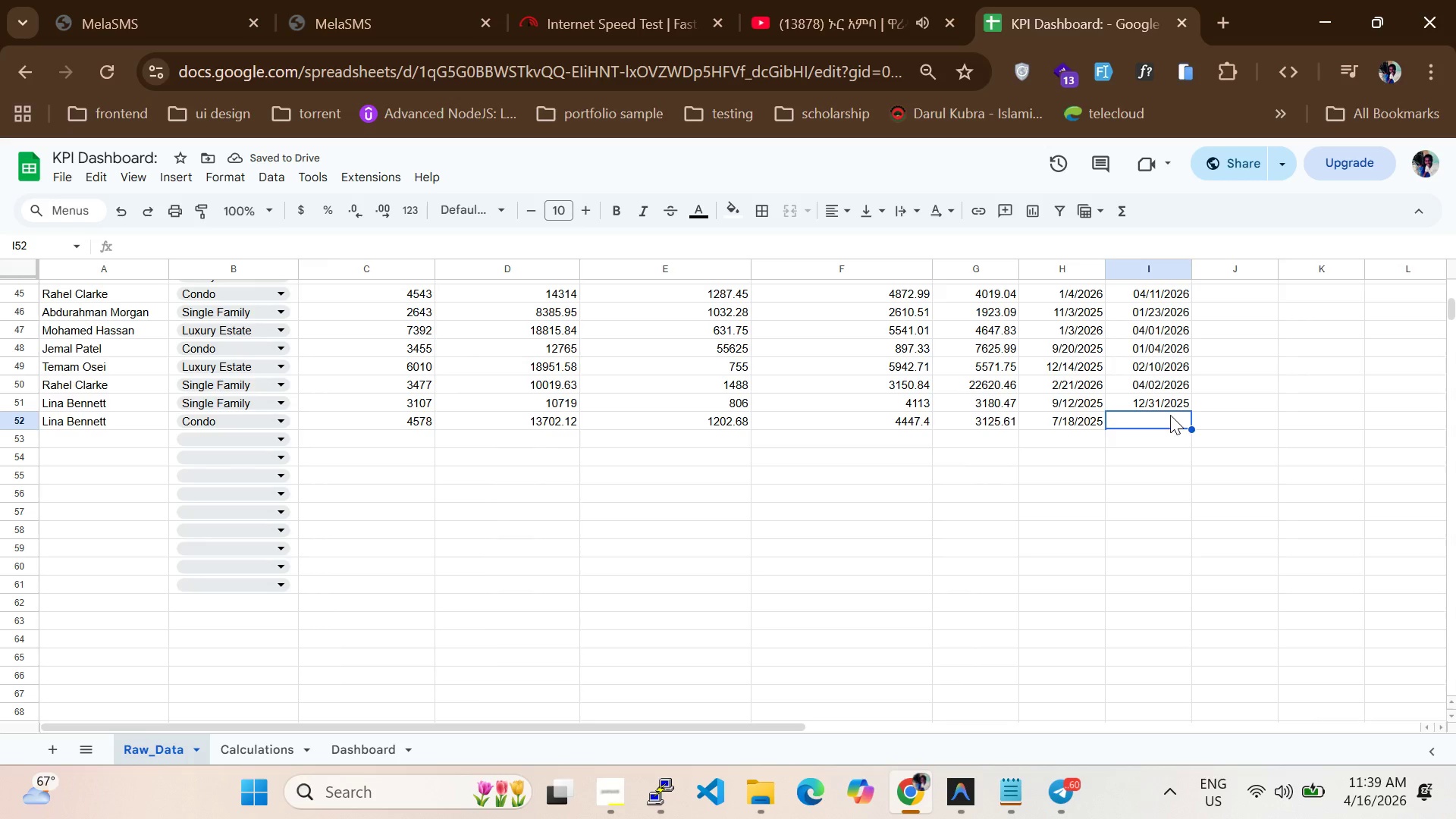 
type(08/21)
 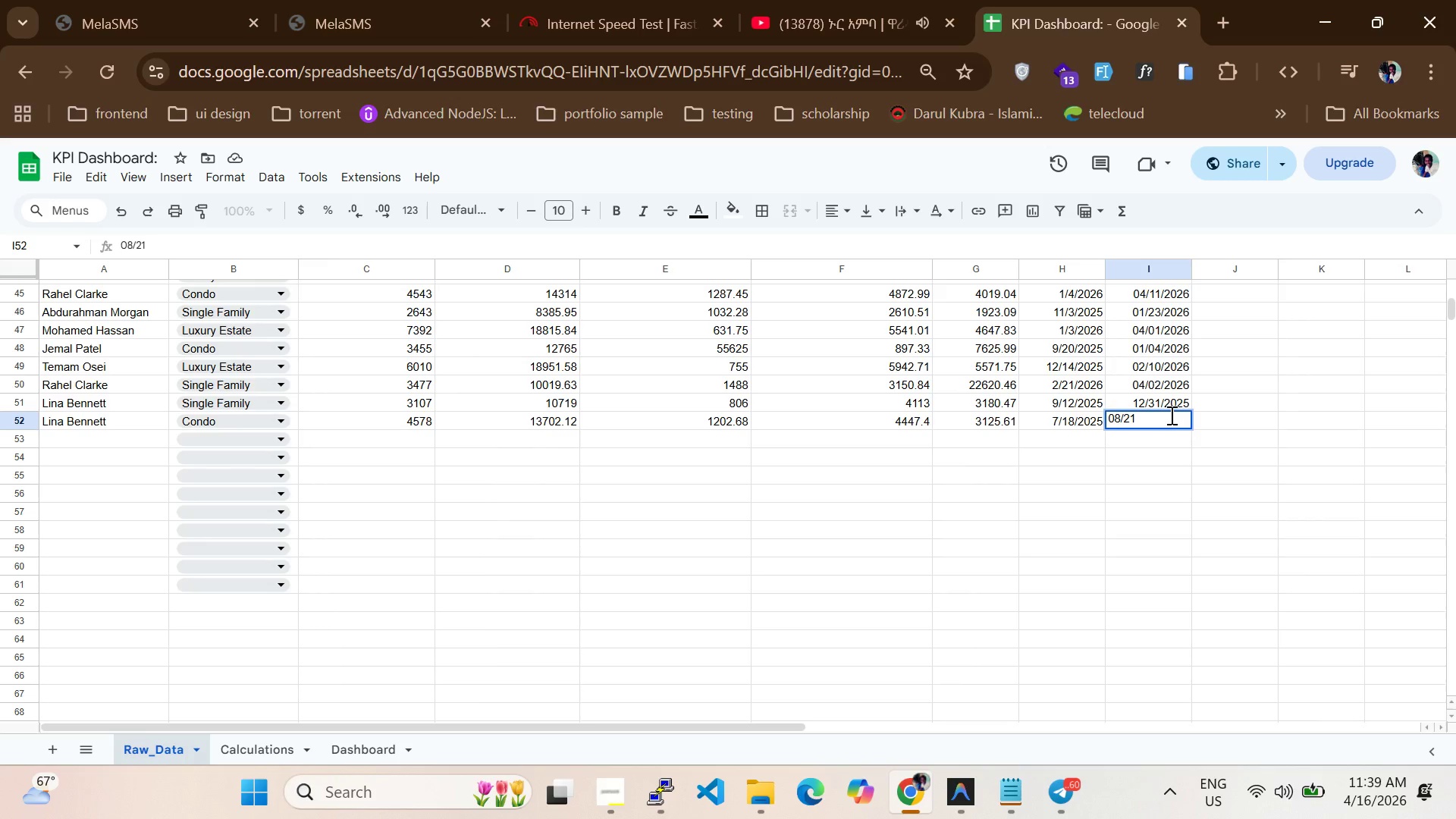 
type(/2025)
 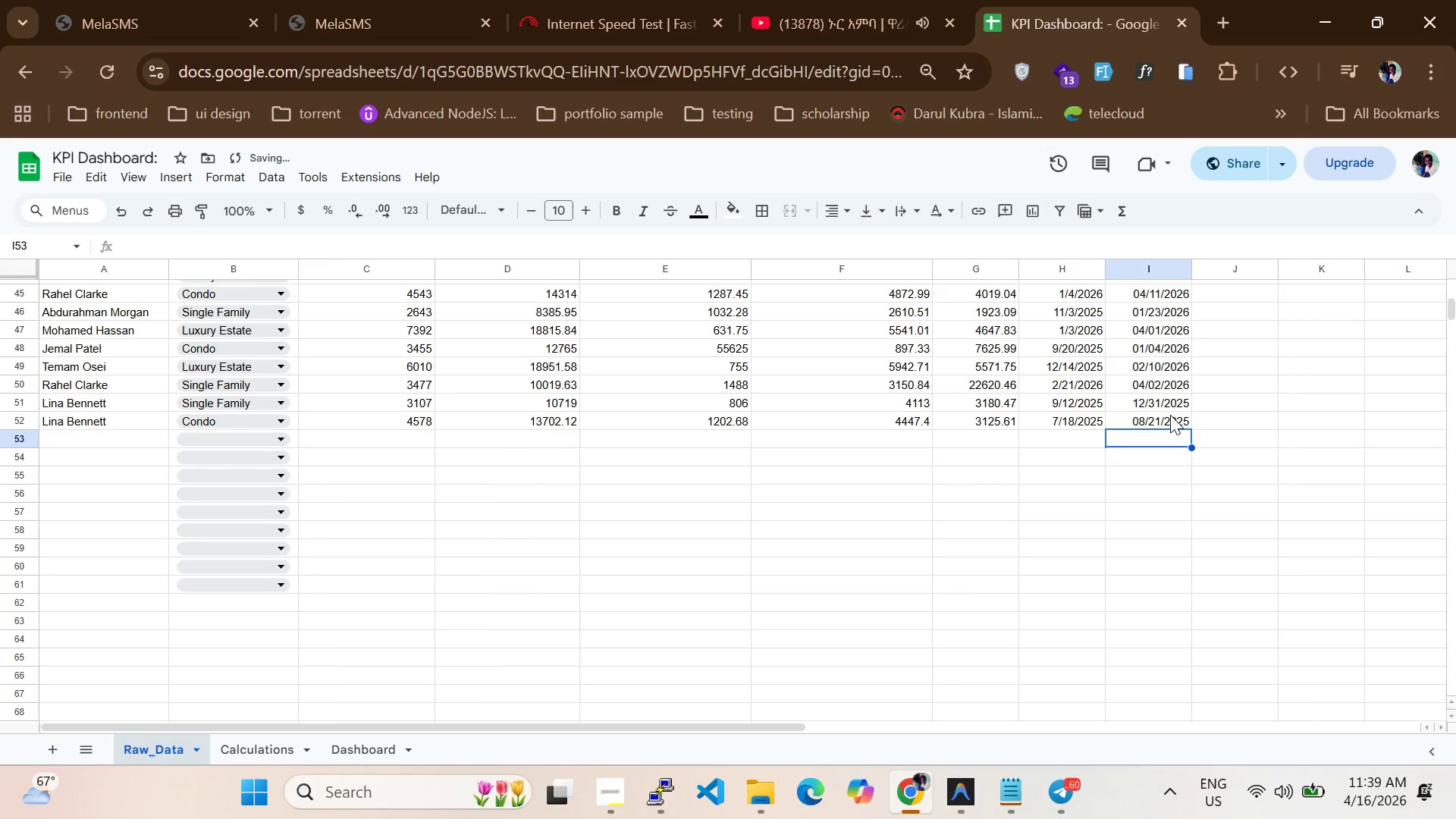 
key(Enter)
 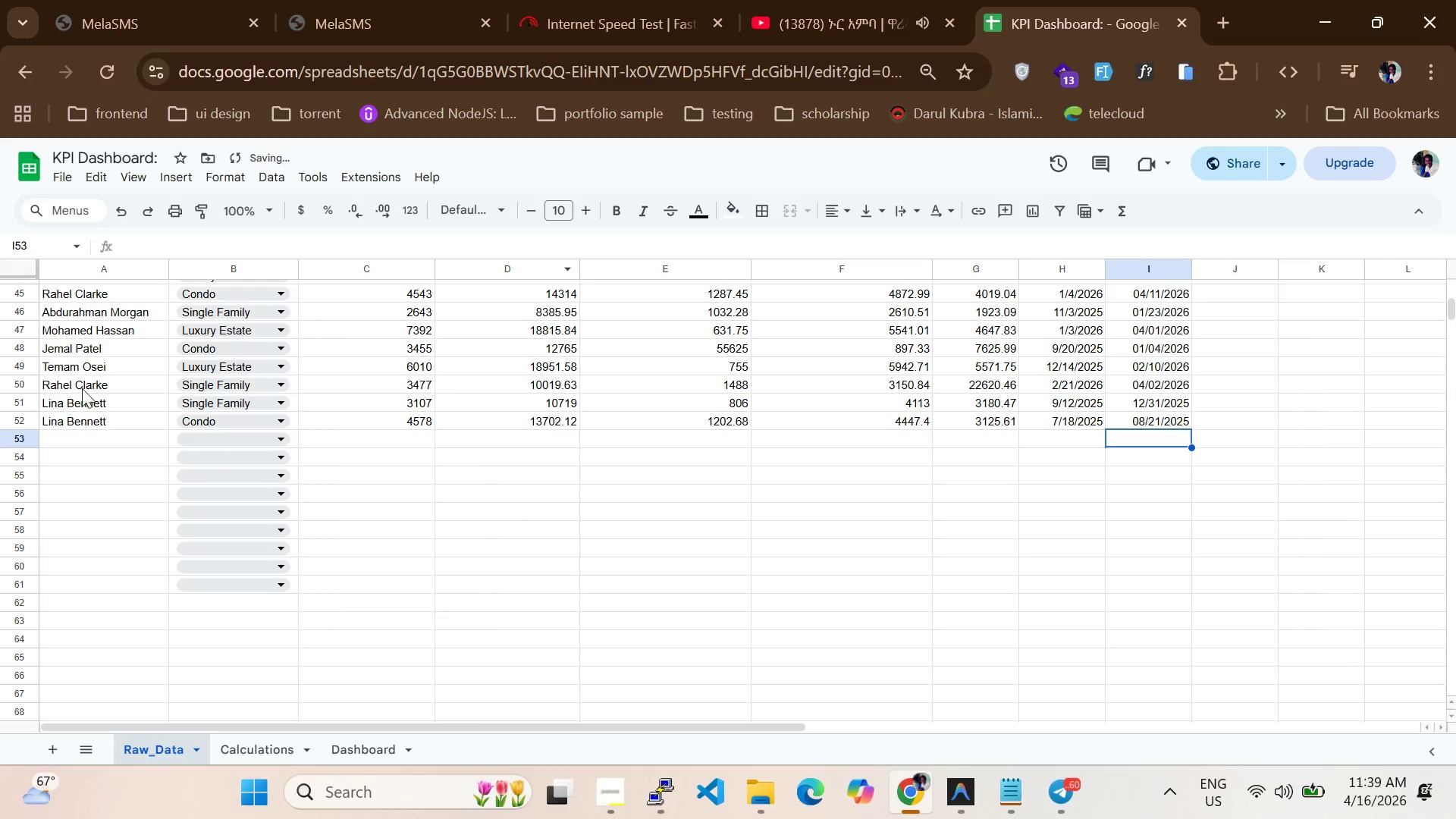 
left_click([92, 435])
 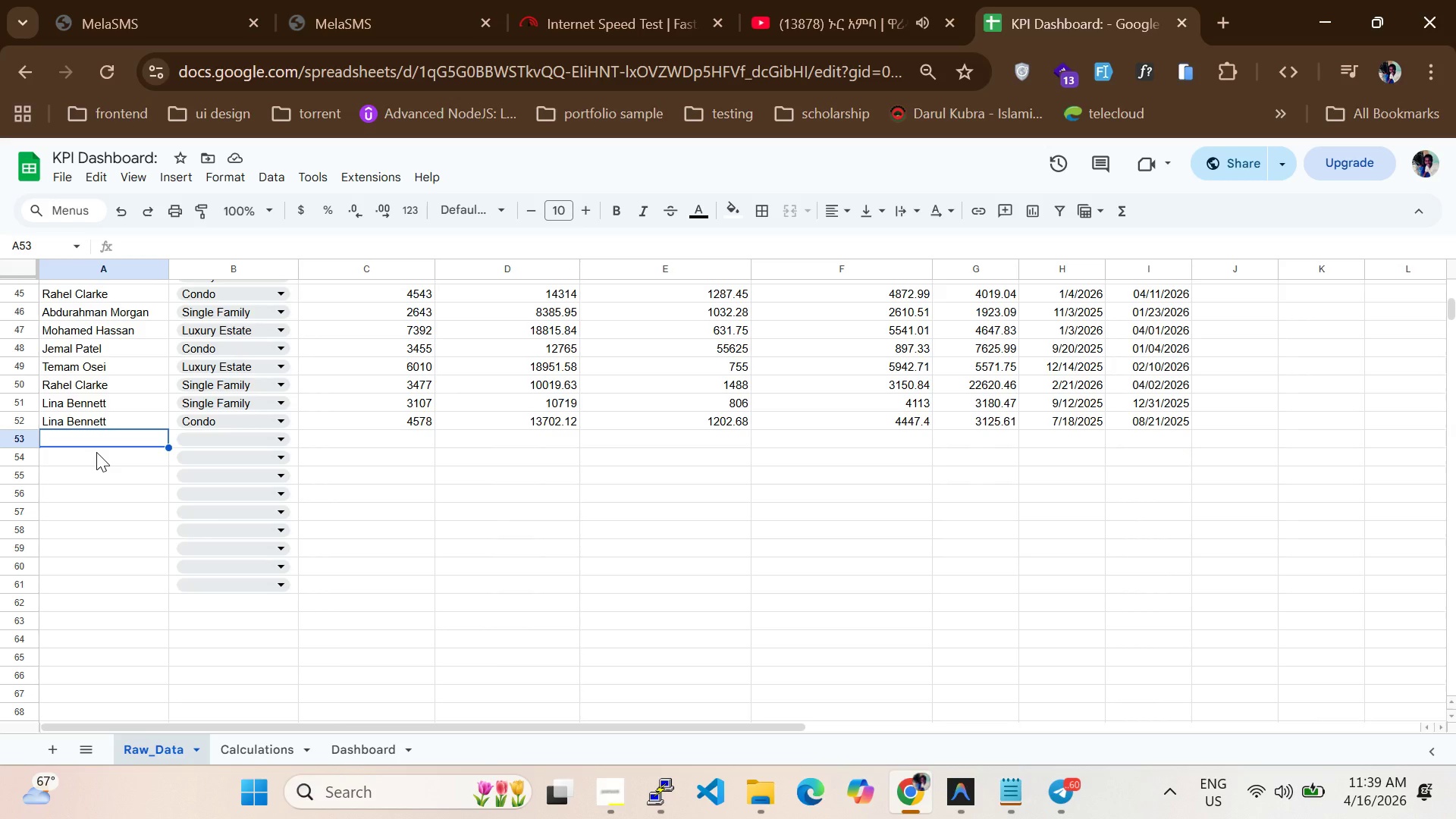 
wait(16.16)
 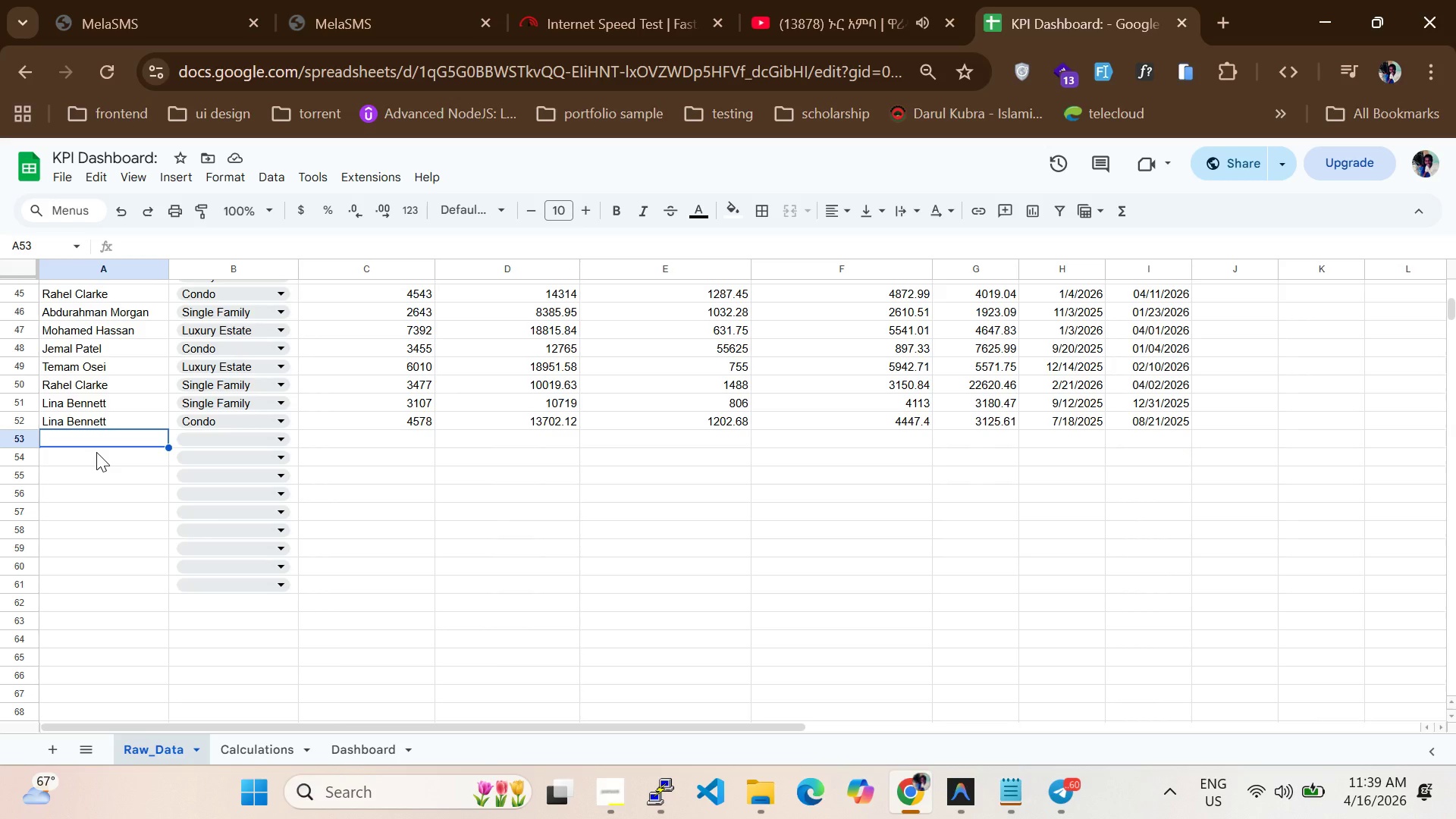 
left_click([140, 436])
 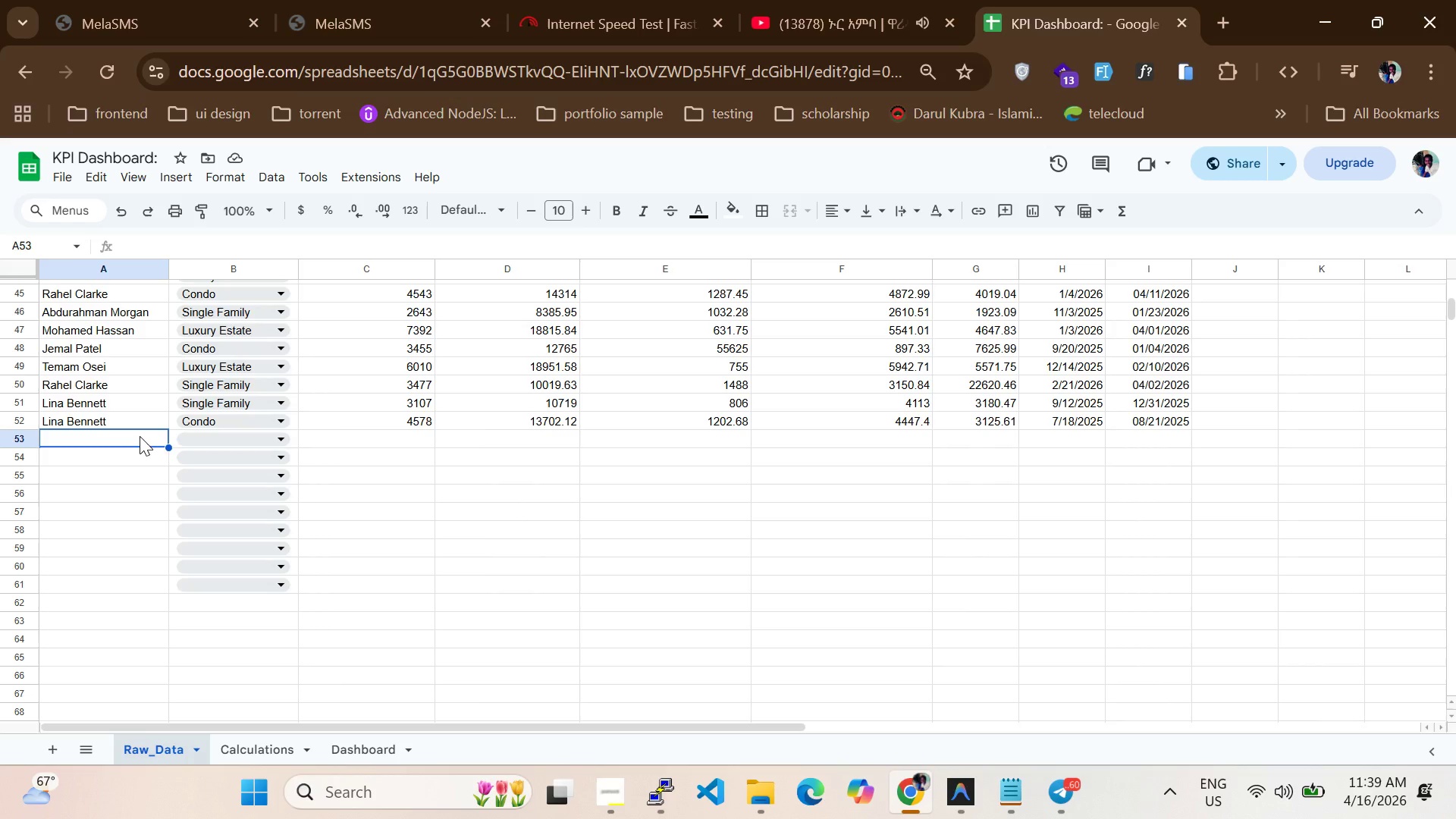 
key(CapsLock)
 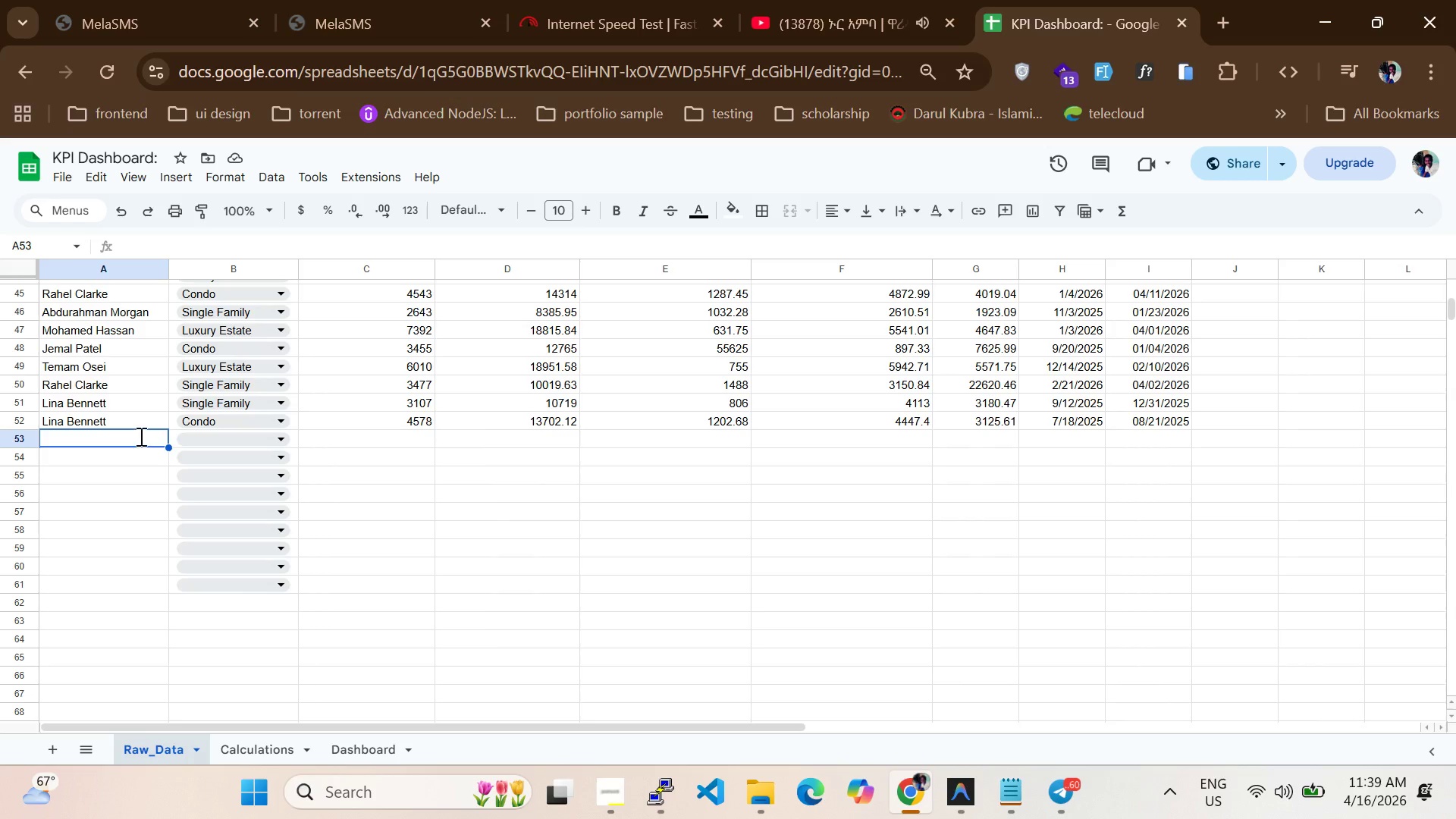 
key(T)
 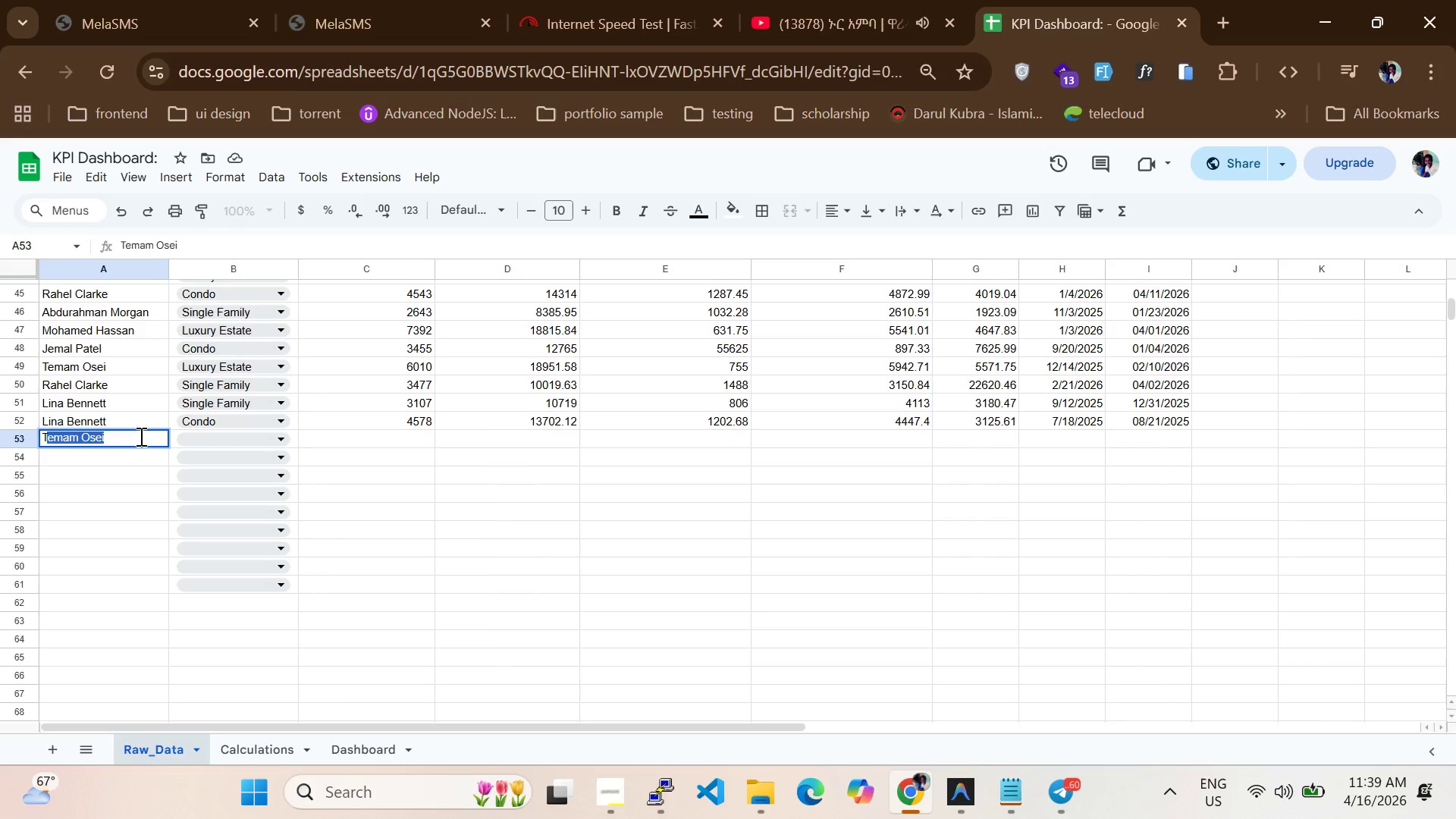 
key(CapsLock)
 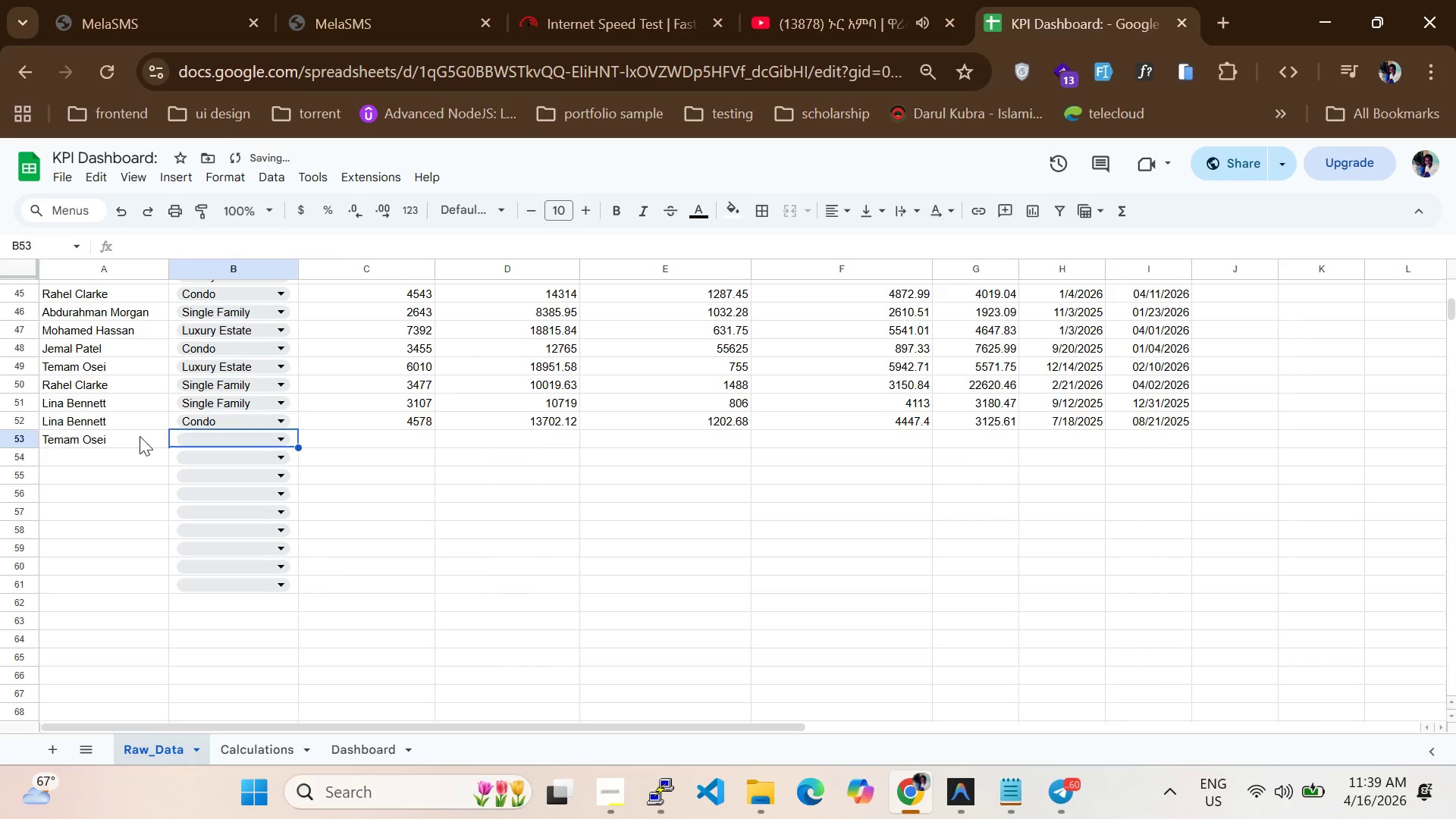 
key(Tab)
 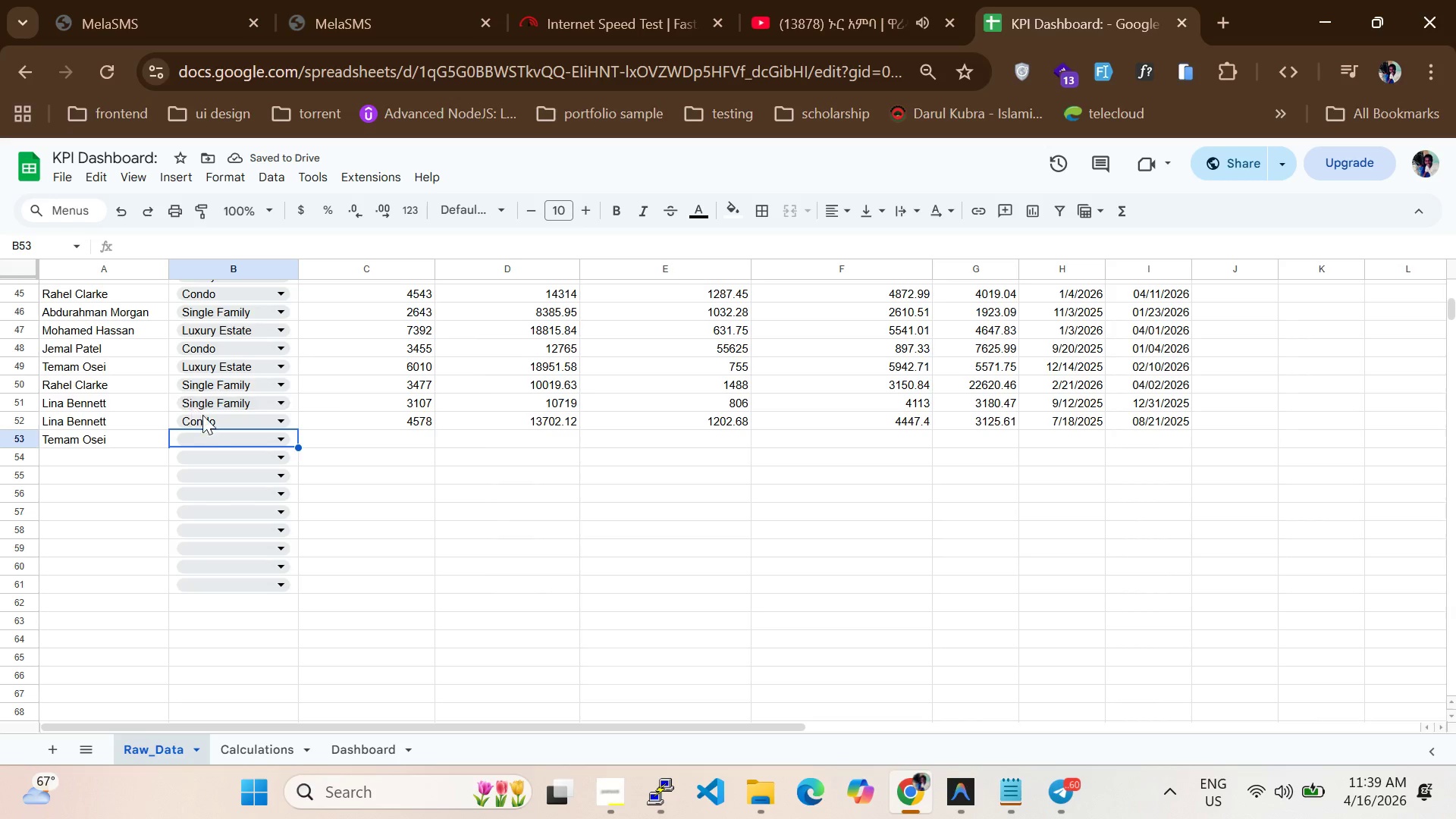 
left_click([209, 438])
 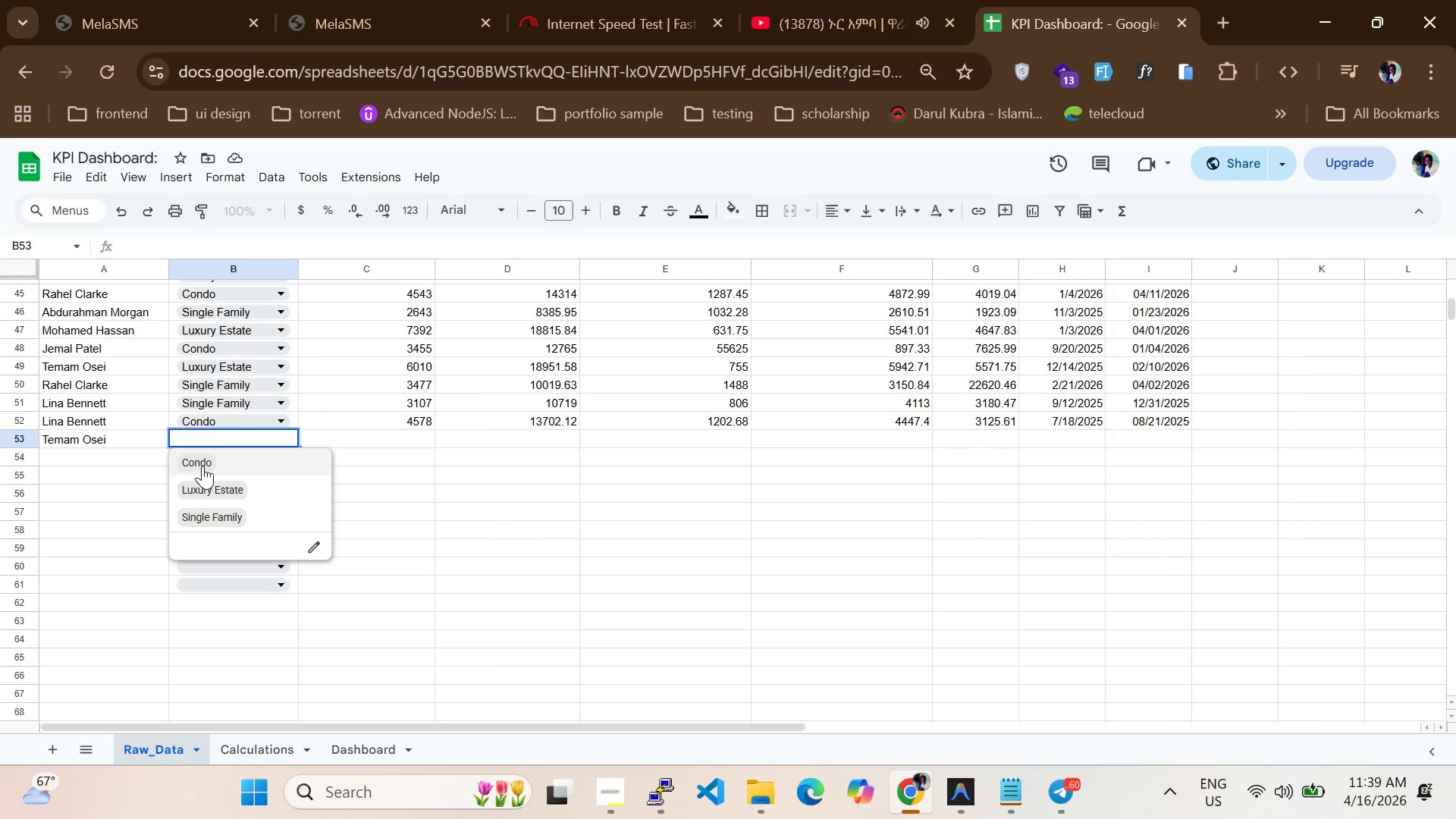 
left_click([202, 465])
 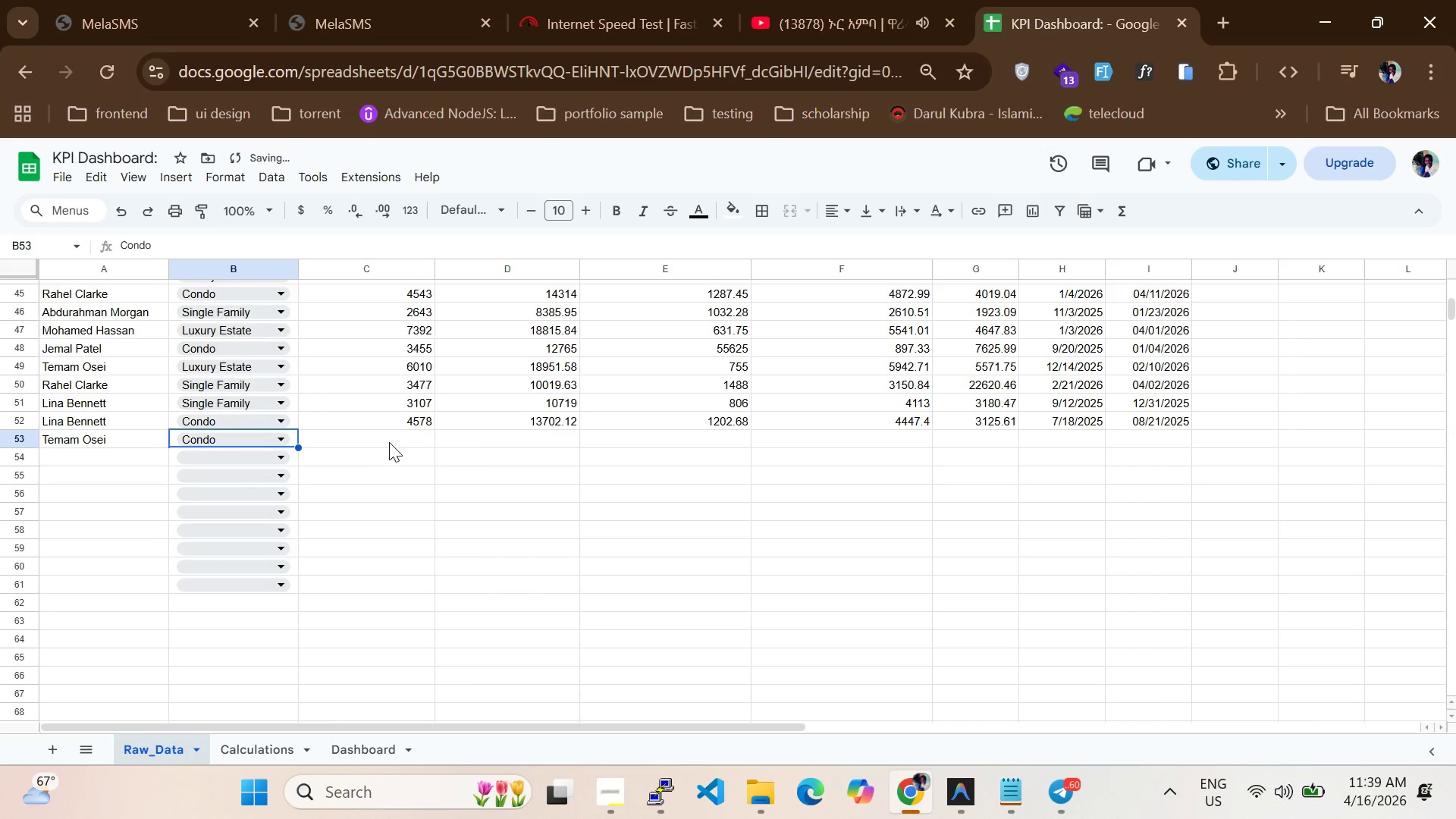 
left_click([391, 441])
 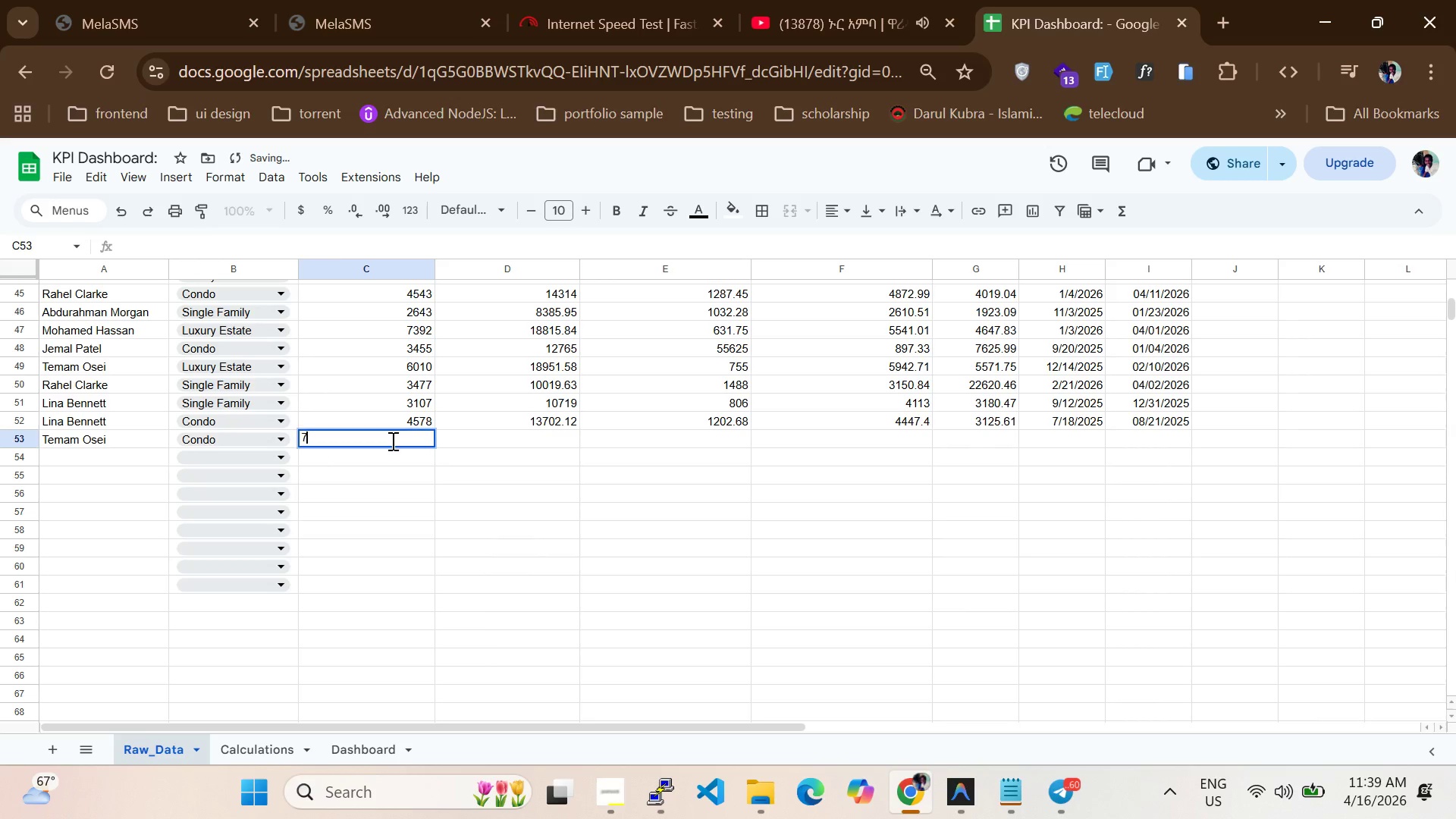 
type(7859)
 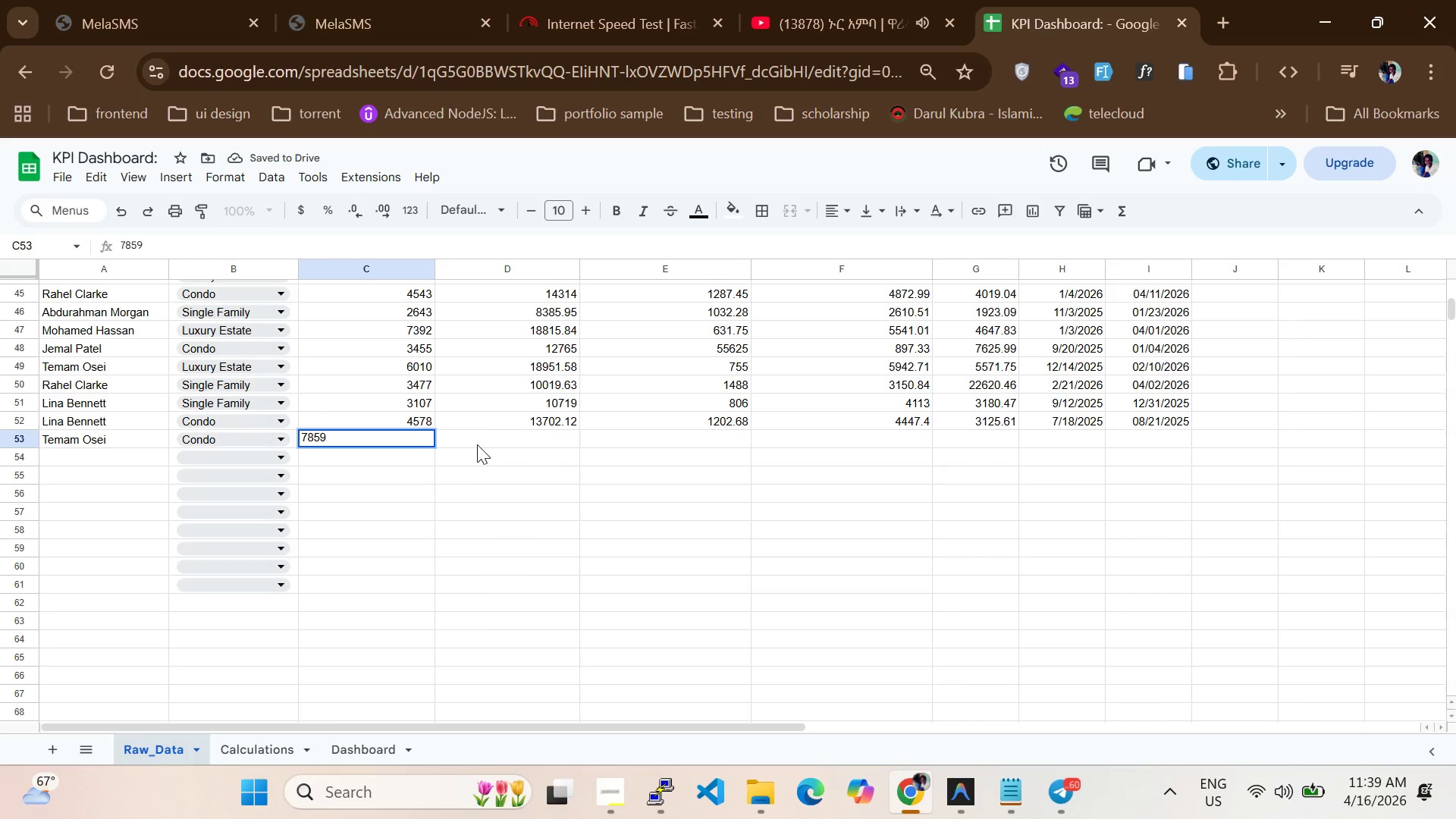 
left_click([477, 444])
 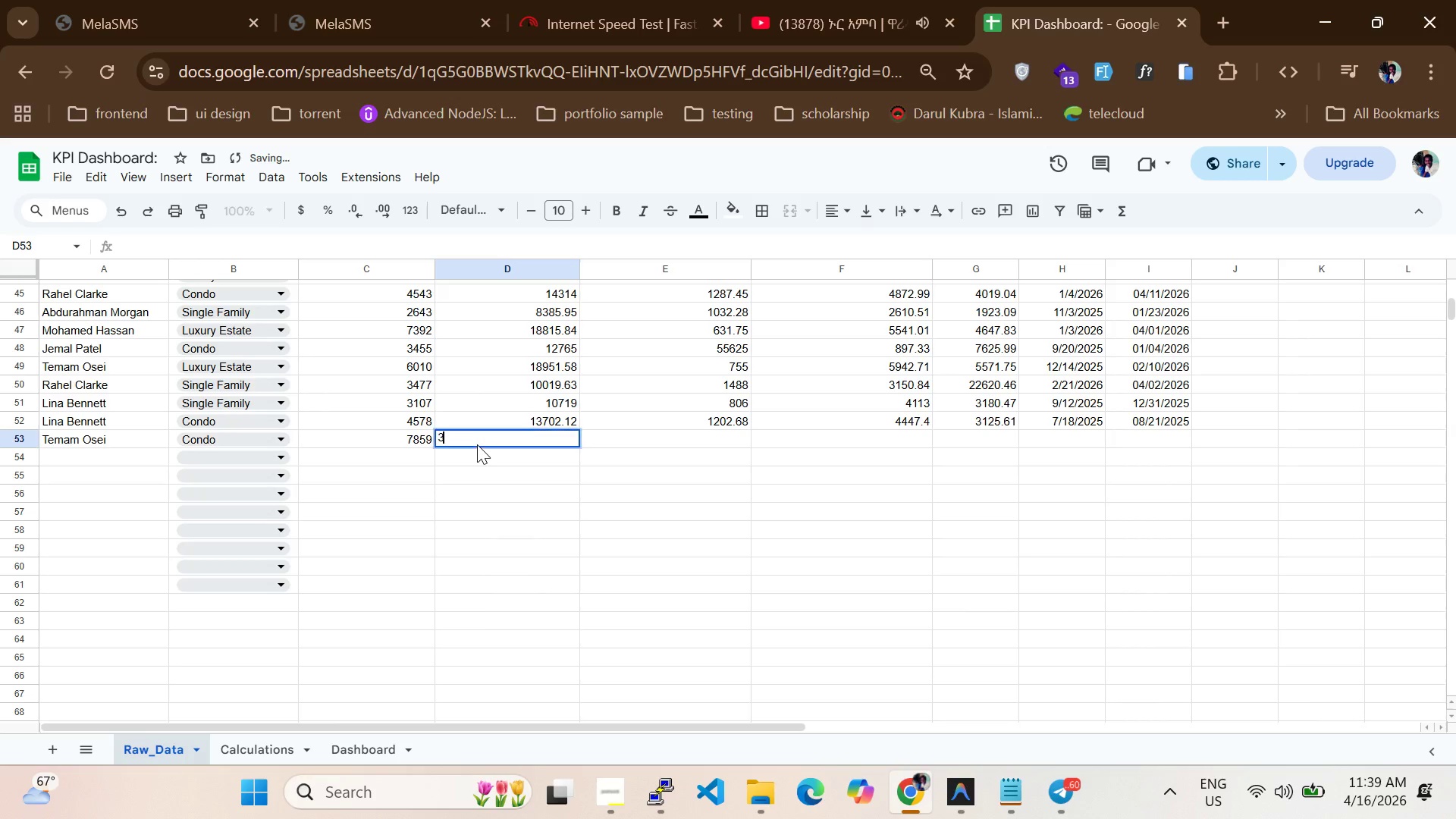 
type(3246)
 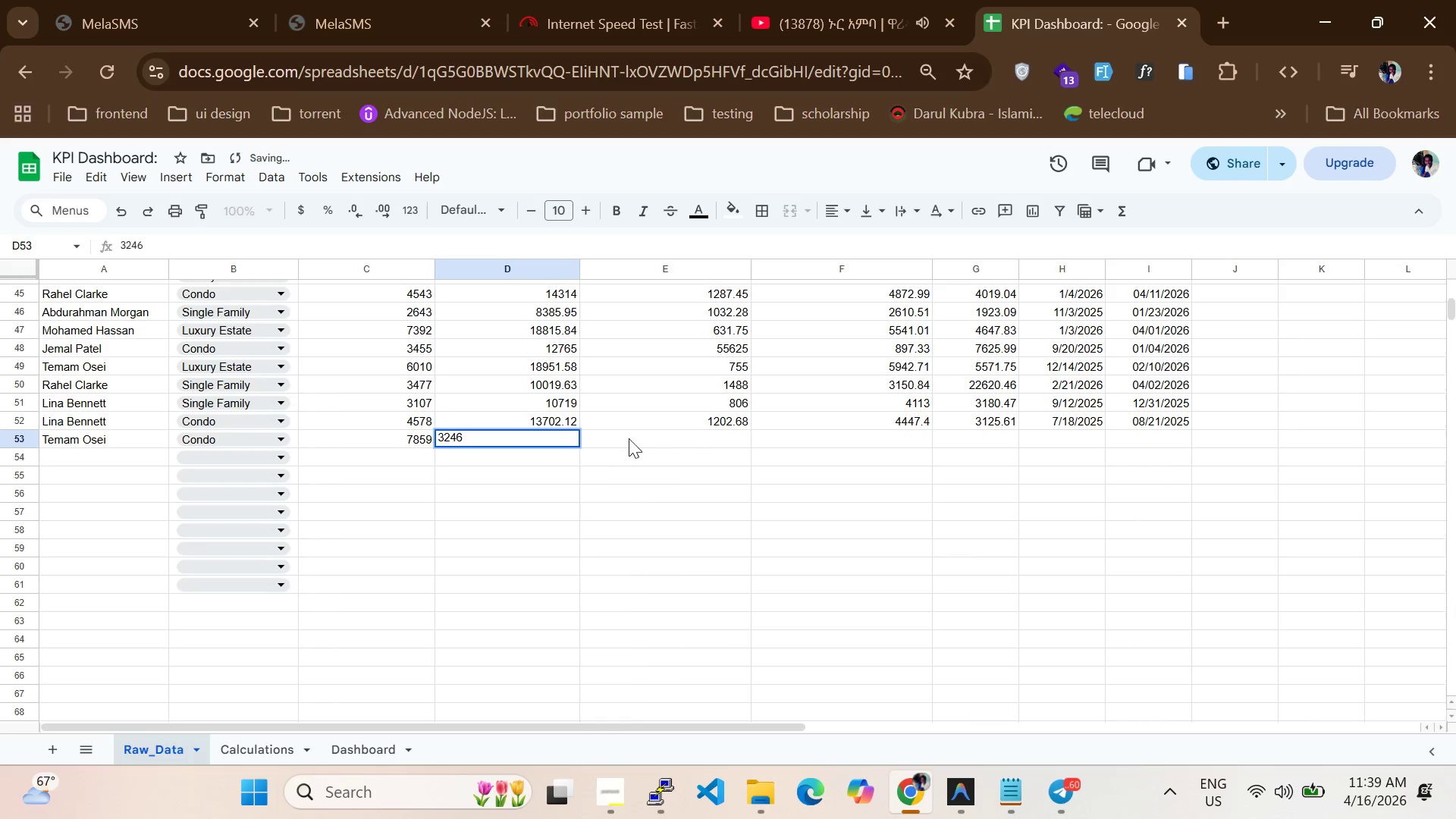 
left_click_drag(start_coordinate=[643, 433], to_coordinate=[648, 436])
 